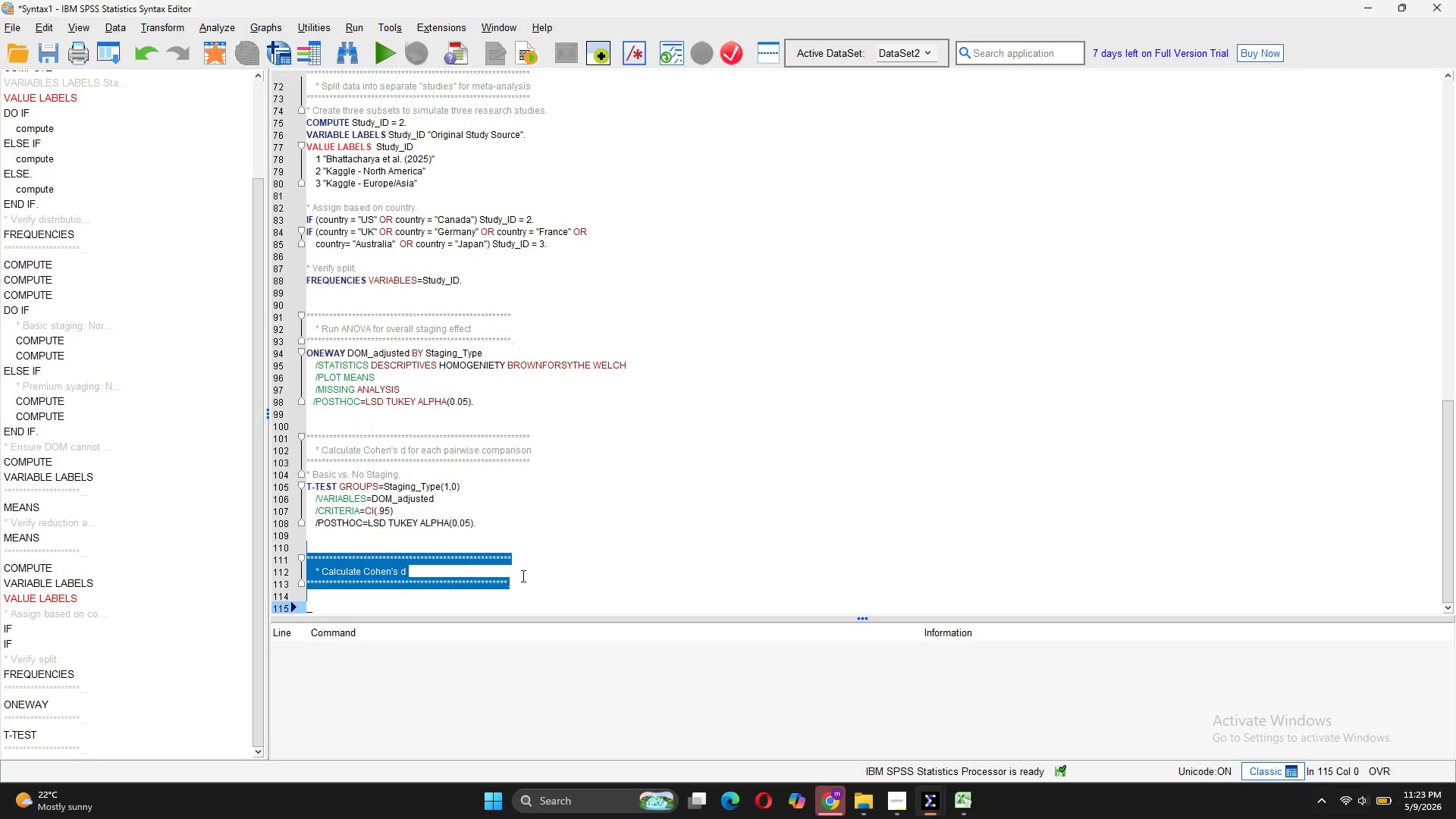 
key(Escape)
 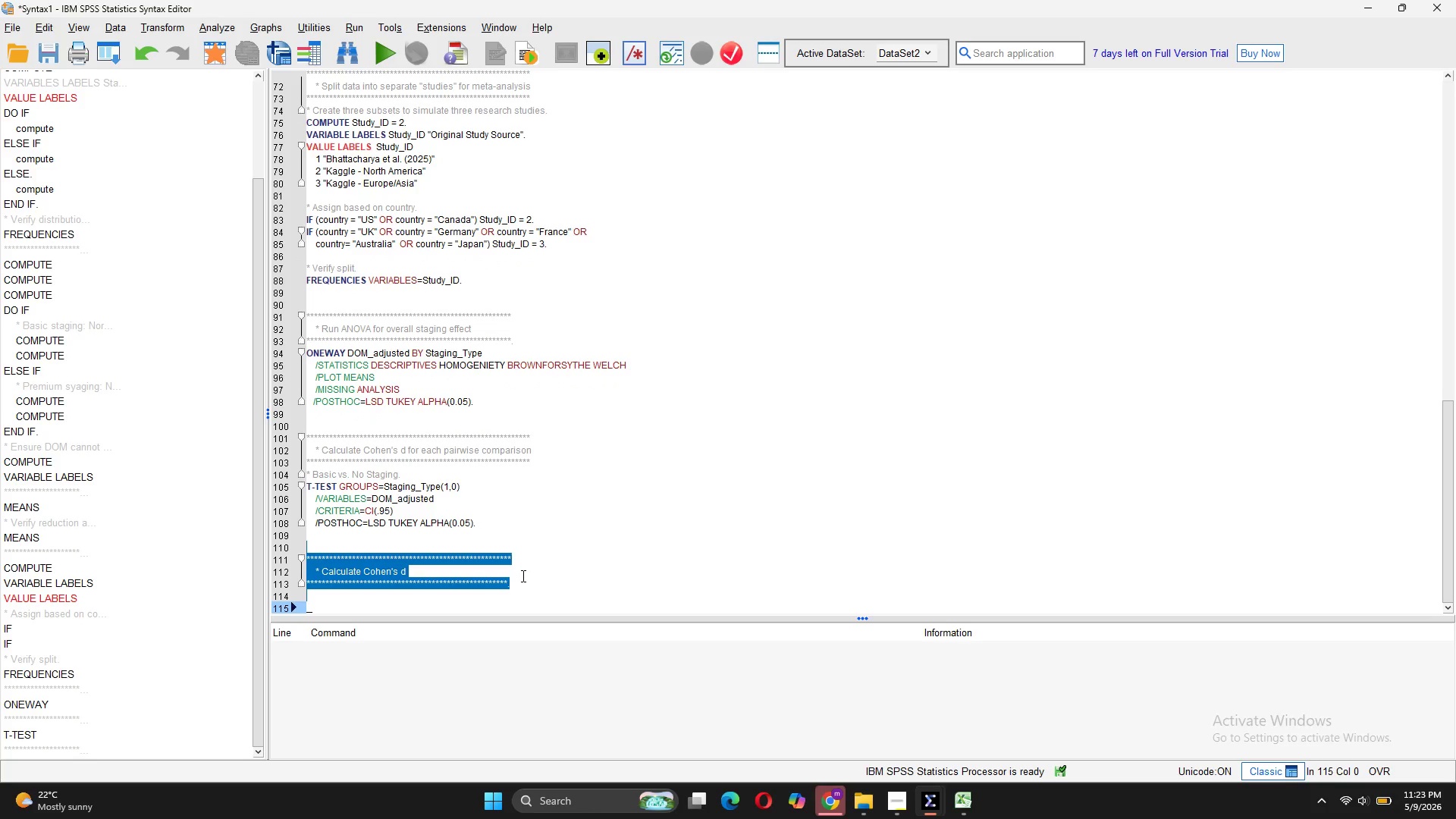 
key(Minus)
 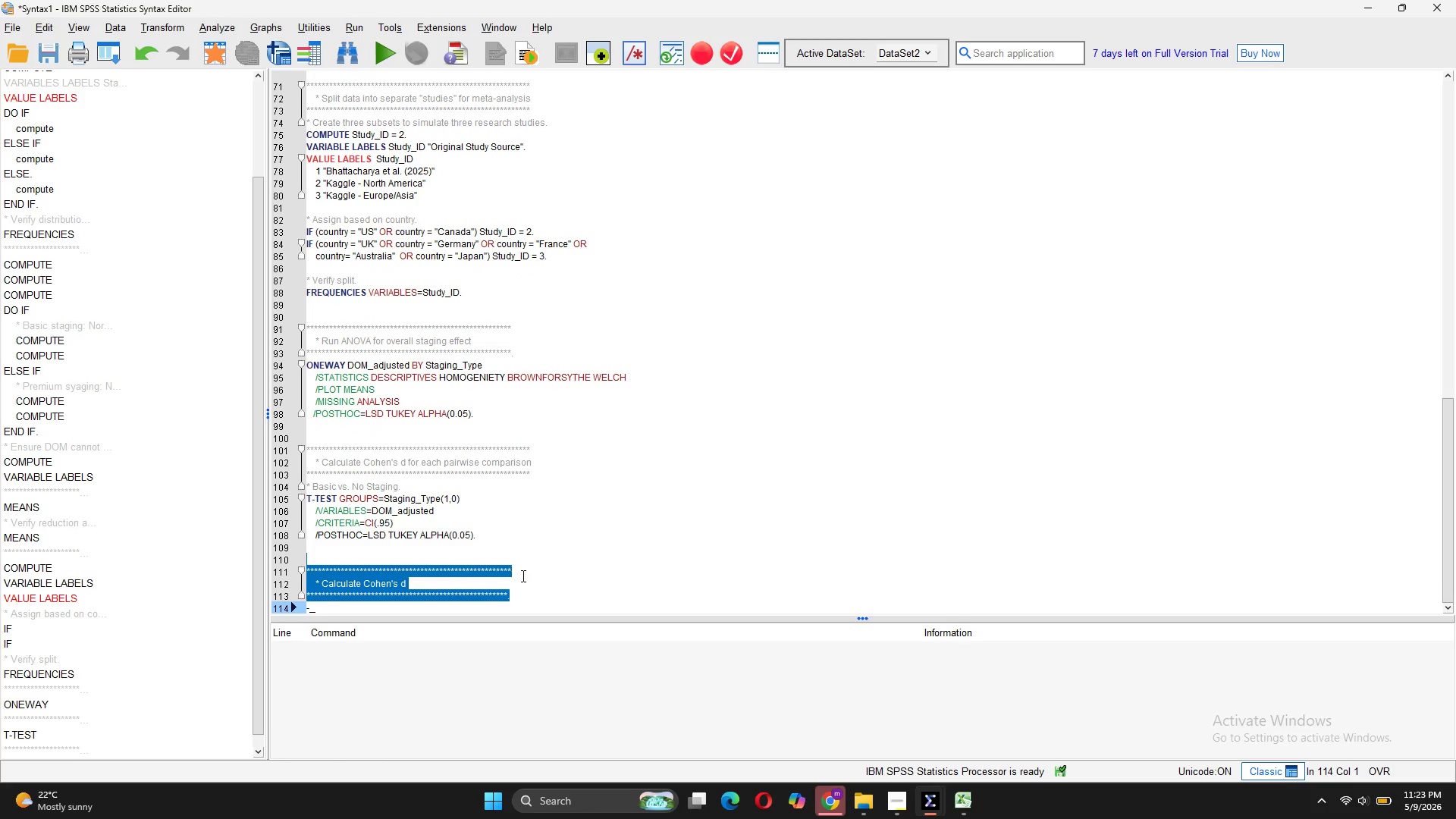 
key(Backspace)
 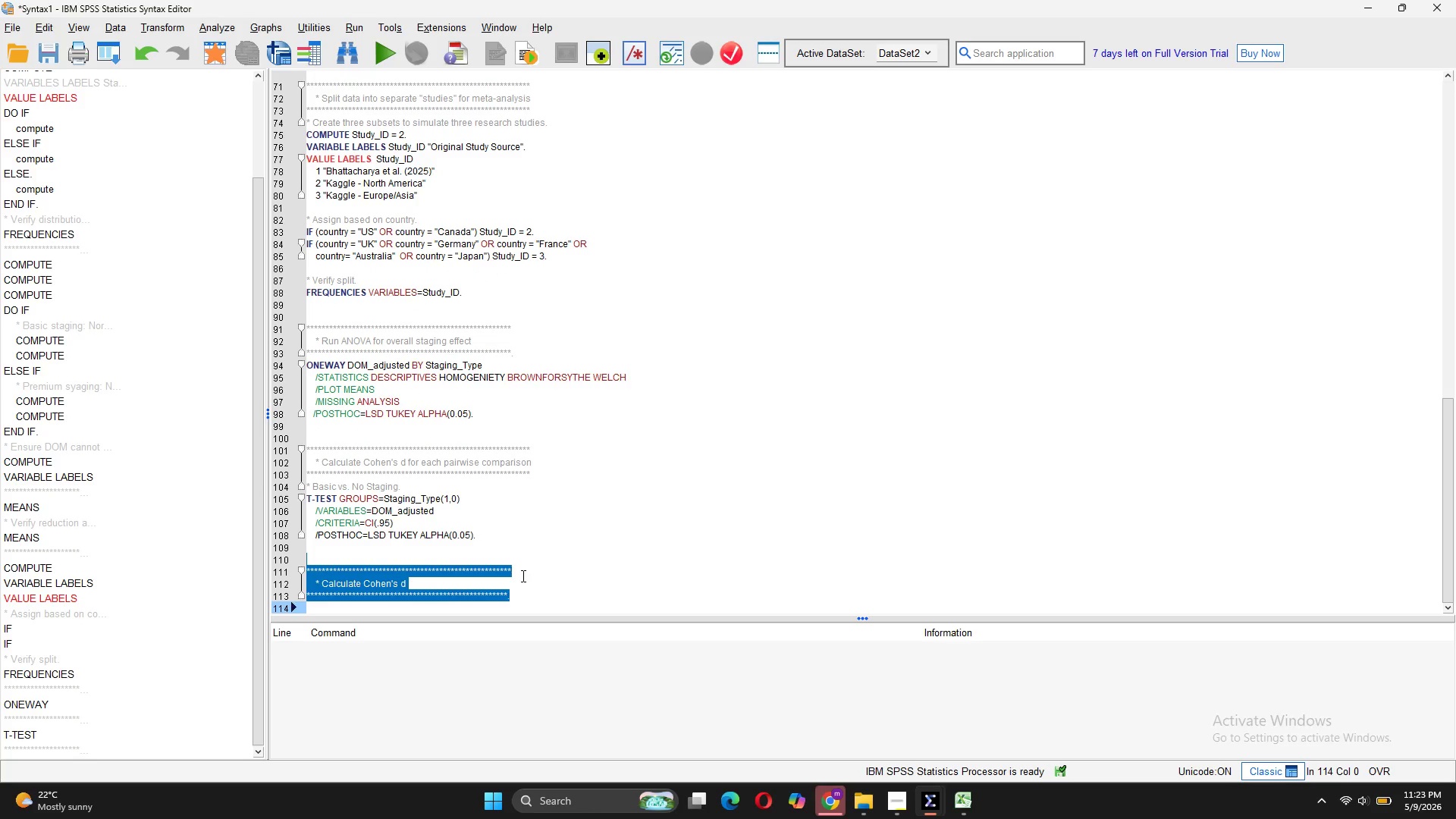 
key(Backspace)
 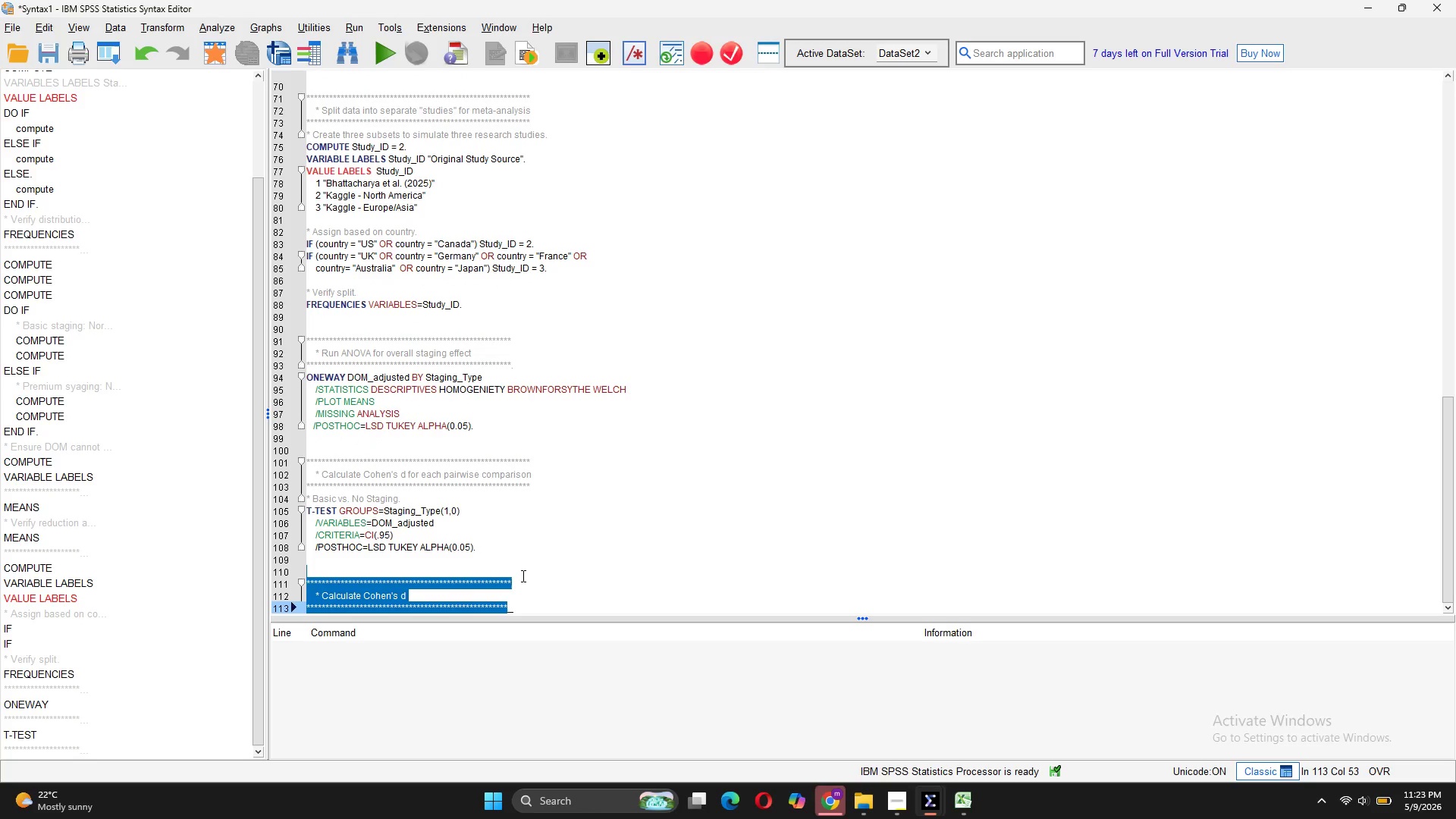 
hold_key(key=Backspace, duration=1.5)
 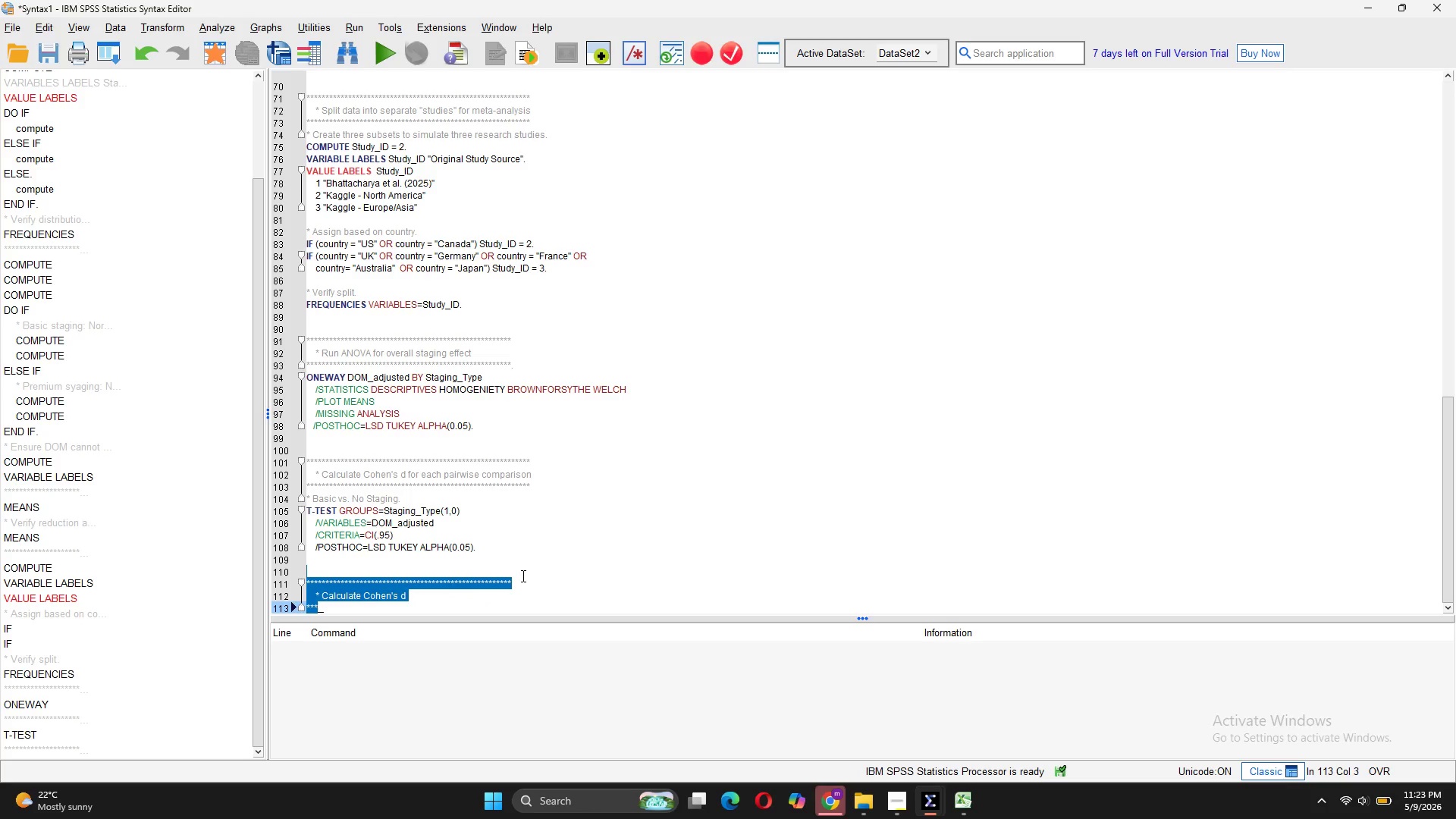 
hold_key(key=Backspace, duration=1.33)
 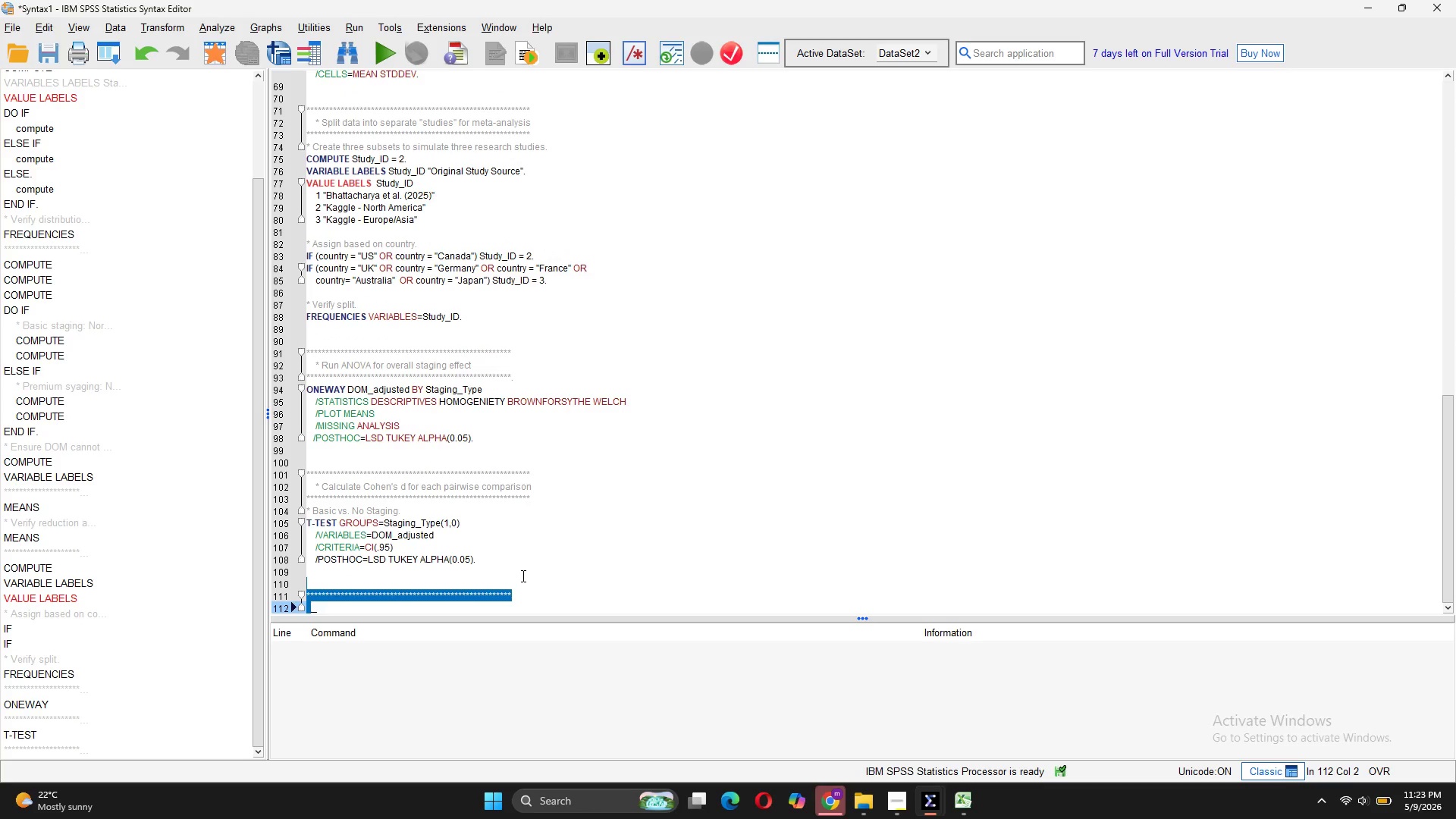 
key(Backspace)
 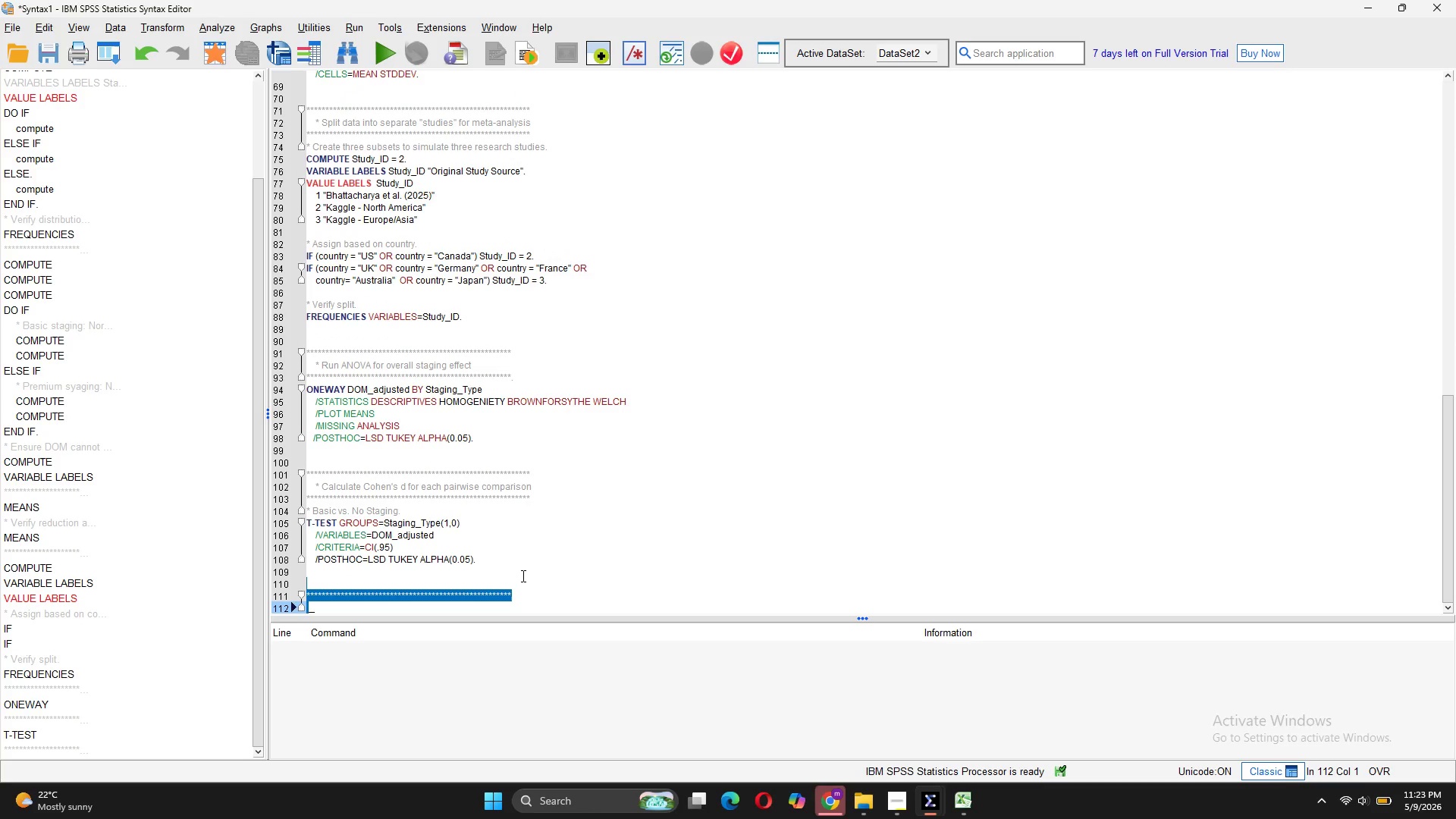 
key(Backspace)
 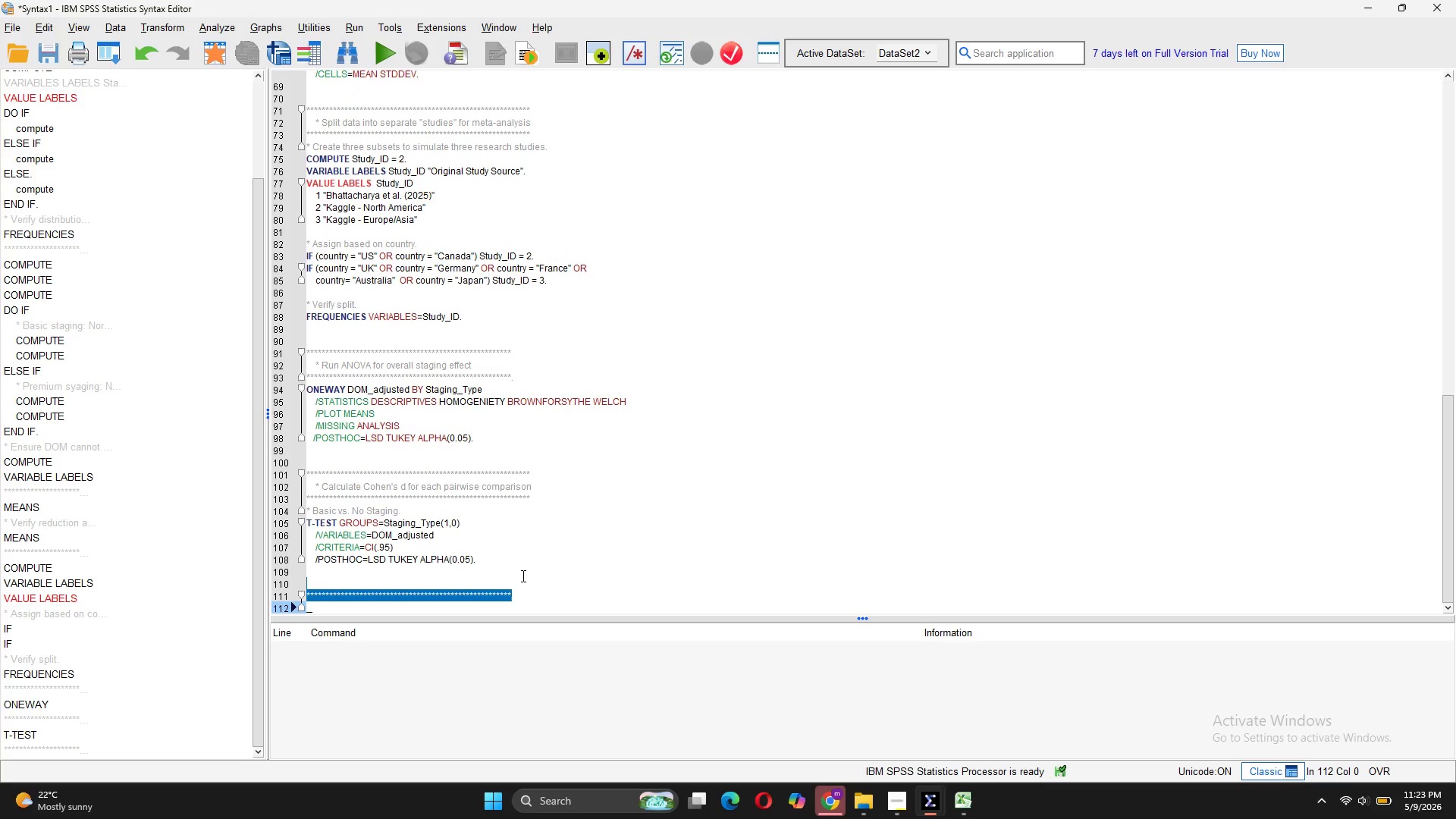 
key(Backspace)
 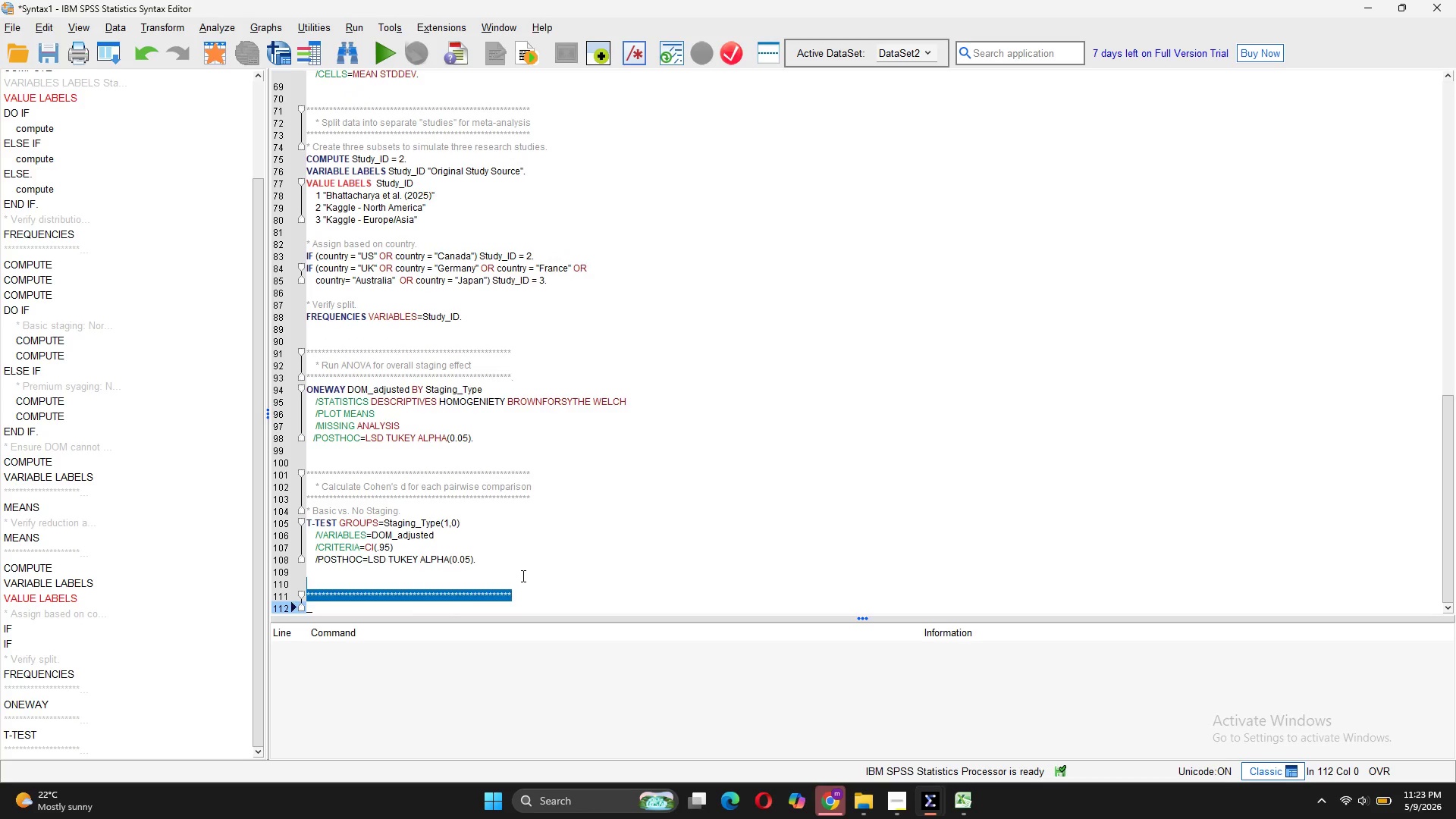 
key(Backspace)
 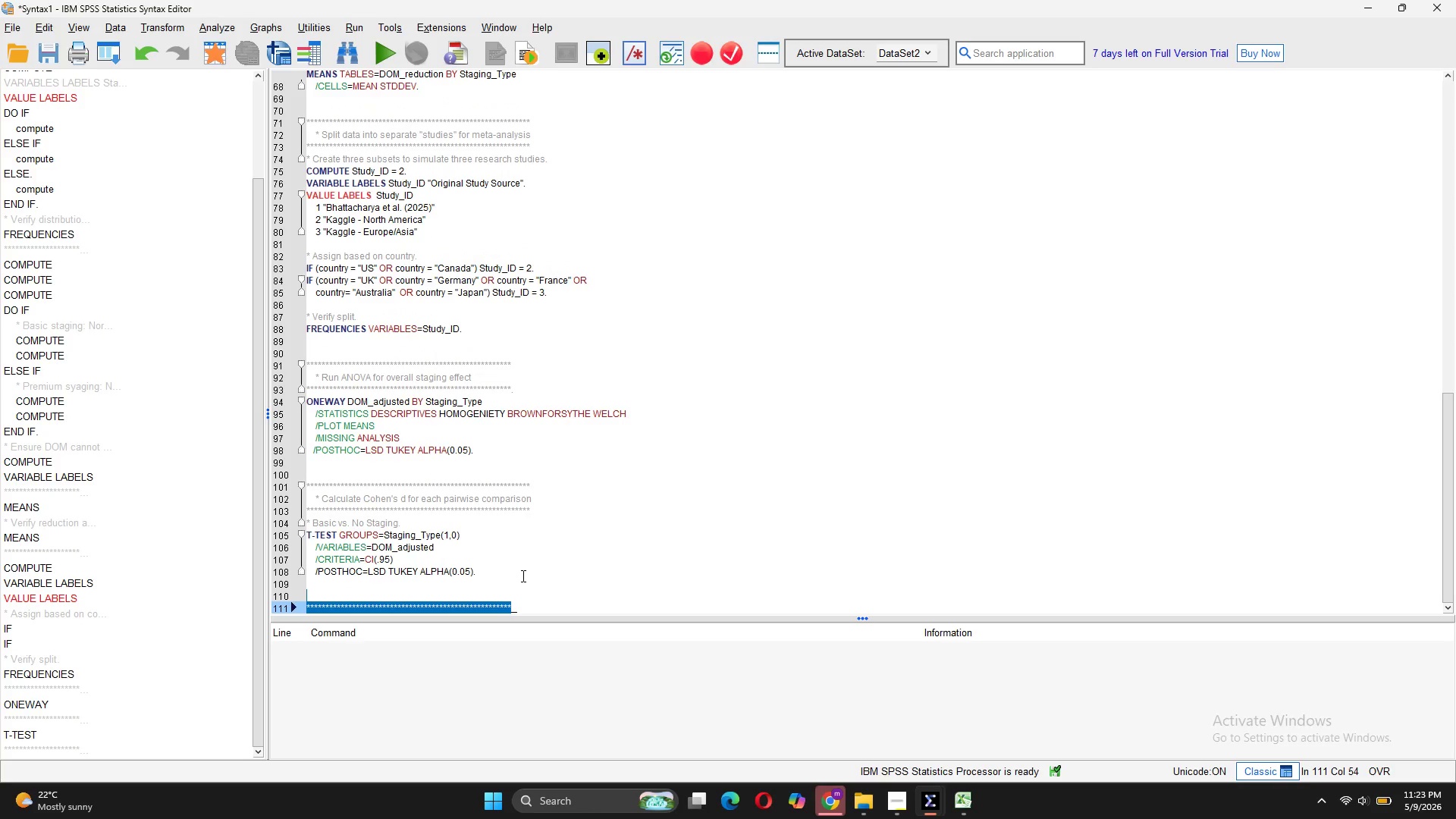 
hold_key(key=Backspace, duration=1.5)
 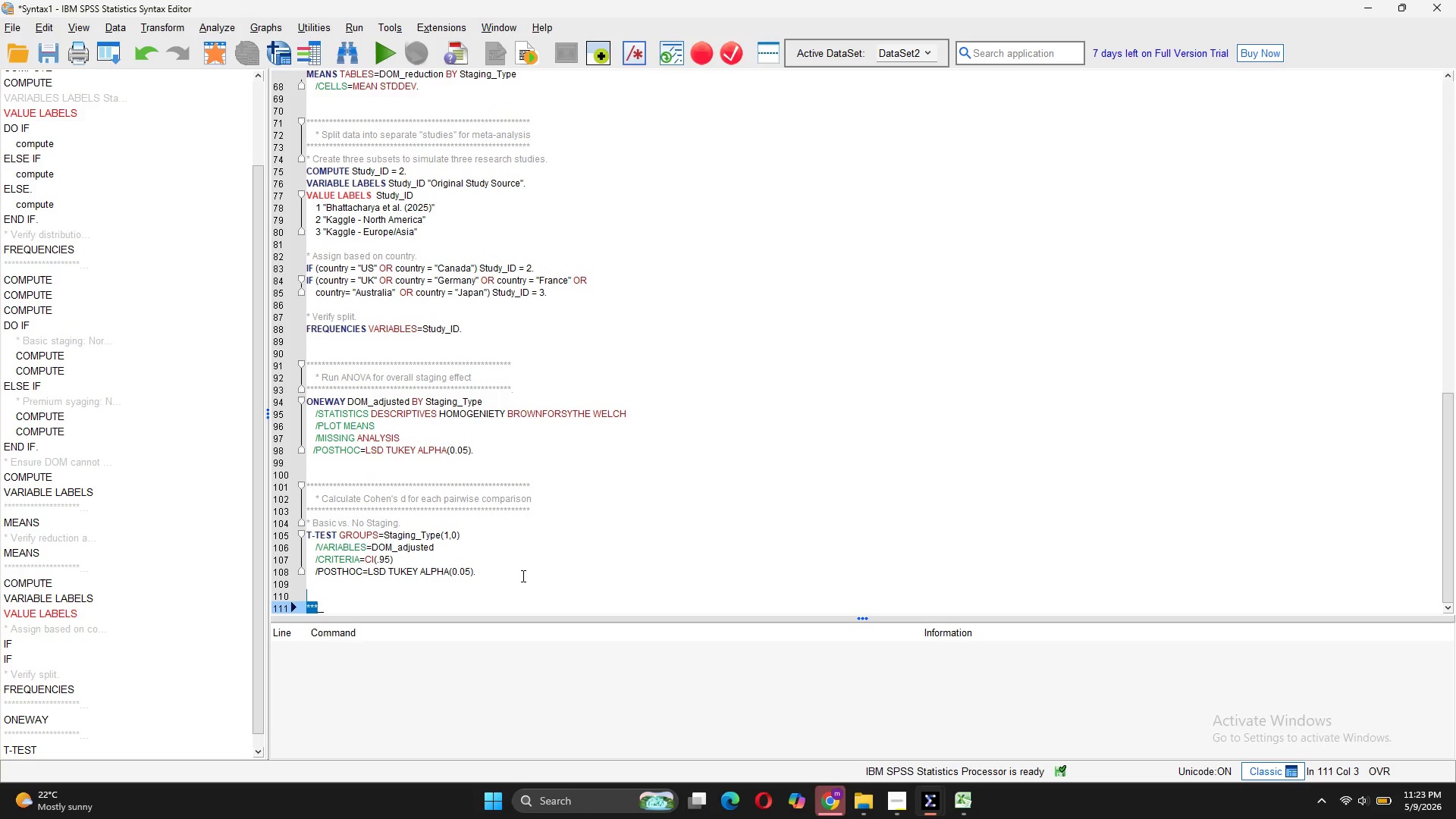 
hold_key(key=Backspace, duration=0.48)
 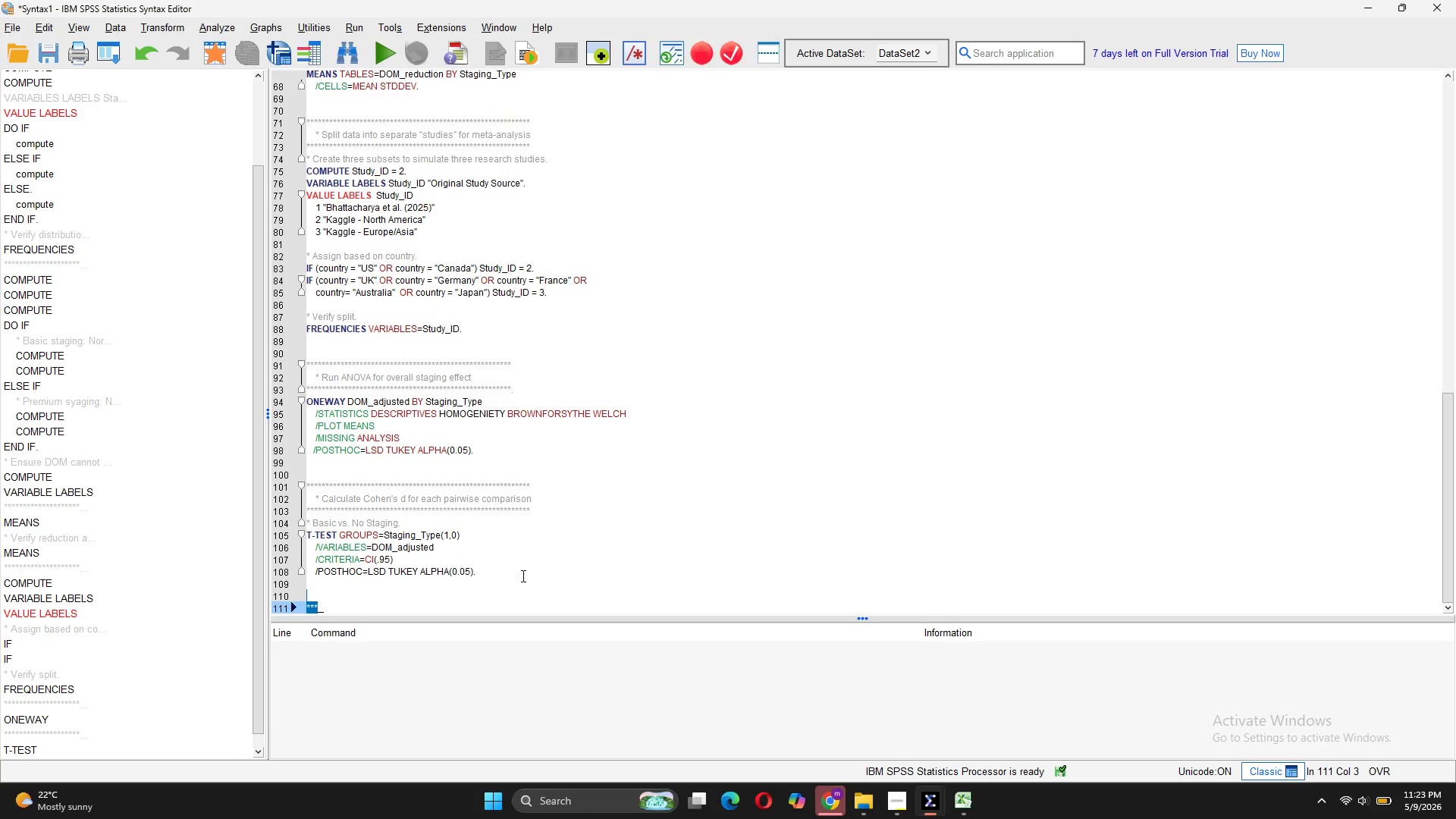 
key(Backspace)
 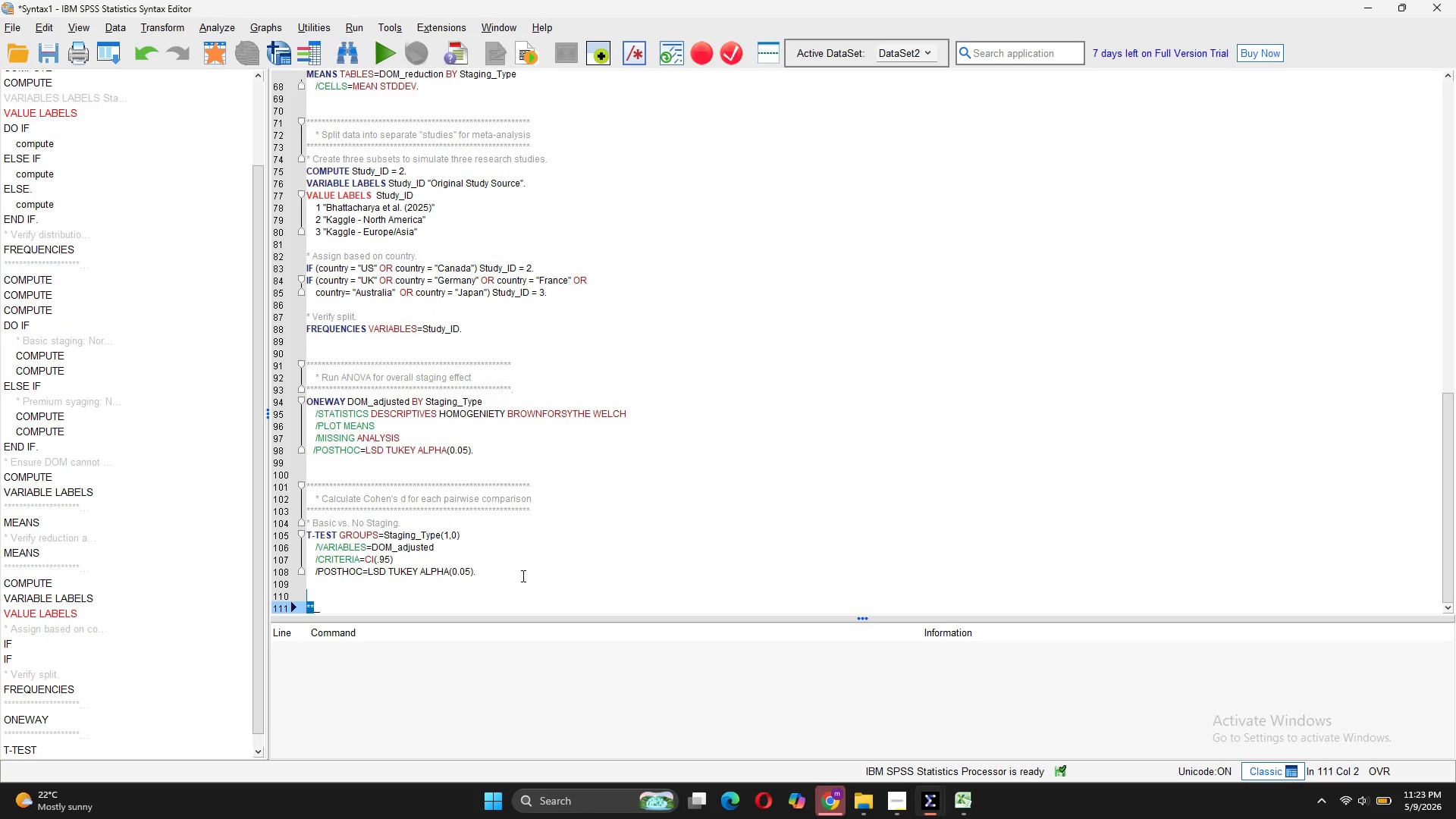 
key(Backspace)
 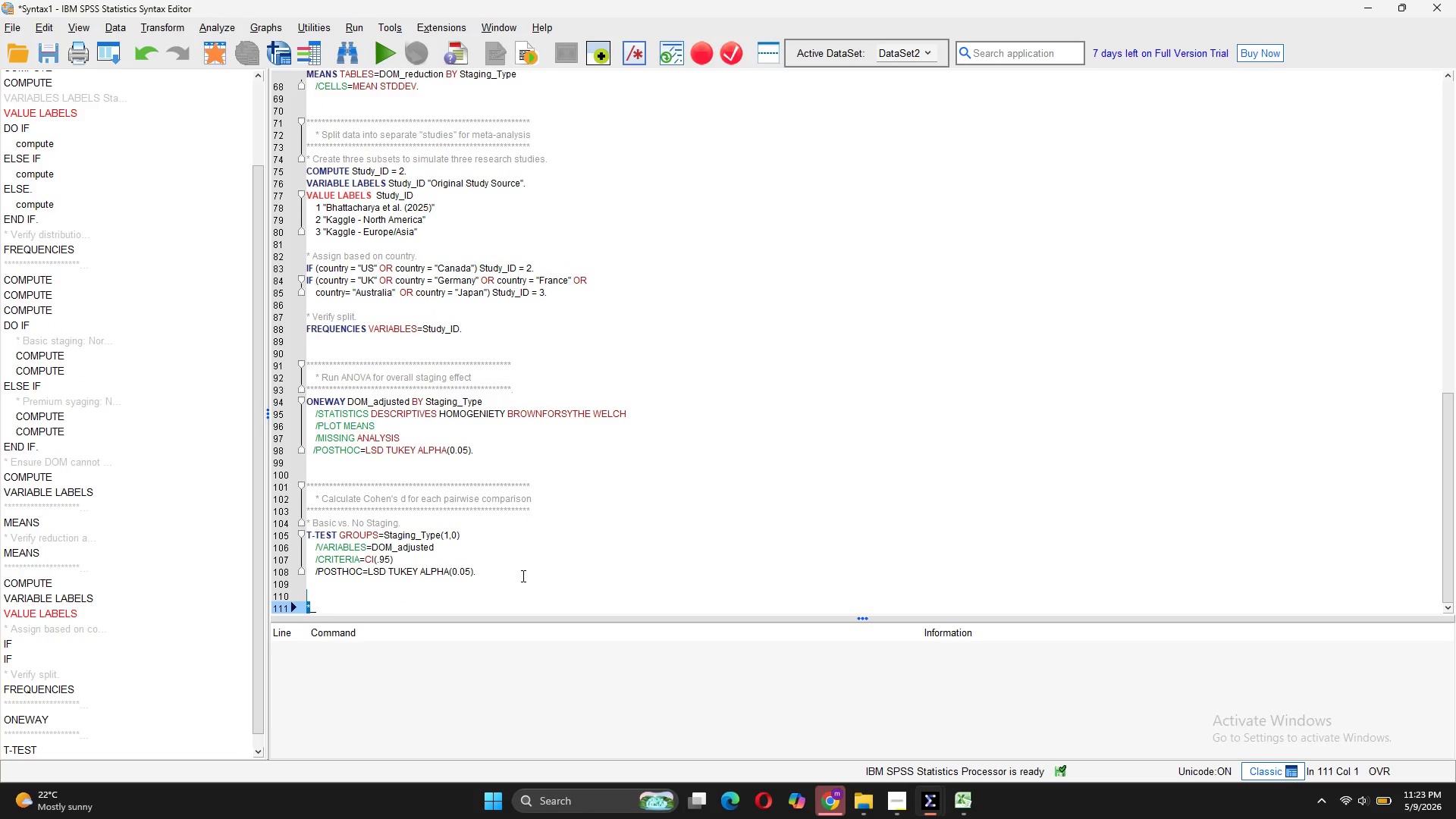 
key(Backspace)
 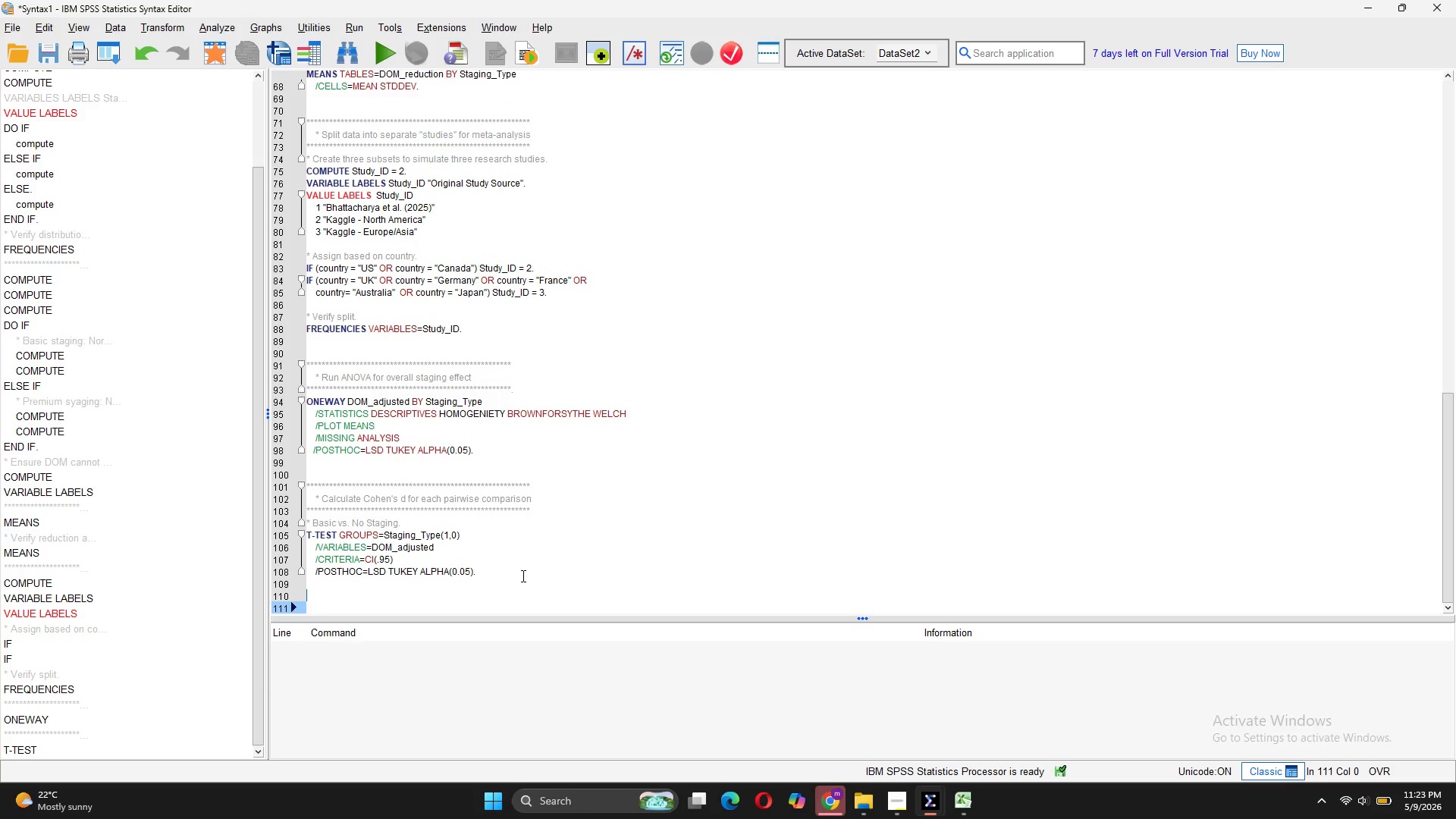 
key(Backspace)
 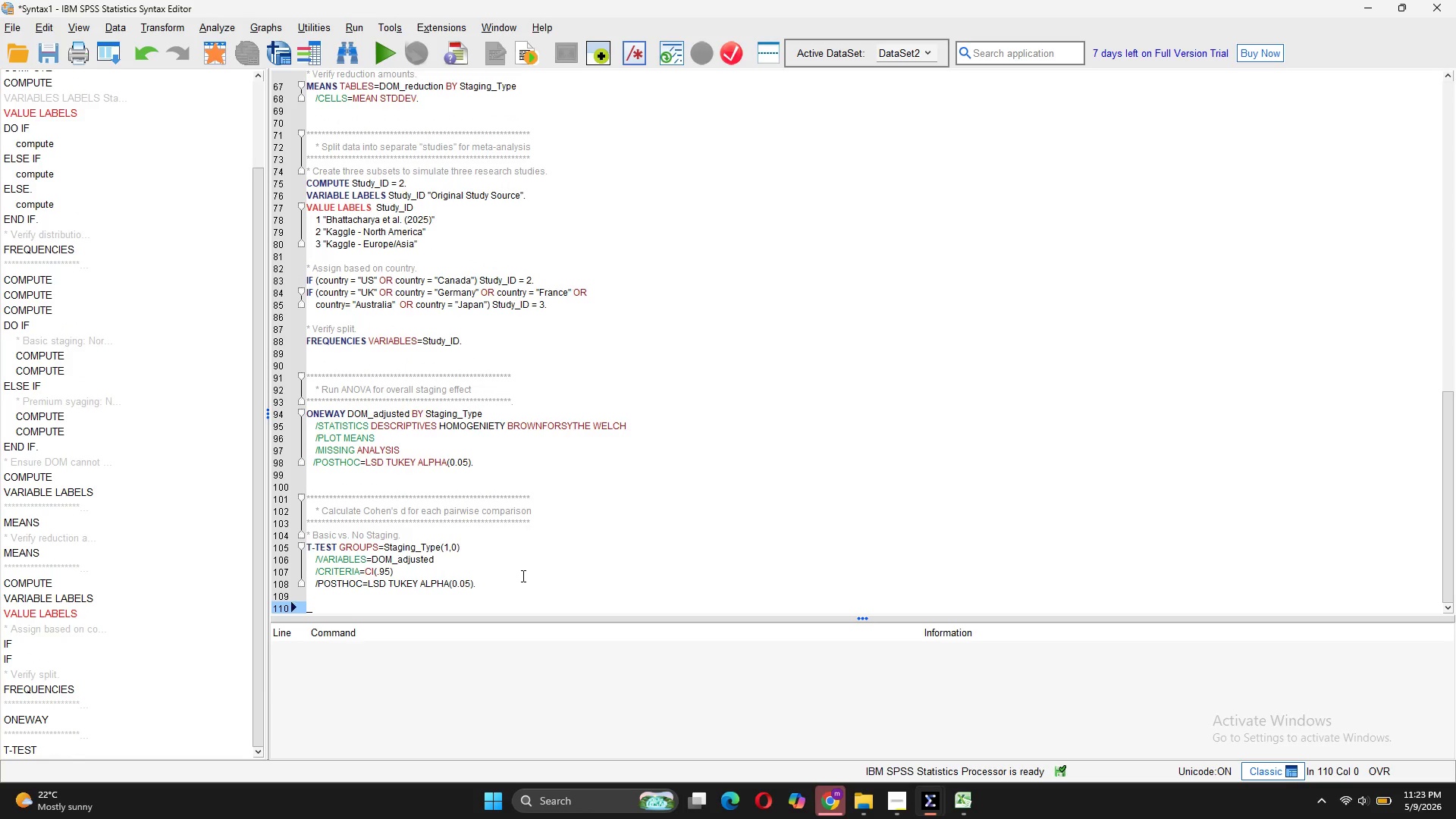 
key(Equal)
 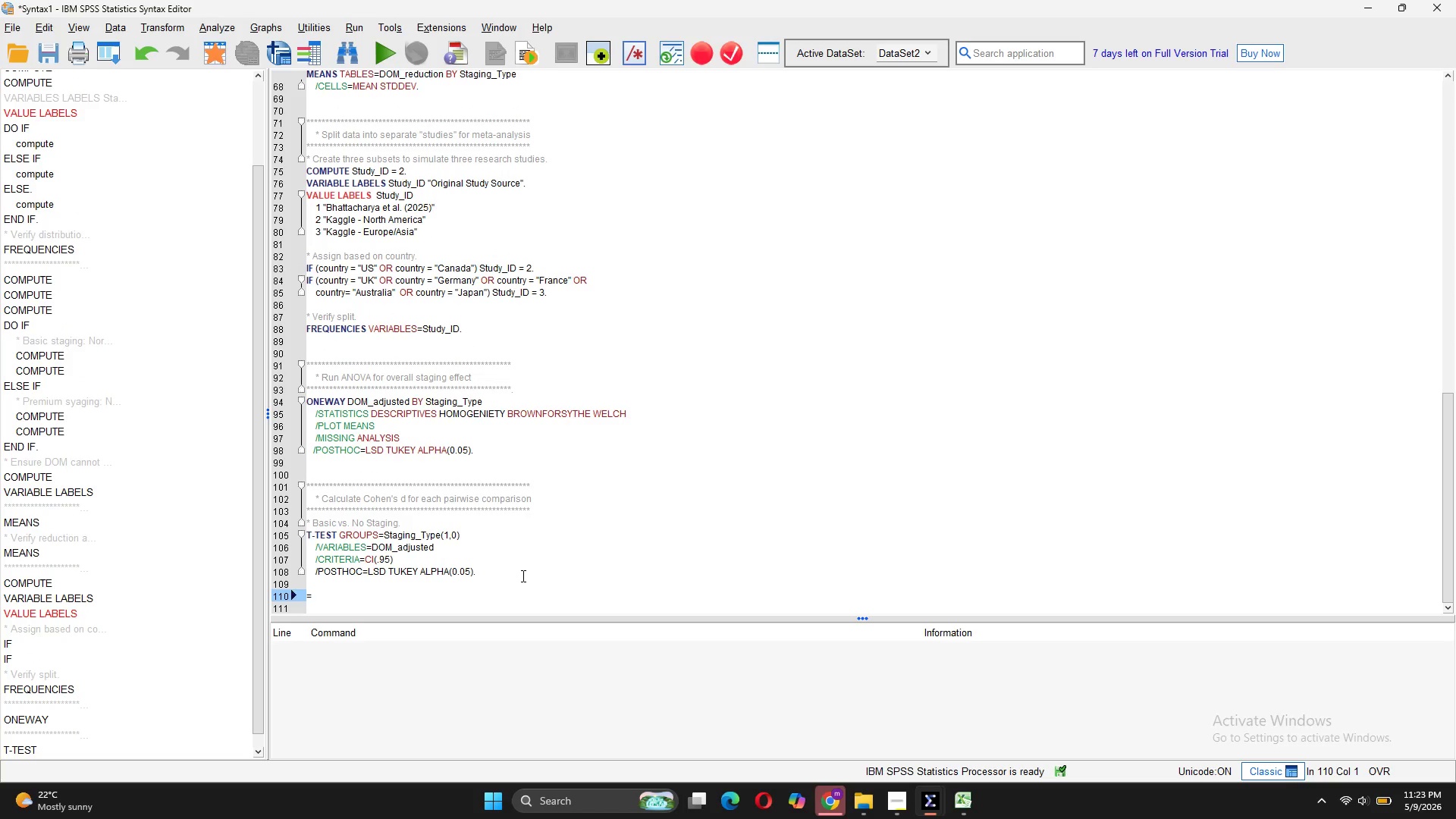 
key(Backspace)
 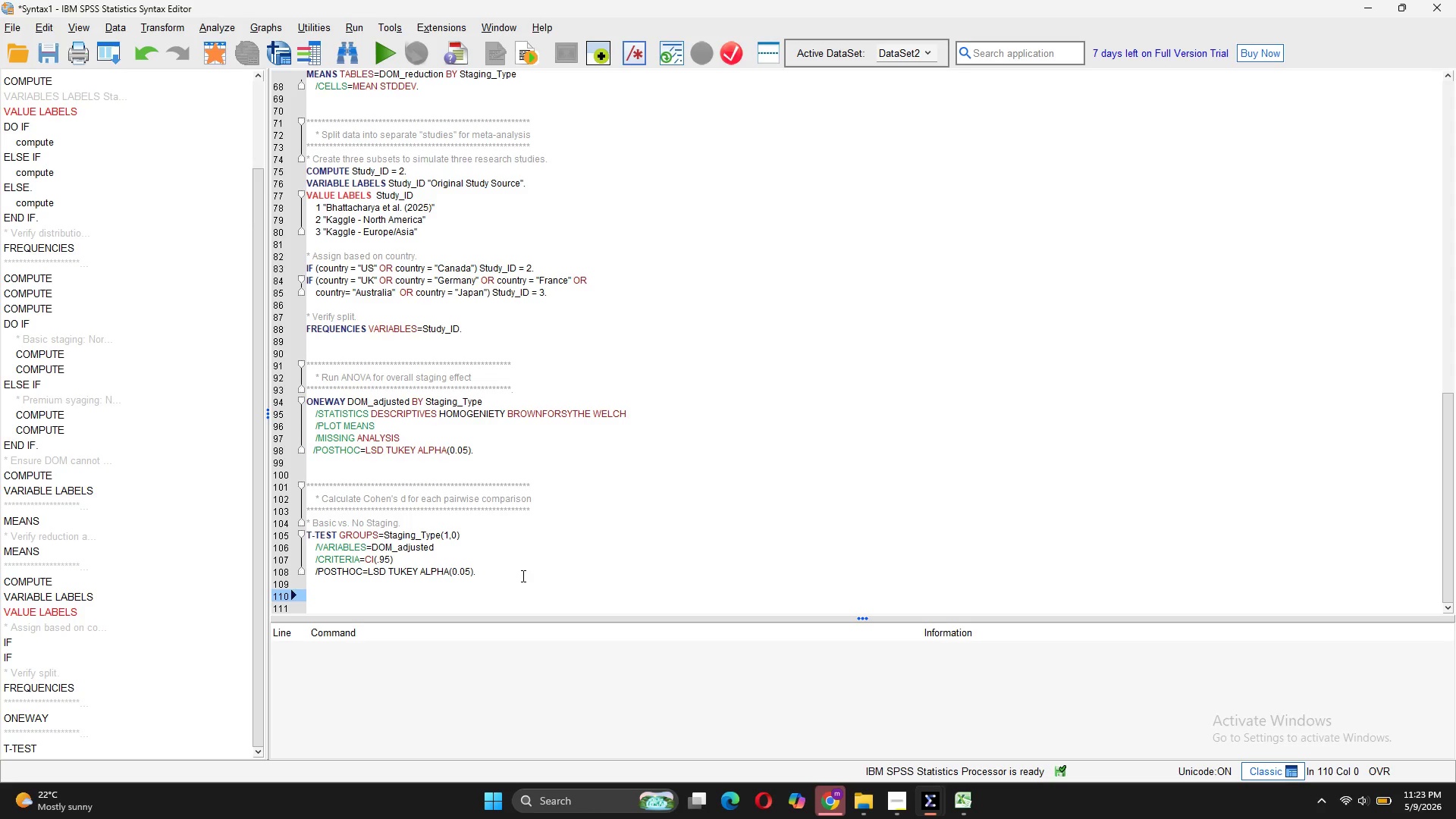 
key(BracketRight)
 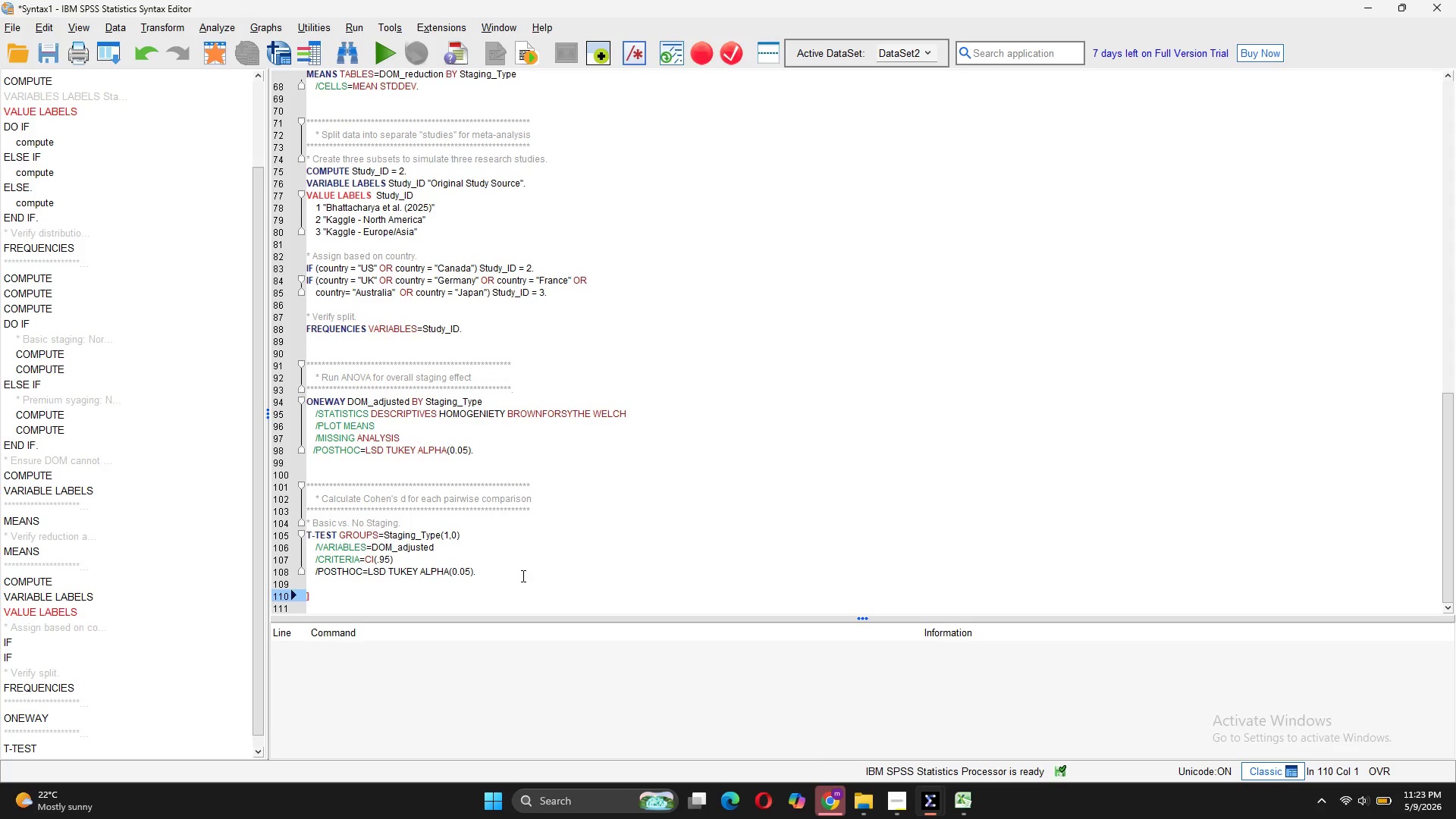 
key(Backspace)
 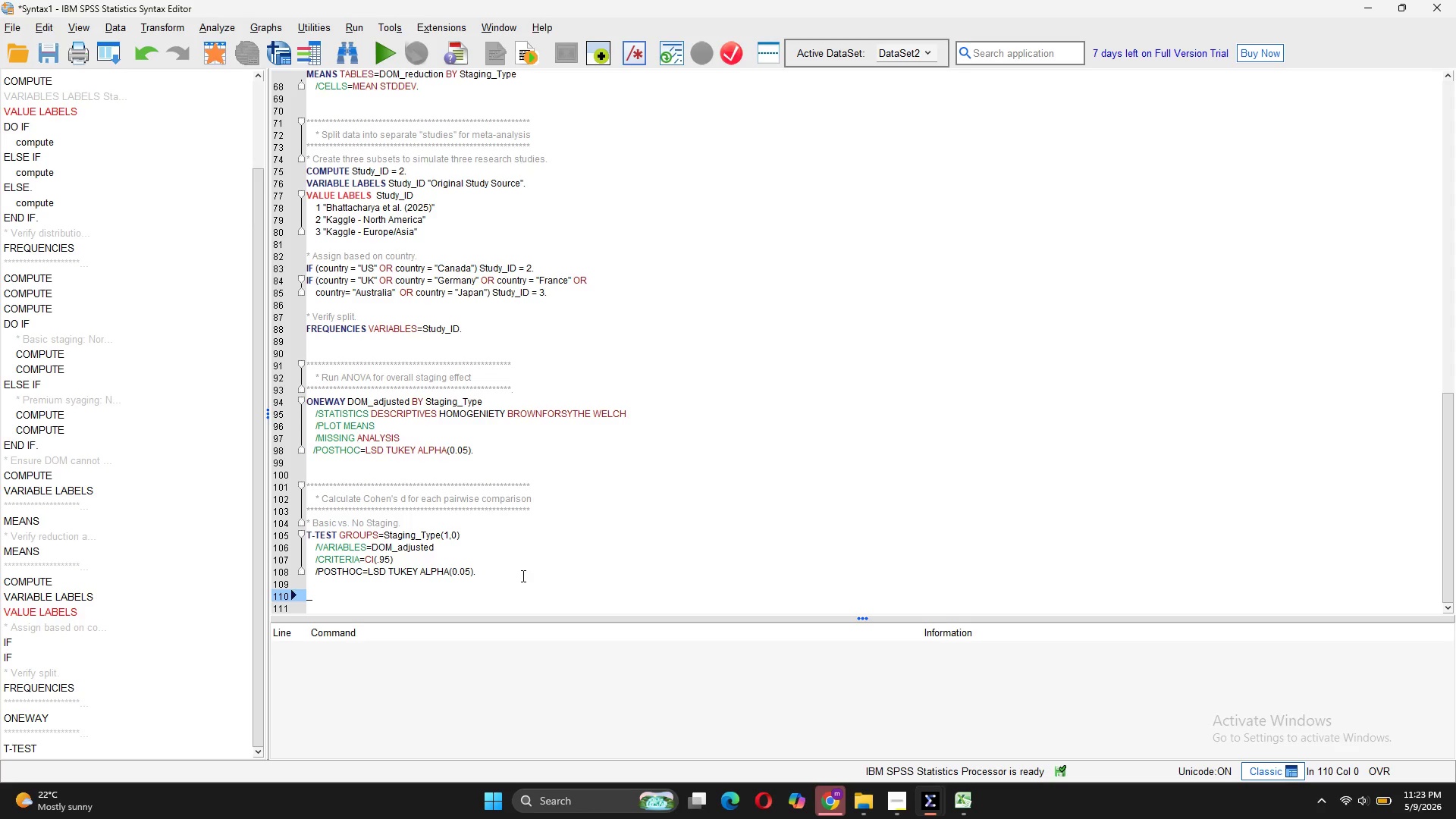 
key(Insert)
 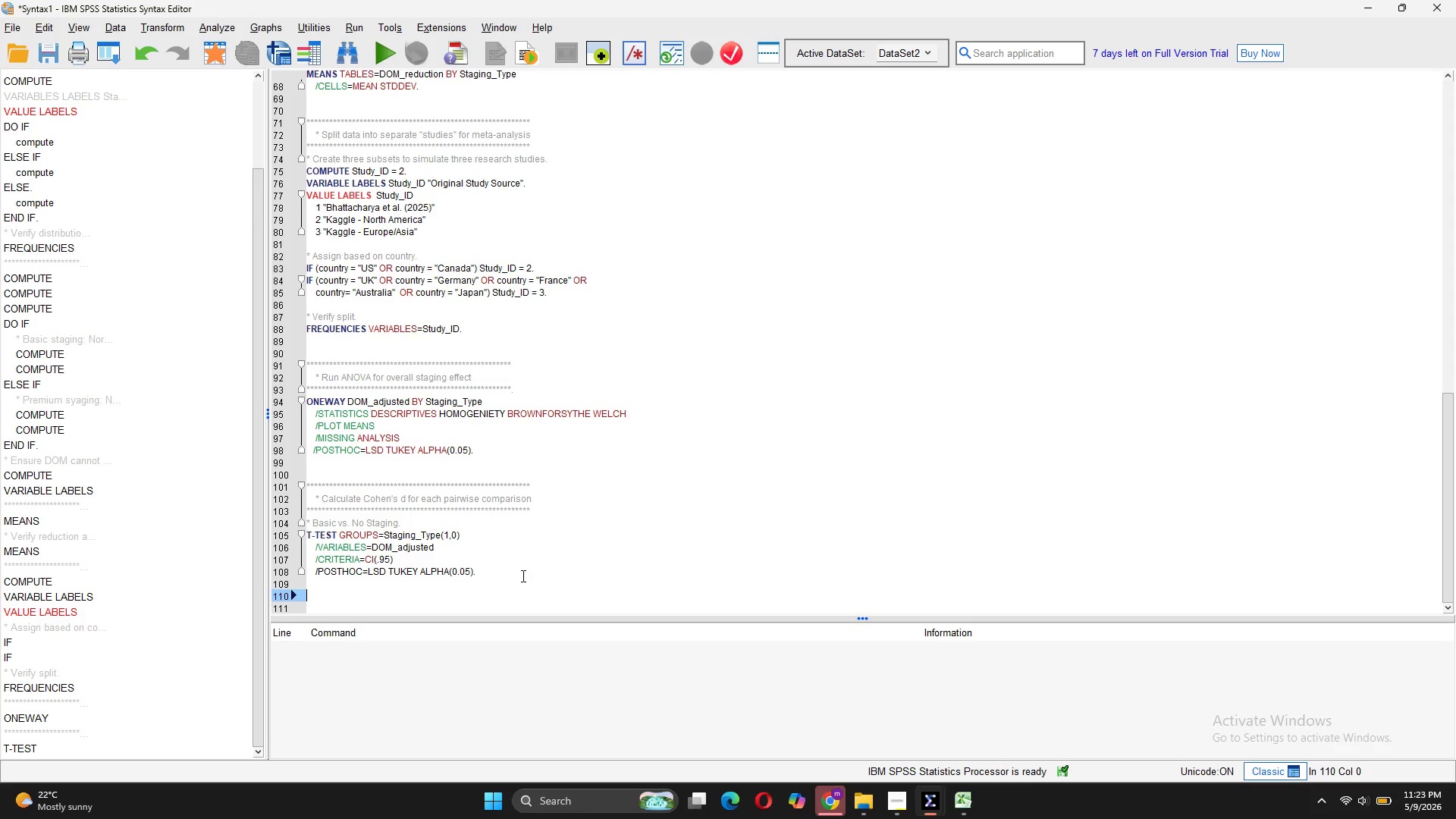 
wait(5.42)
 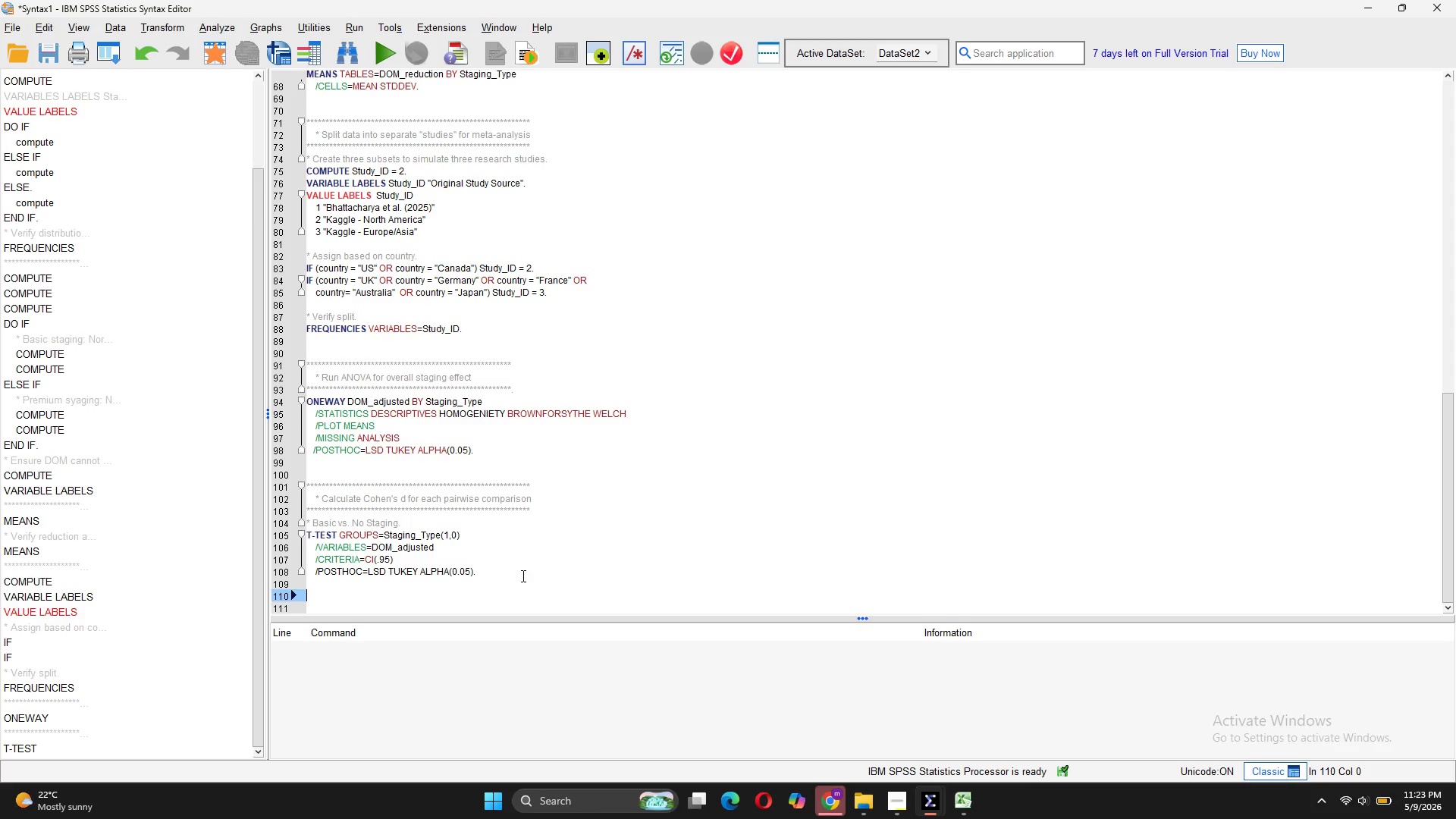 
type(* Premium vs. No Staging)
 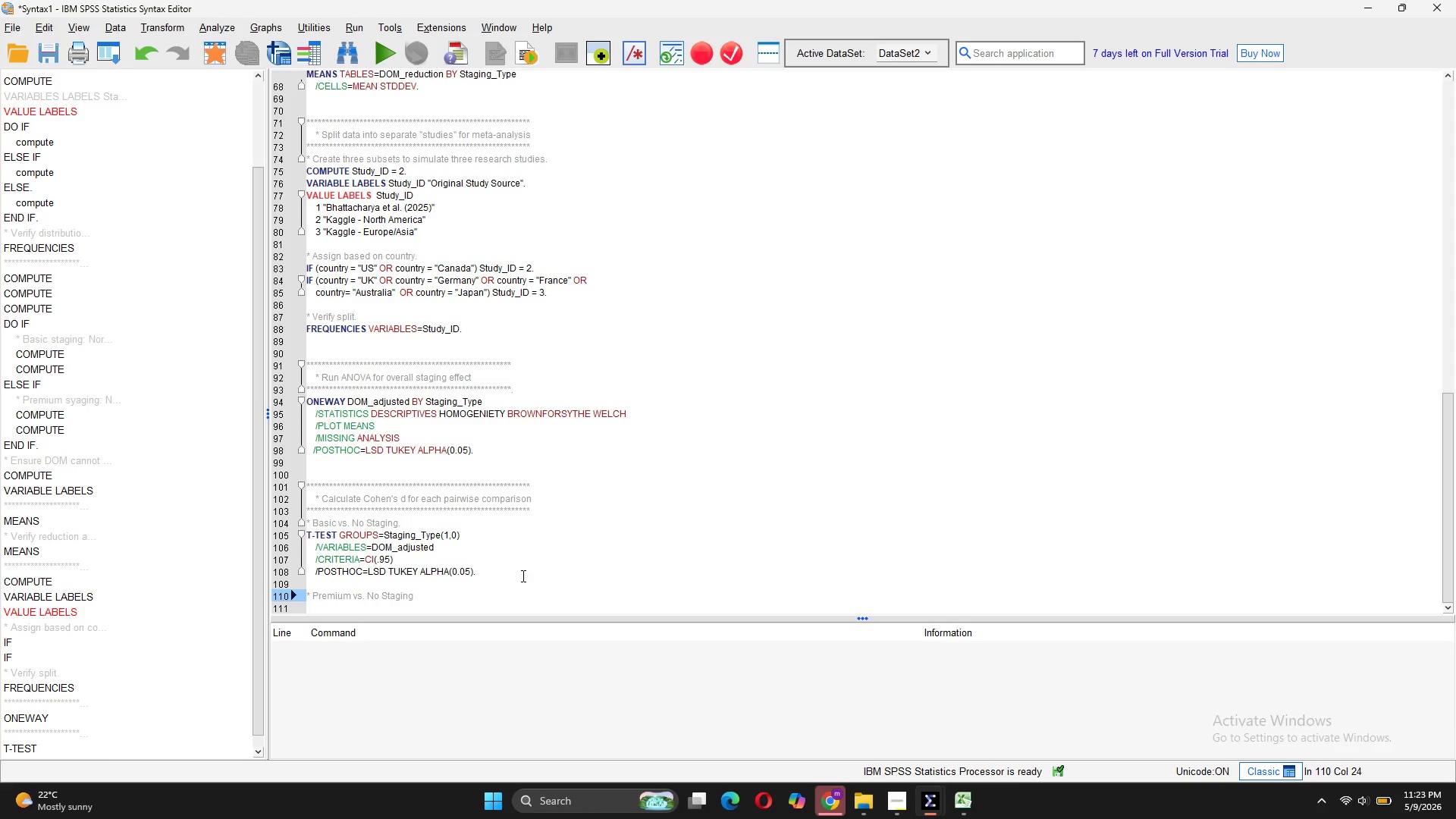 
key(Enter)
 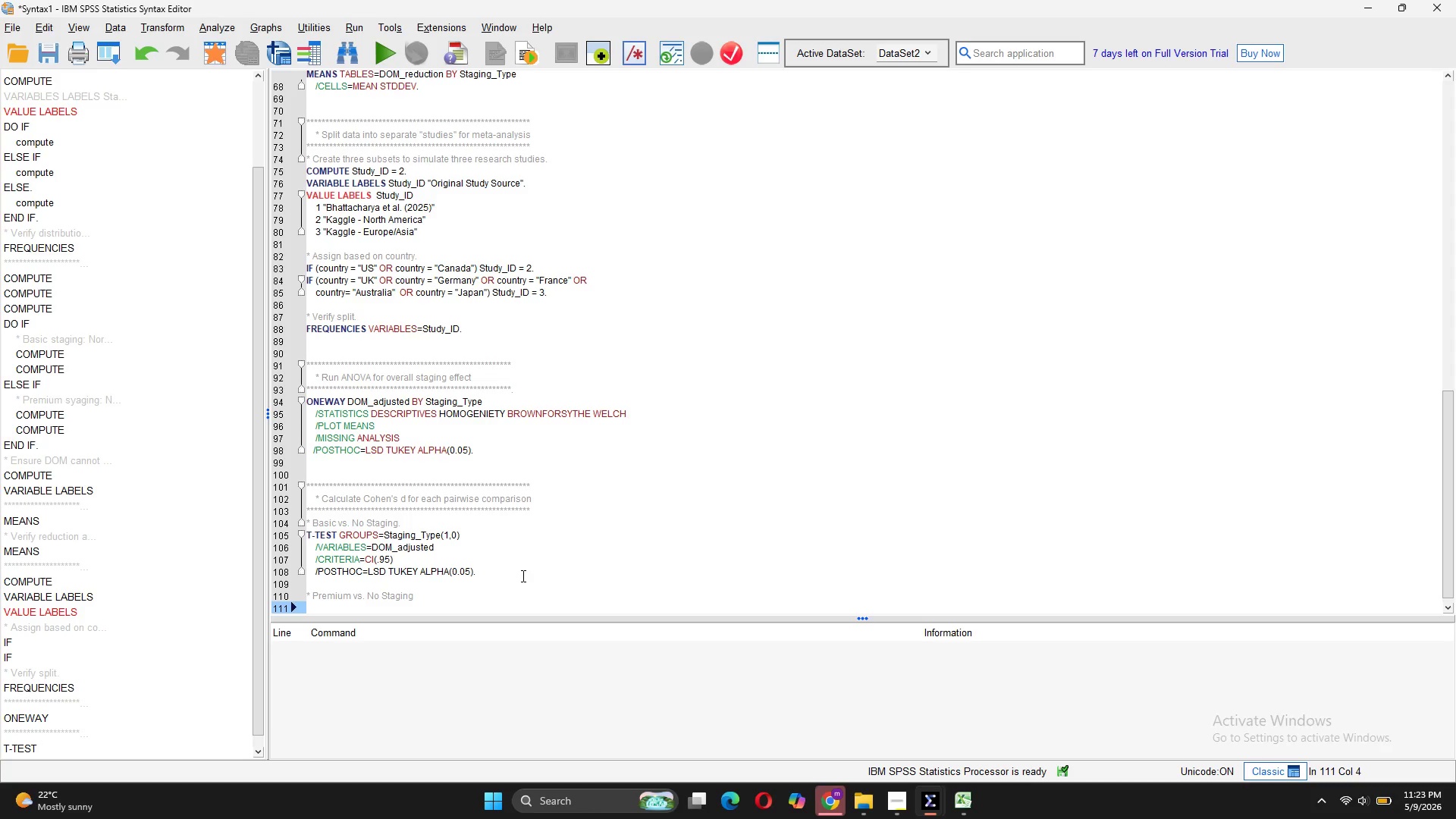 
key(Backspace)
 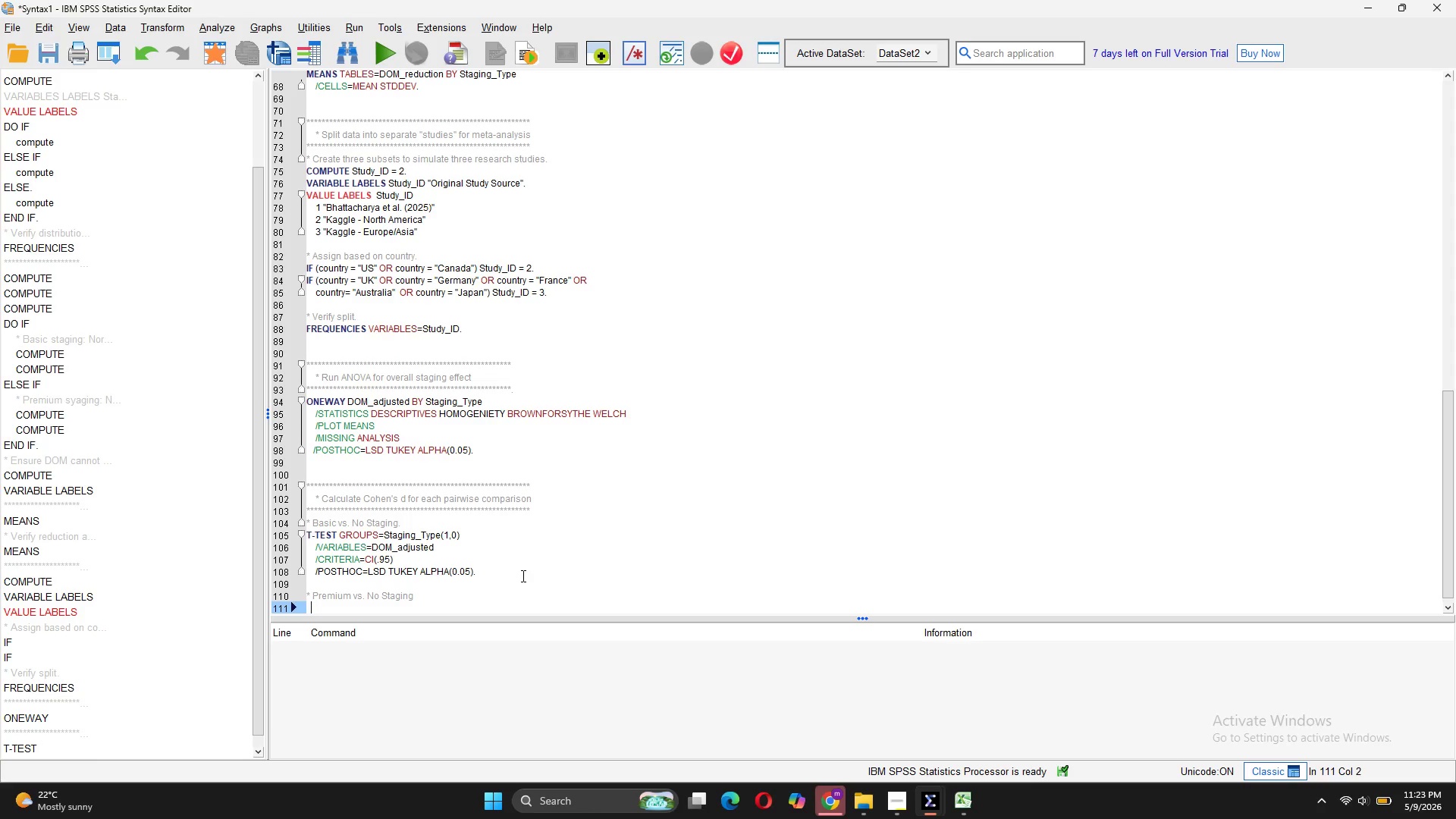 
key(Backspace)
 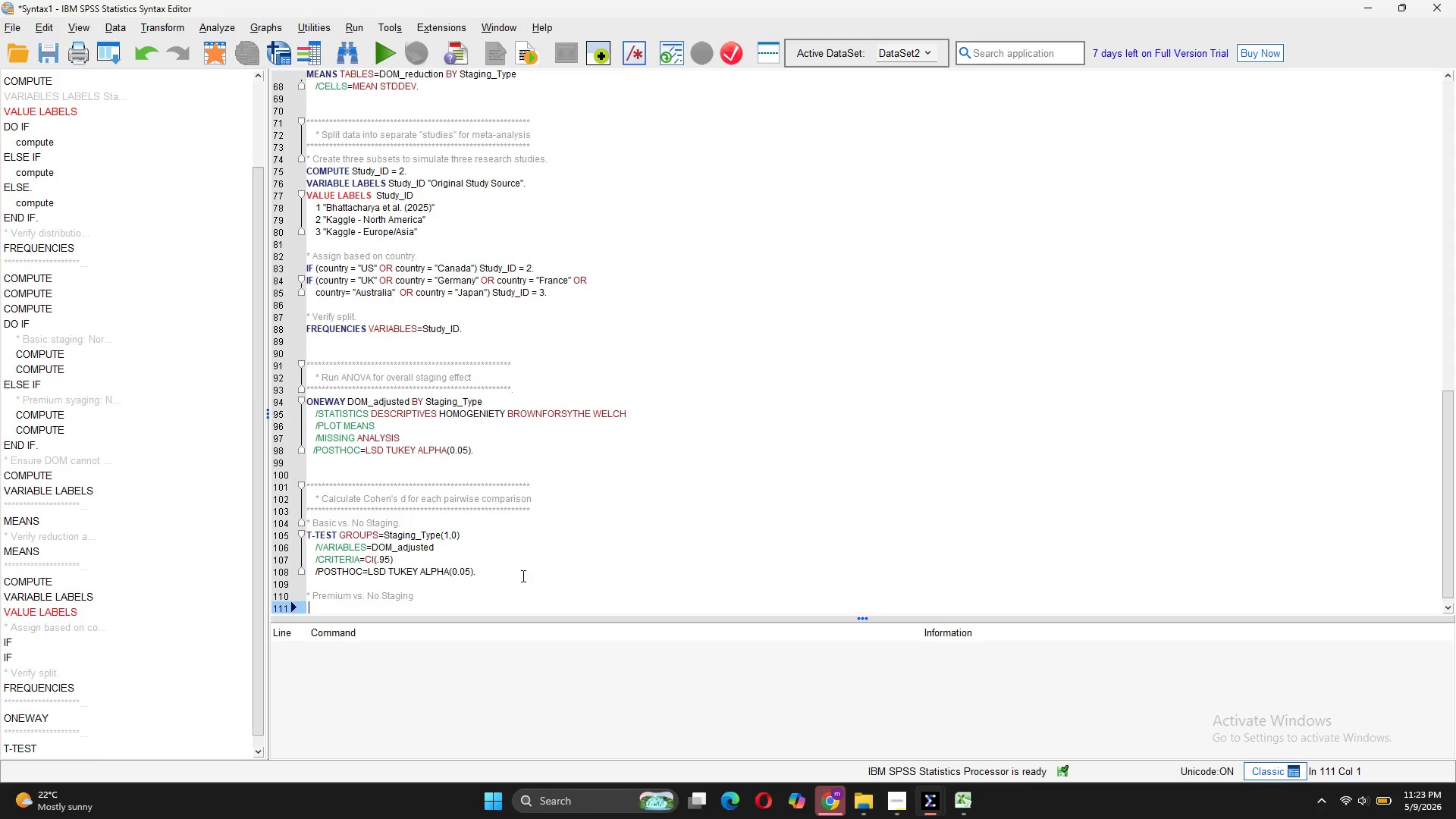 
key(Backspace)
 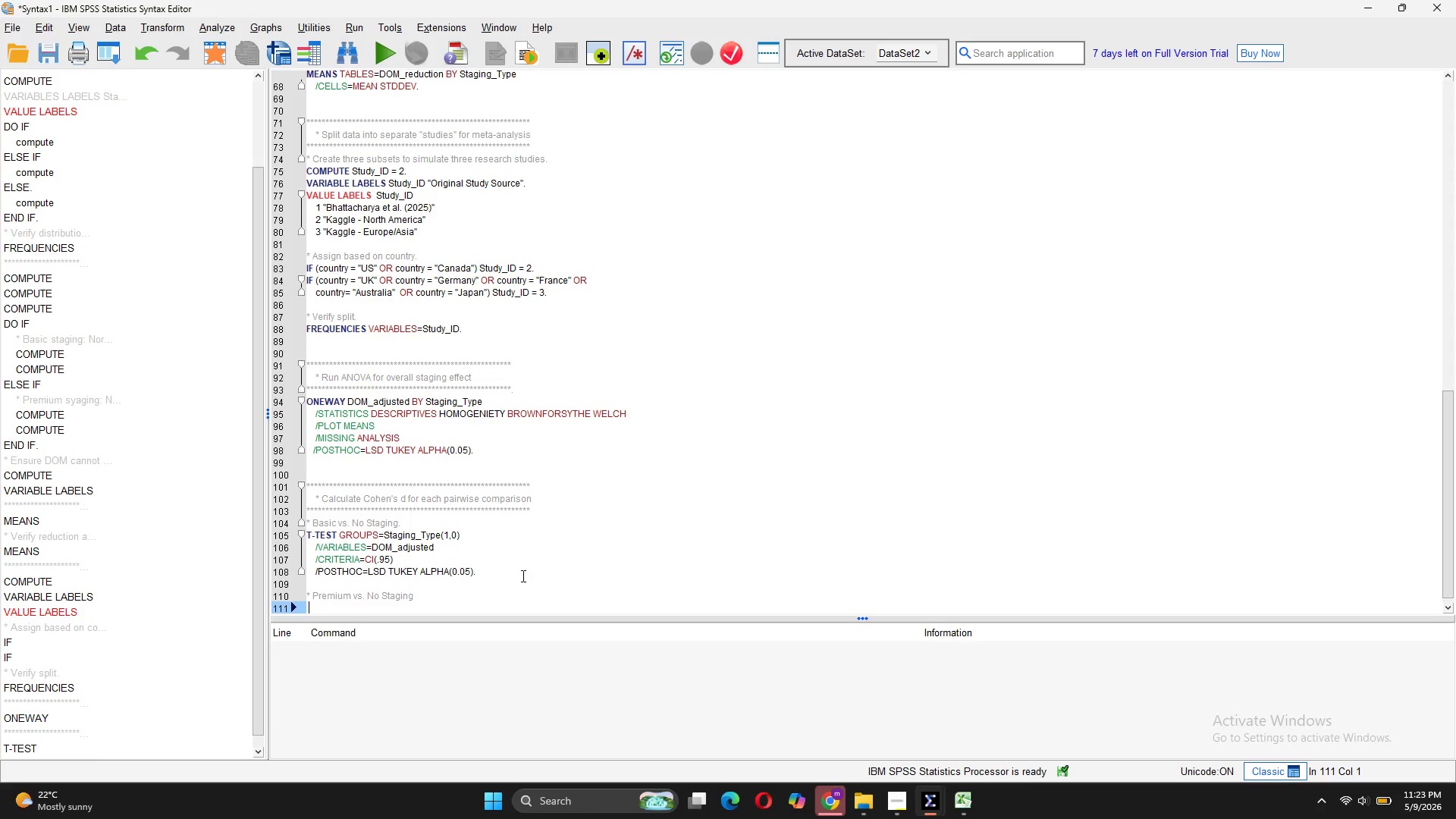 
key(Backspace)
 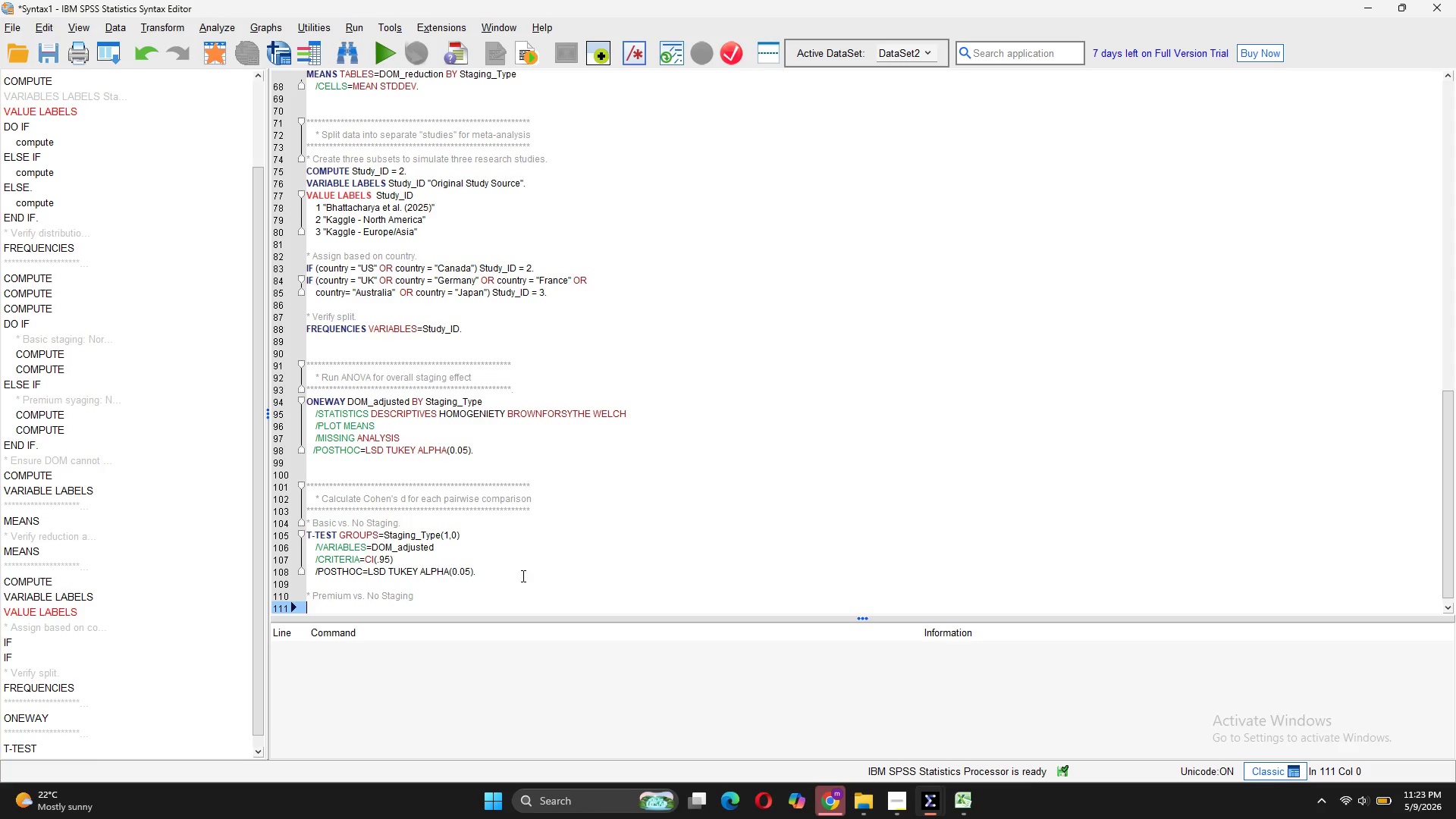 
key(Backspace)
 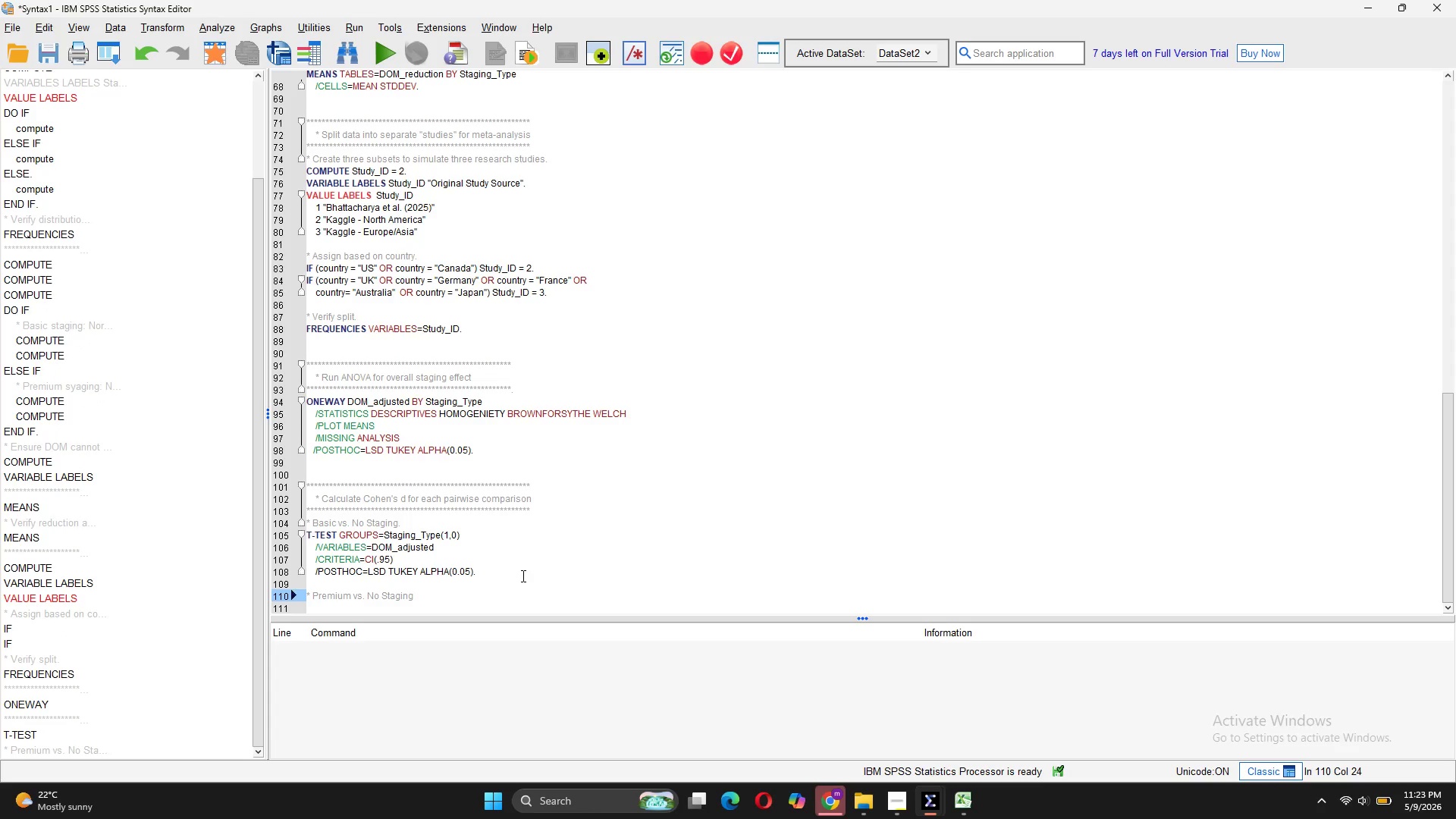 
key(Period)
 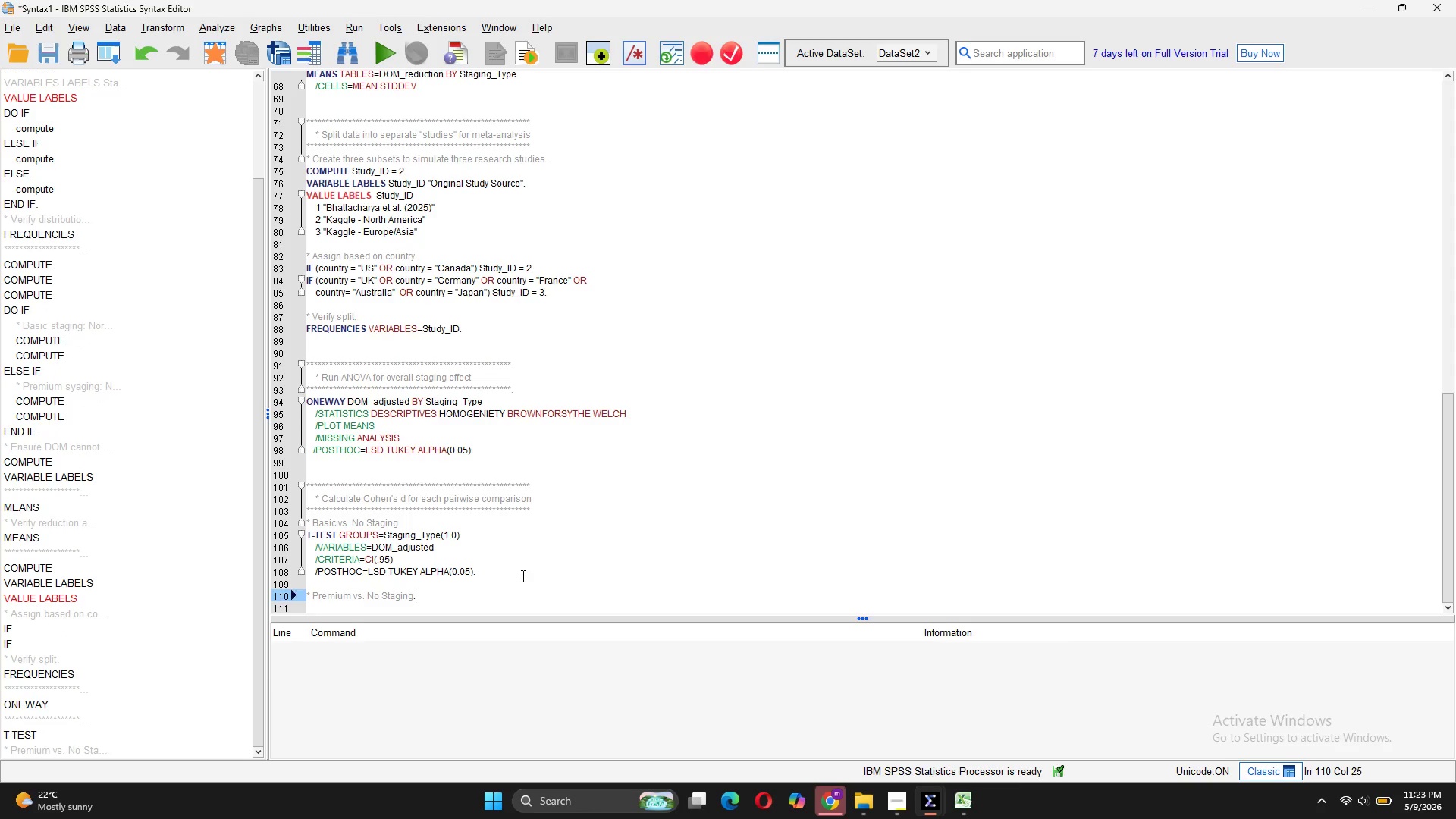 
key(Enter)
 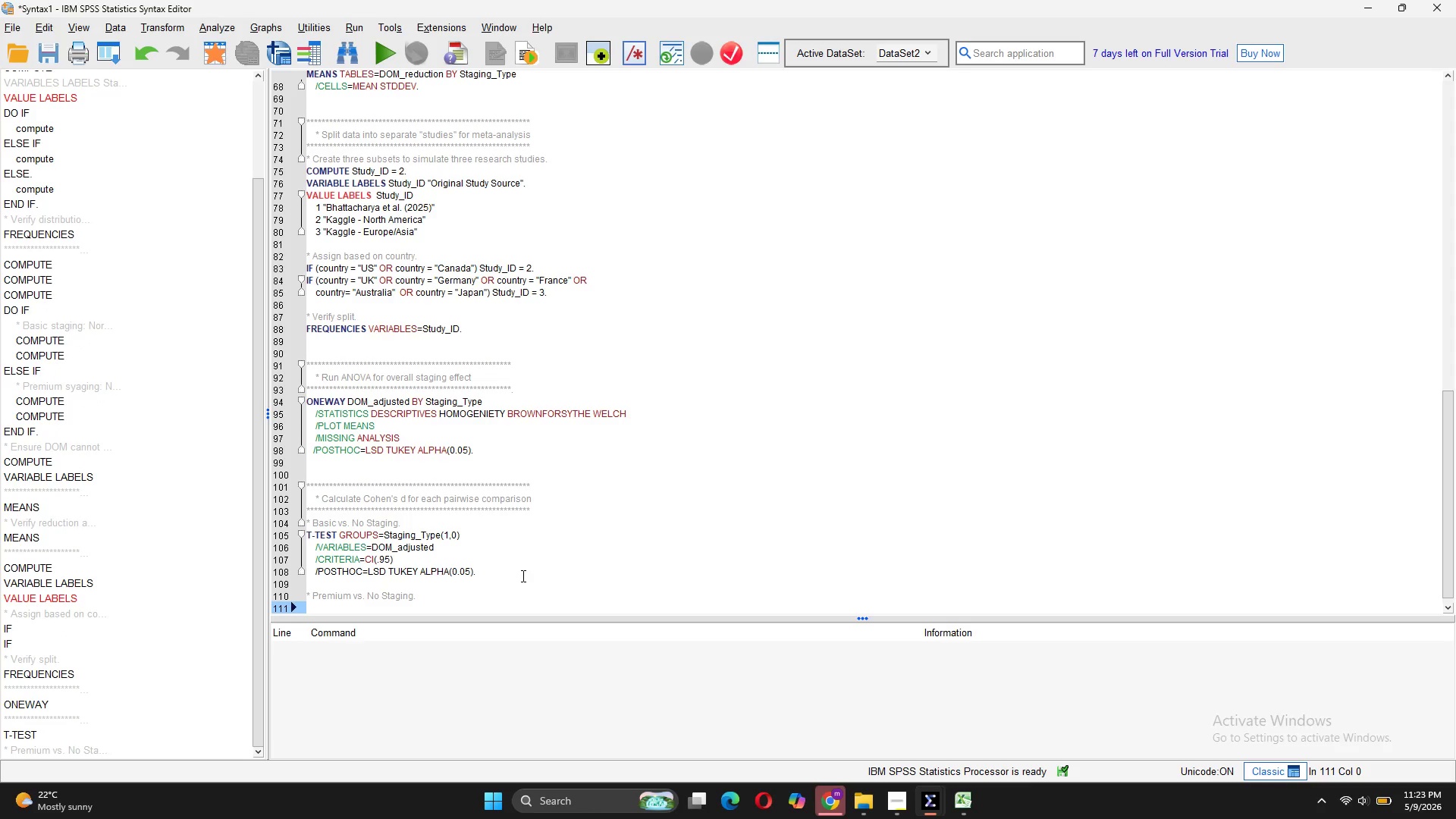 
type(T-TEST BROUPS)
key(Backspace)
key(Backspace)
key(Backspace)
key(Backspace)
key(Backspace)
key(Backspace)
type(GROUPS=Staging_Type(2 0))
 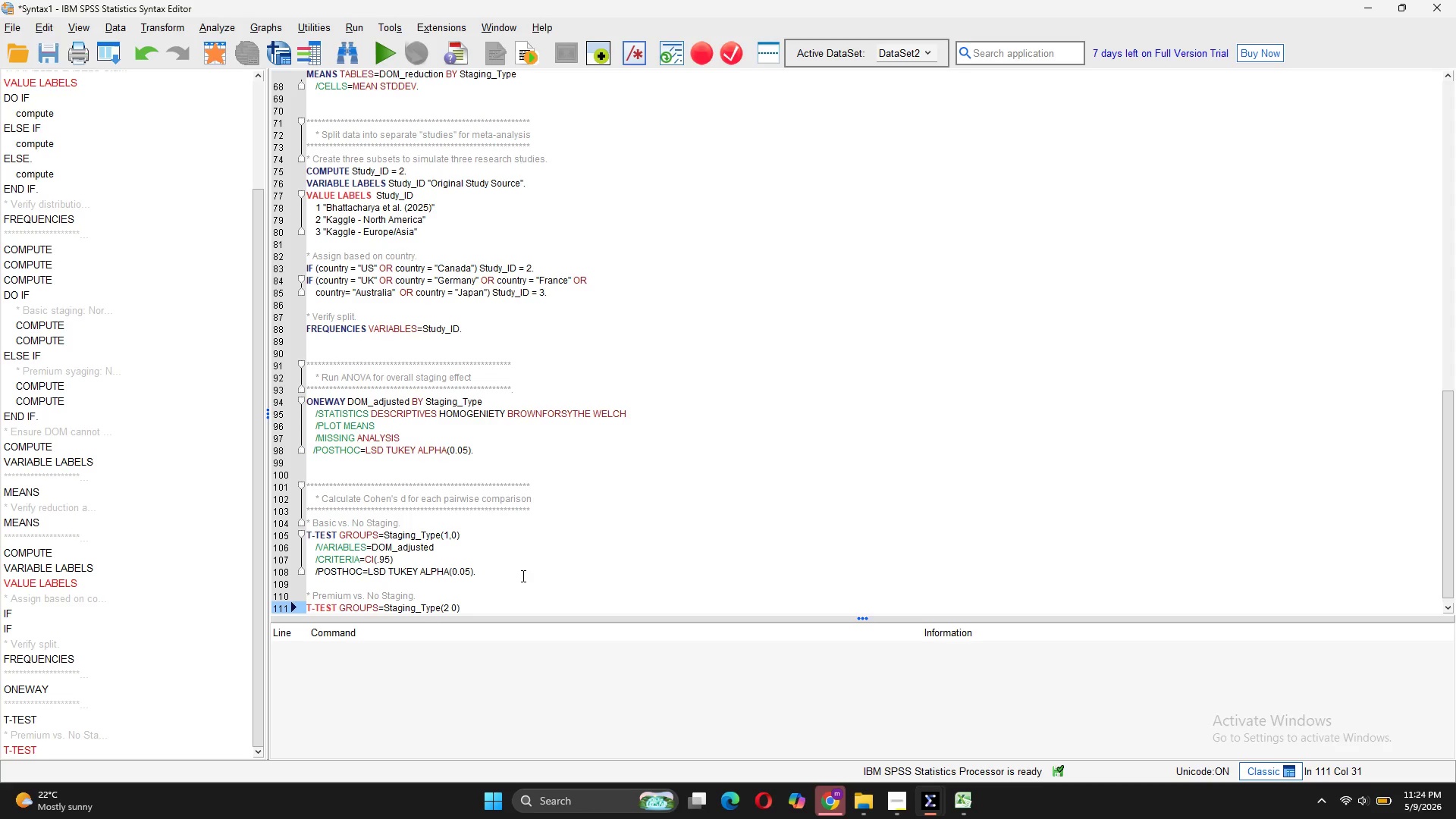 
wait(8.2)
 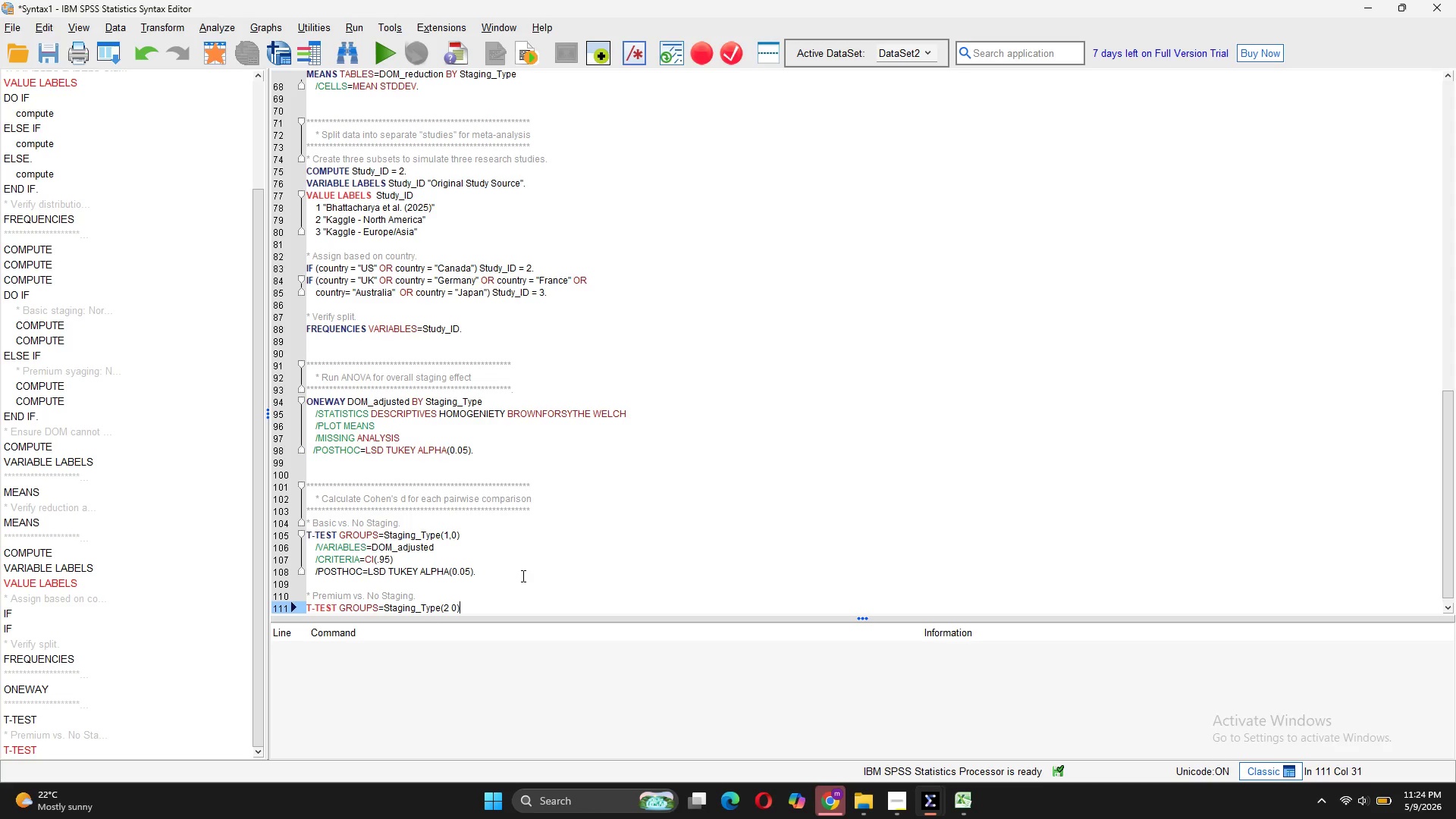 
key(Enter)
 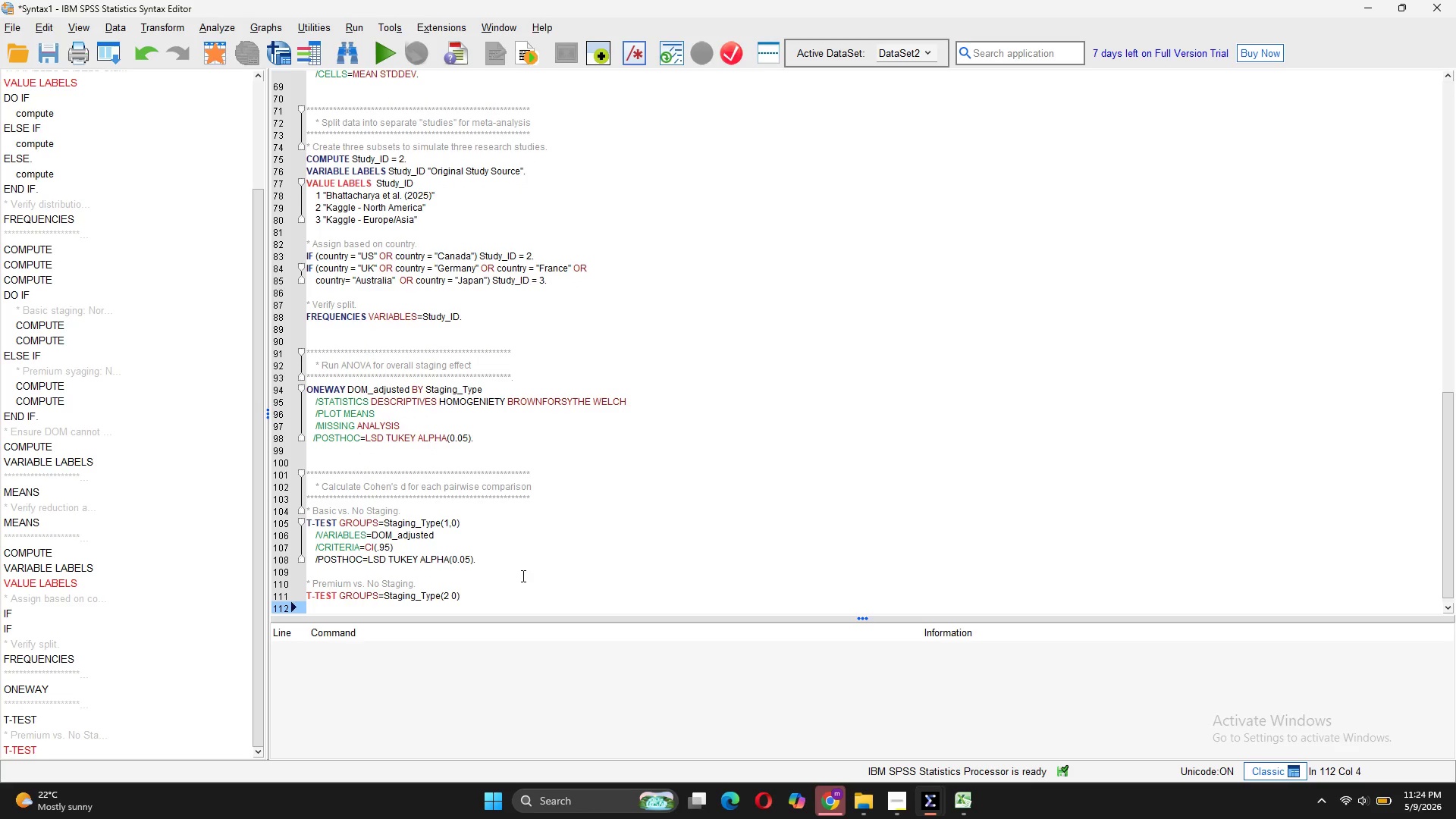 
type(/VARIABLES=DOM_)
 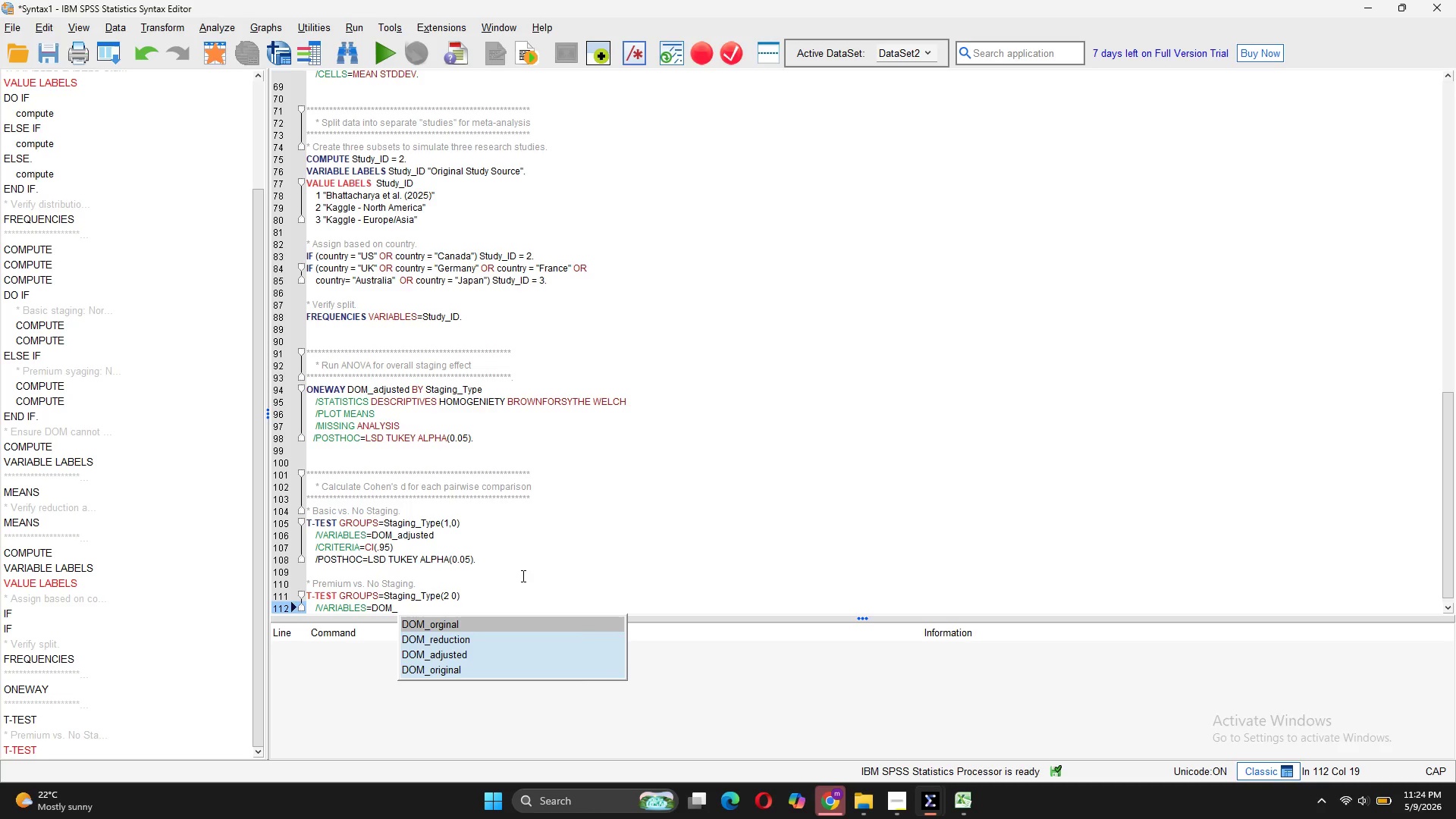 
key(ArrowDown)
 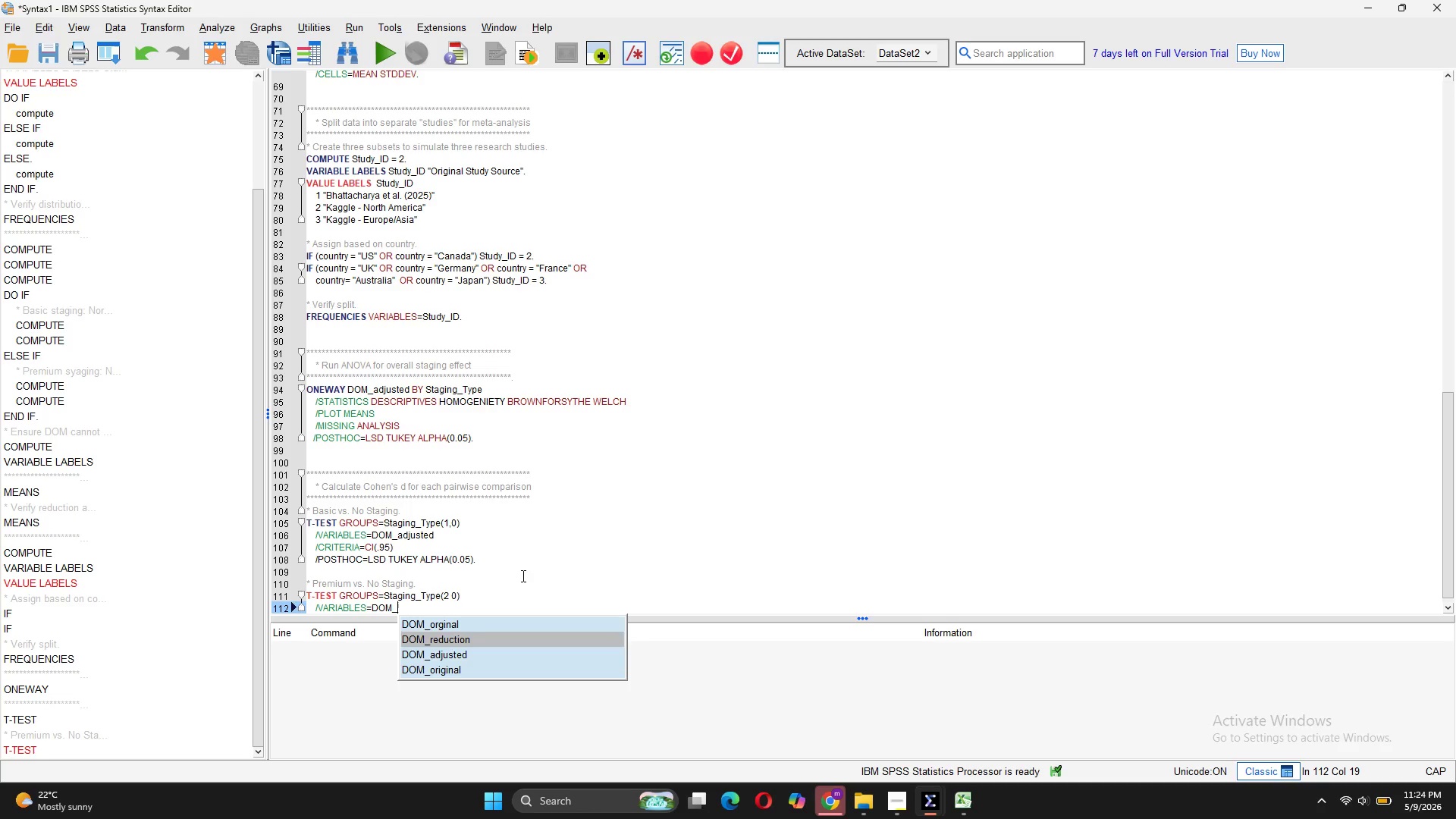 
key(ArrowDown)
 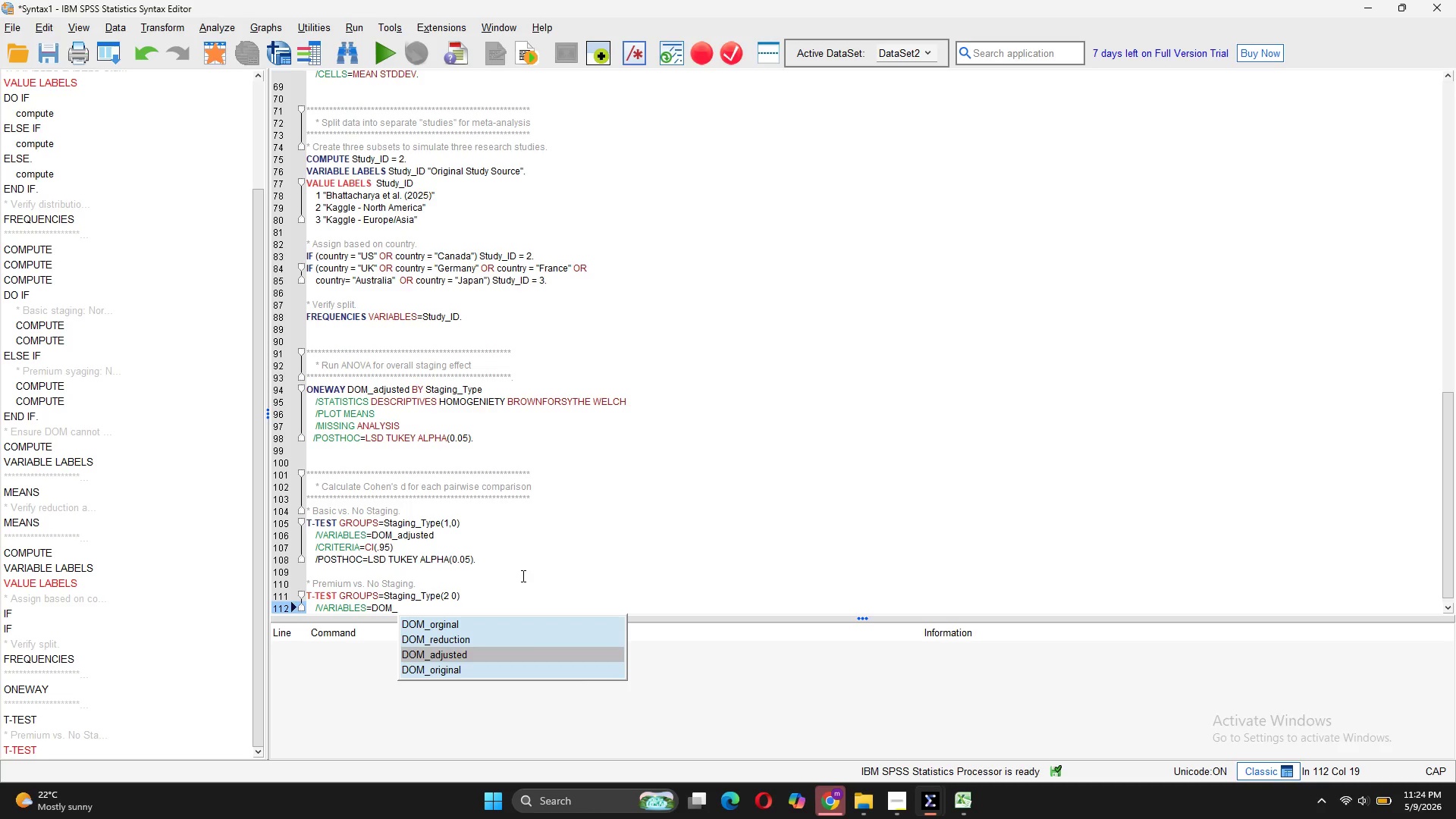 
key(Tab)
 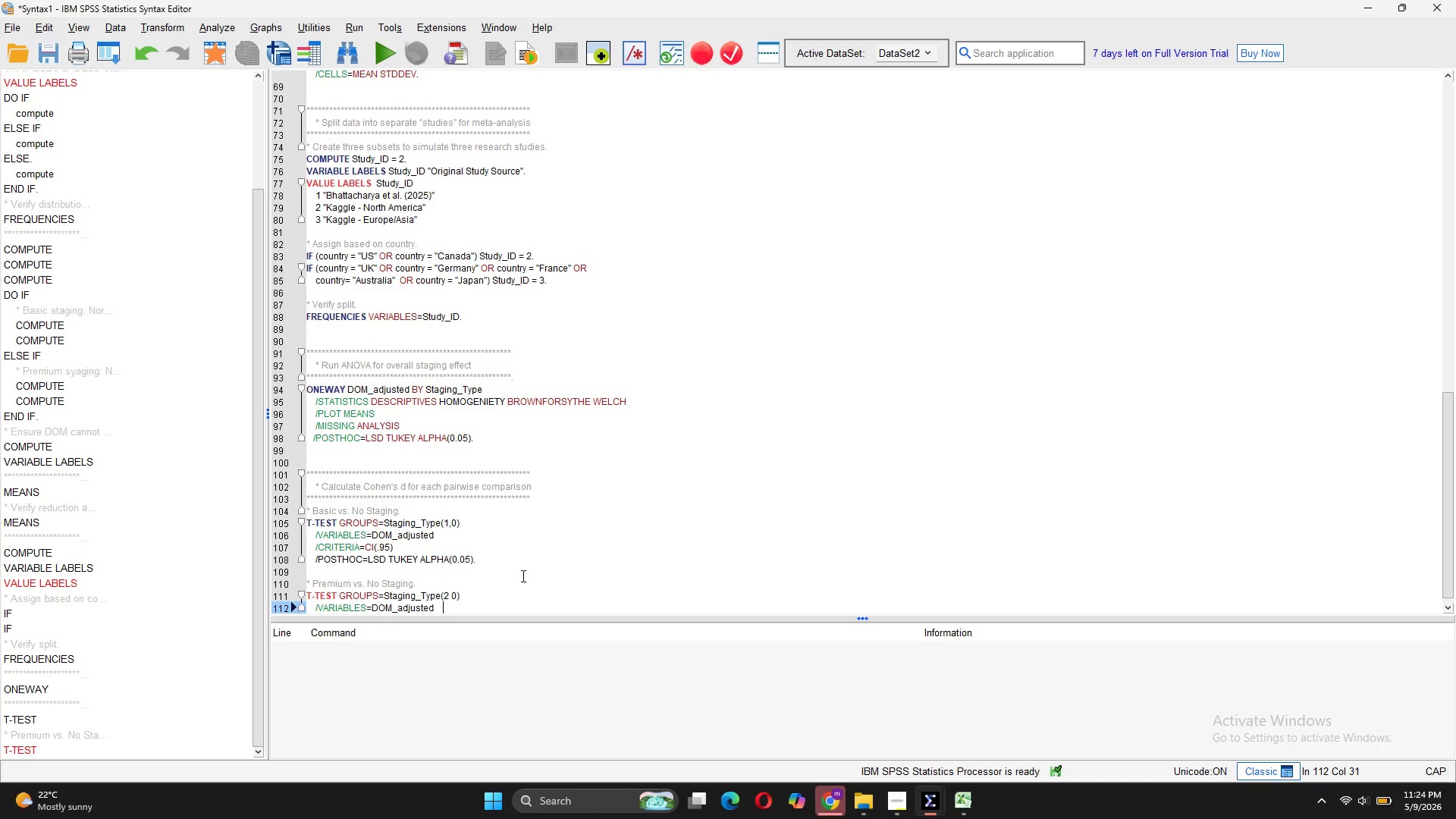 
key(Backspace)
 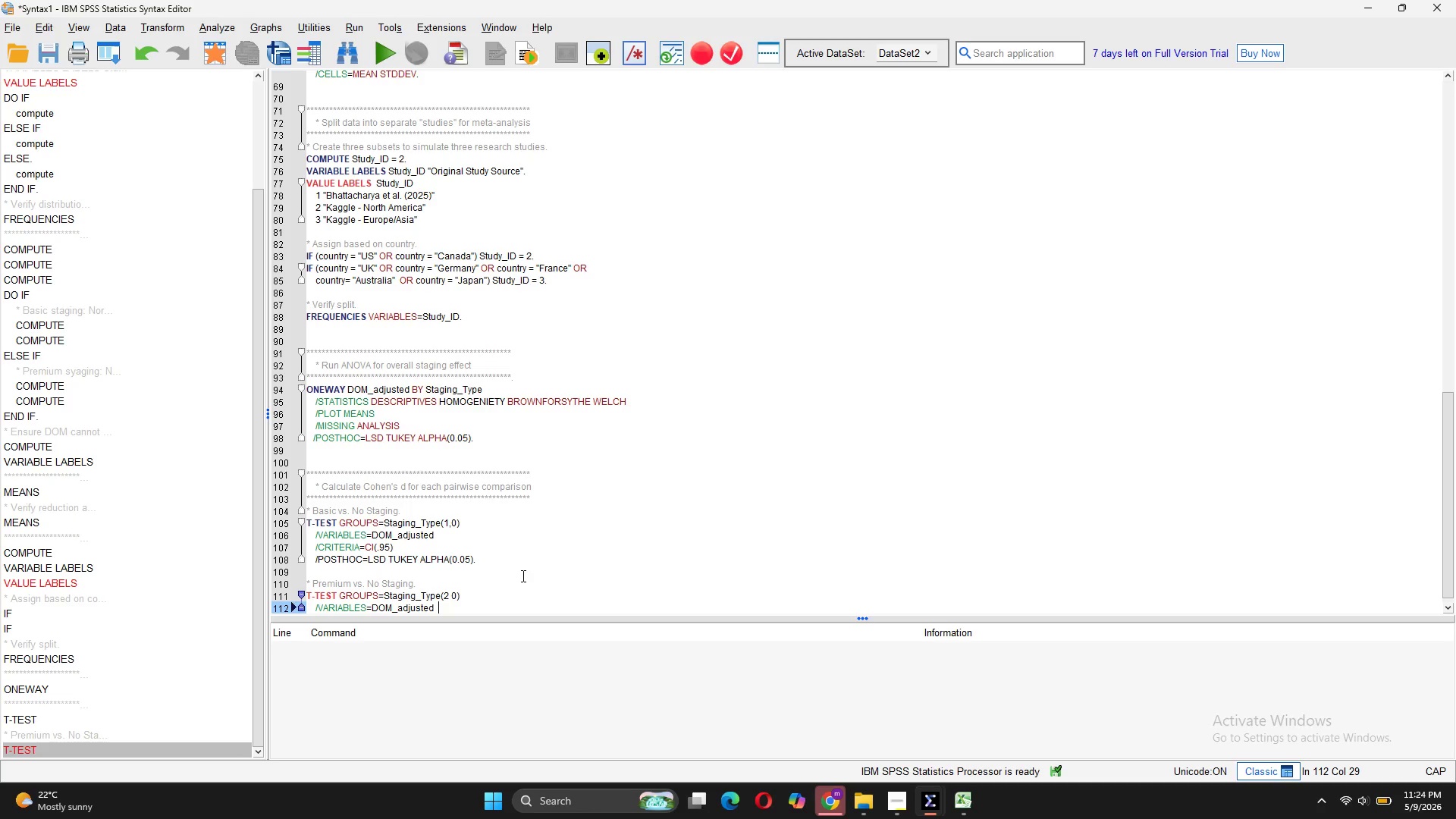 
key(Backspace)
 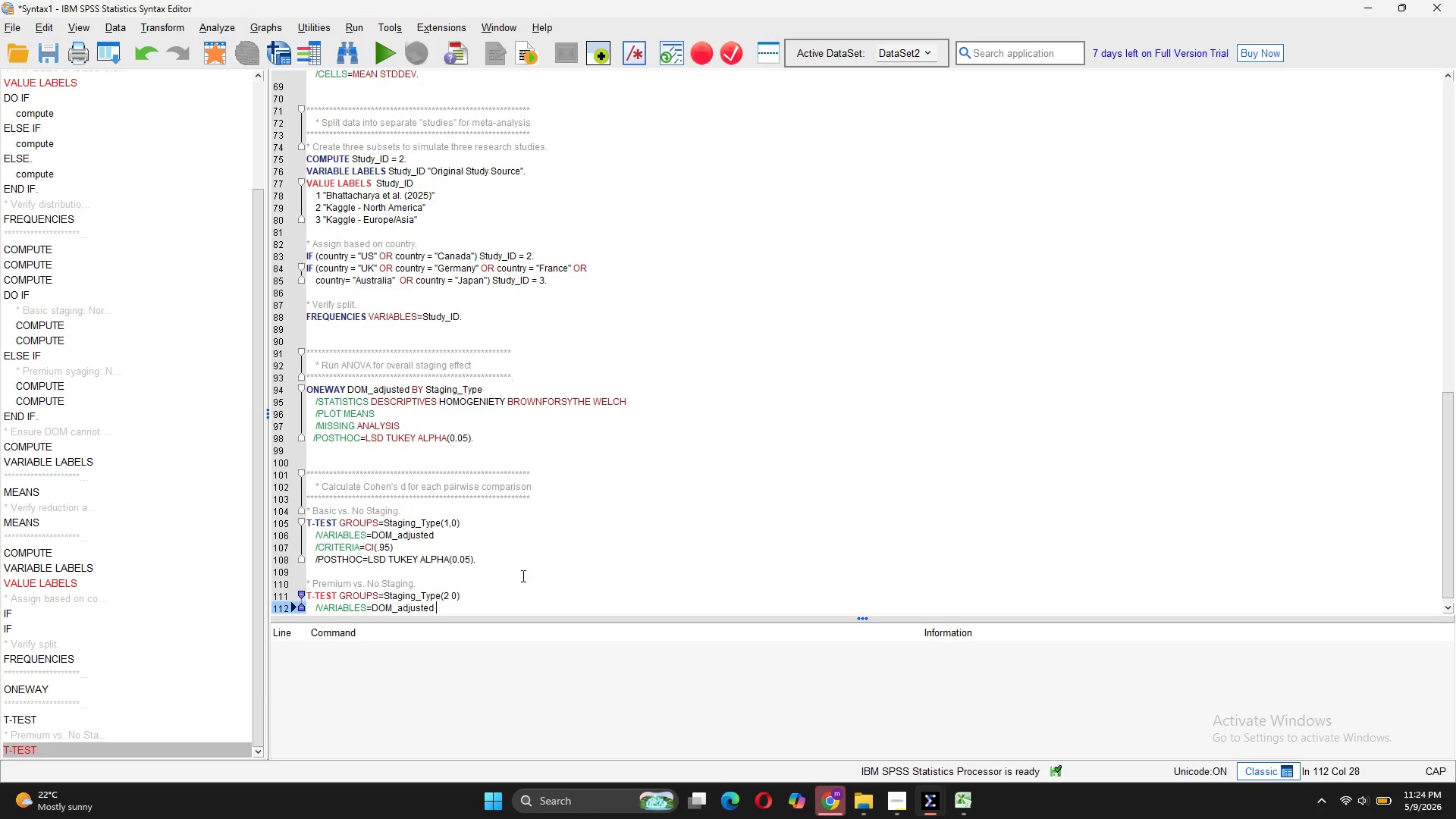 
key(Backspace)
 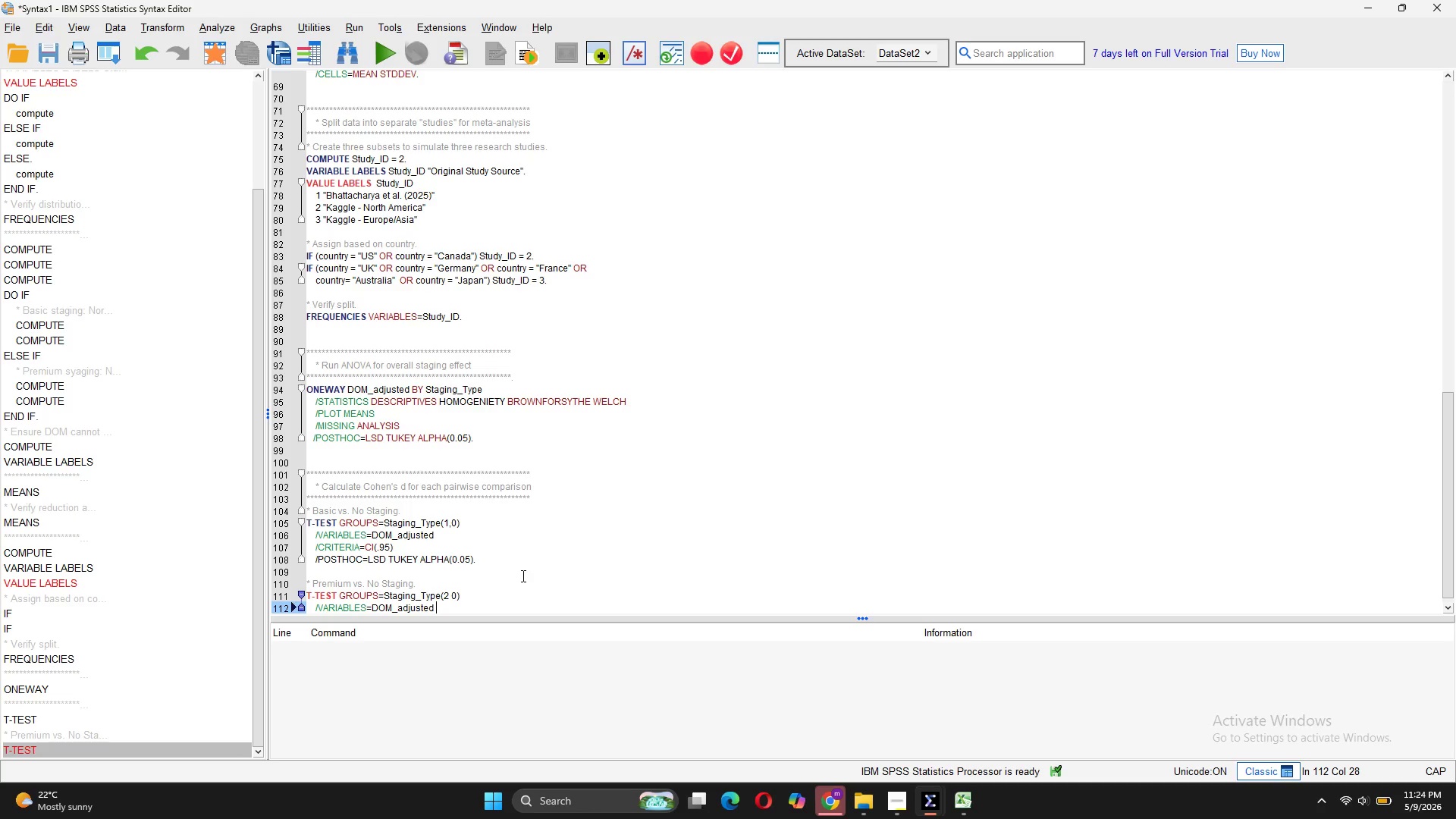 
key(Backspace)
 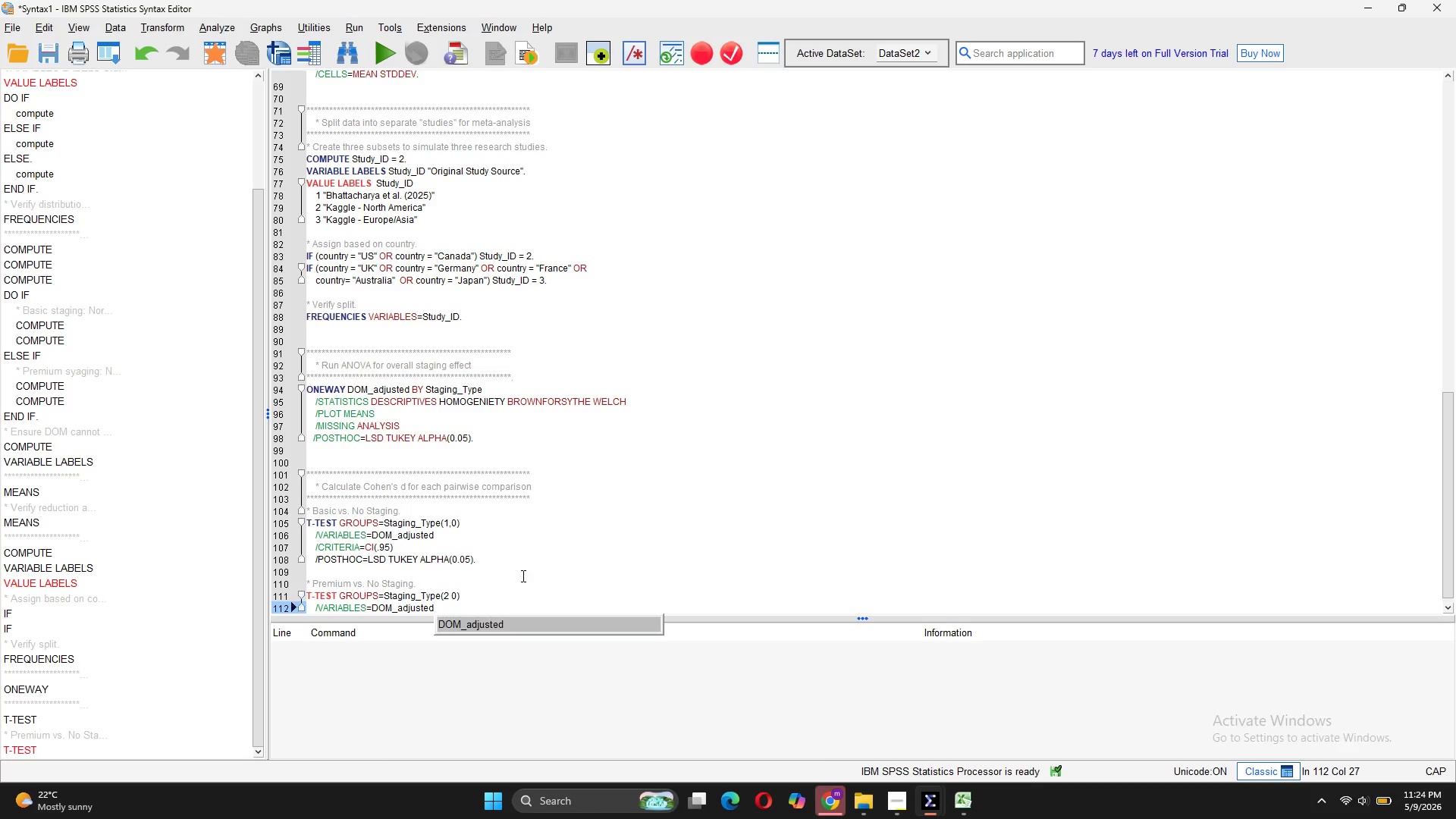 
key(Enter)
 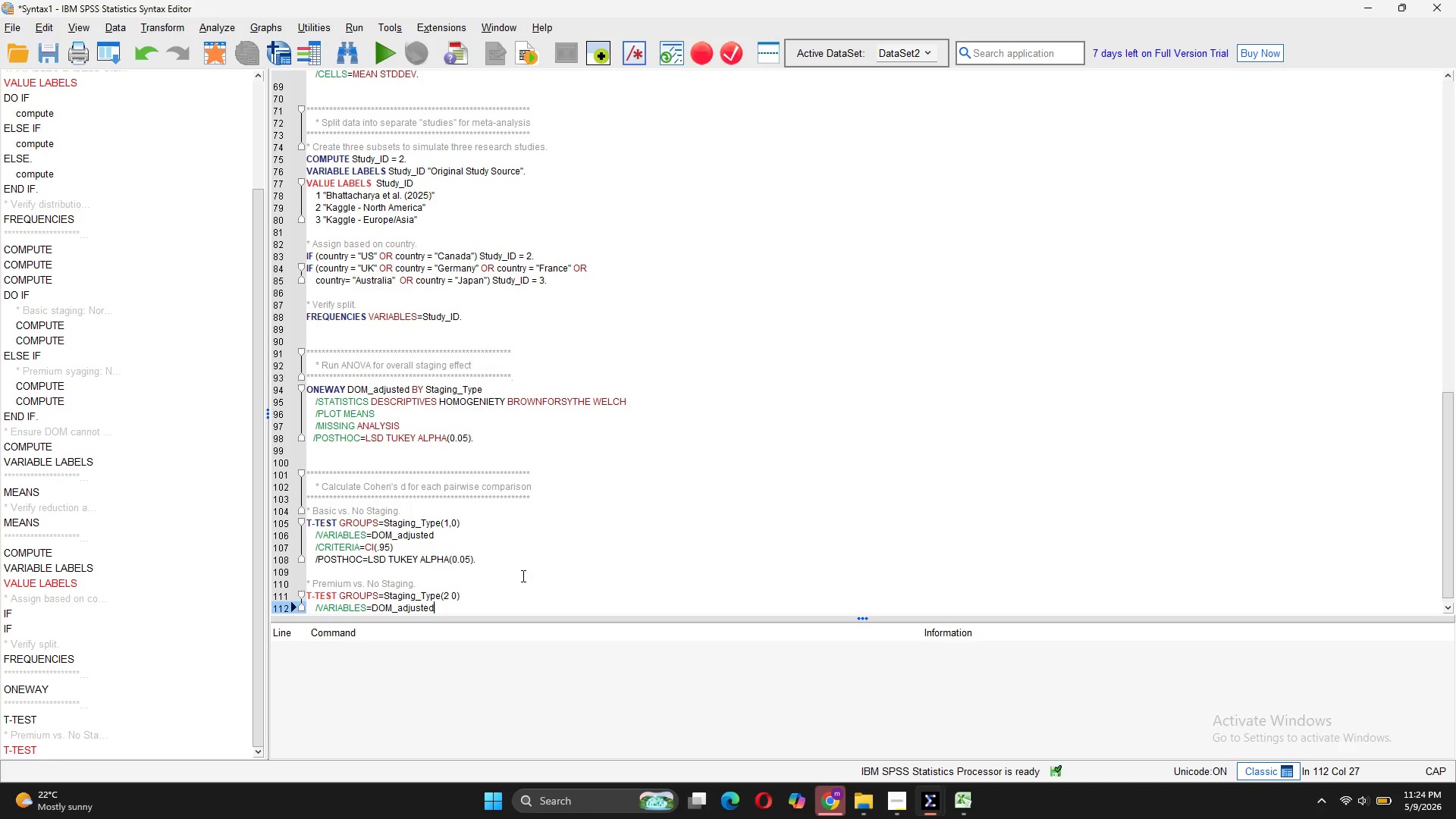 
key(Enter)
 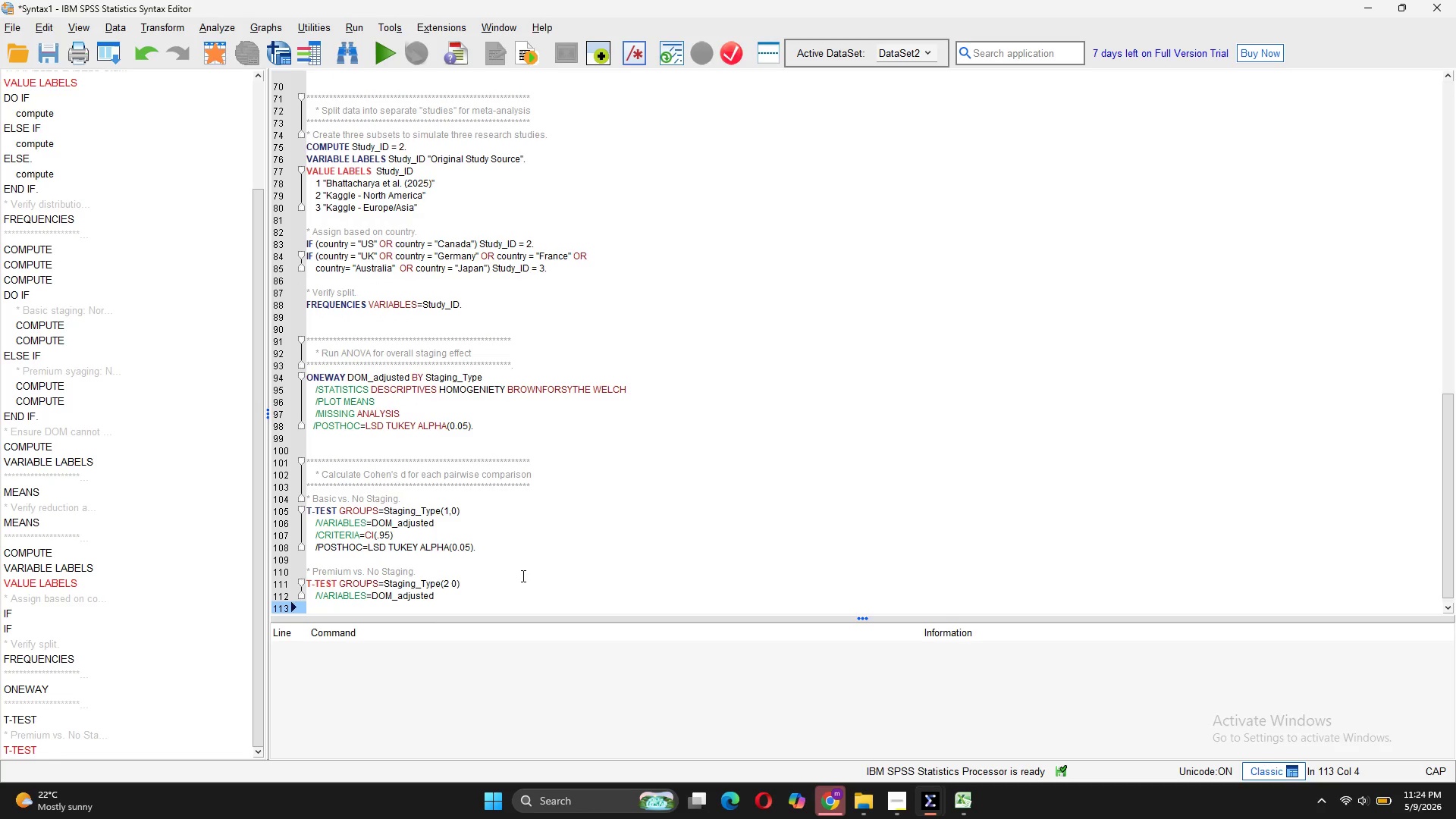 
type(/CRITERIA=CI(.95))
 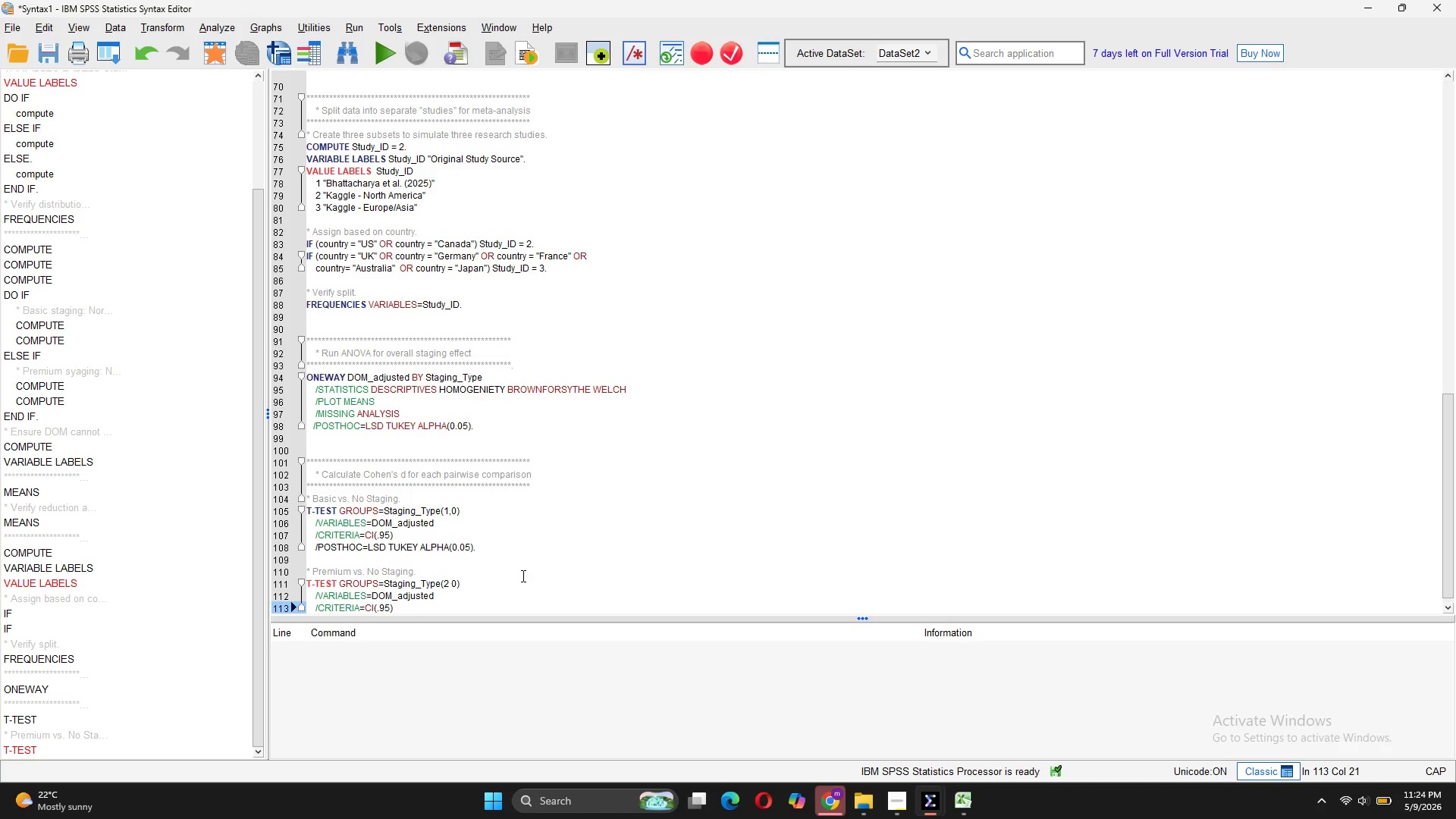 
key(Enter)
 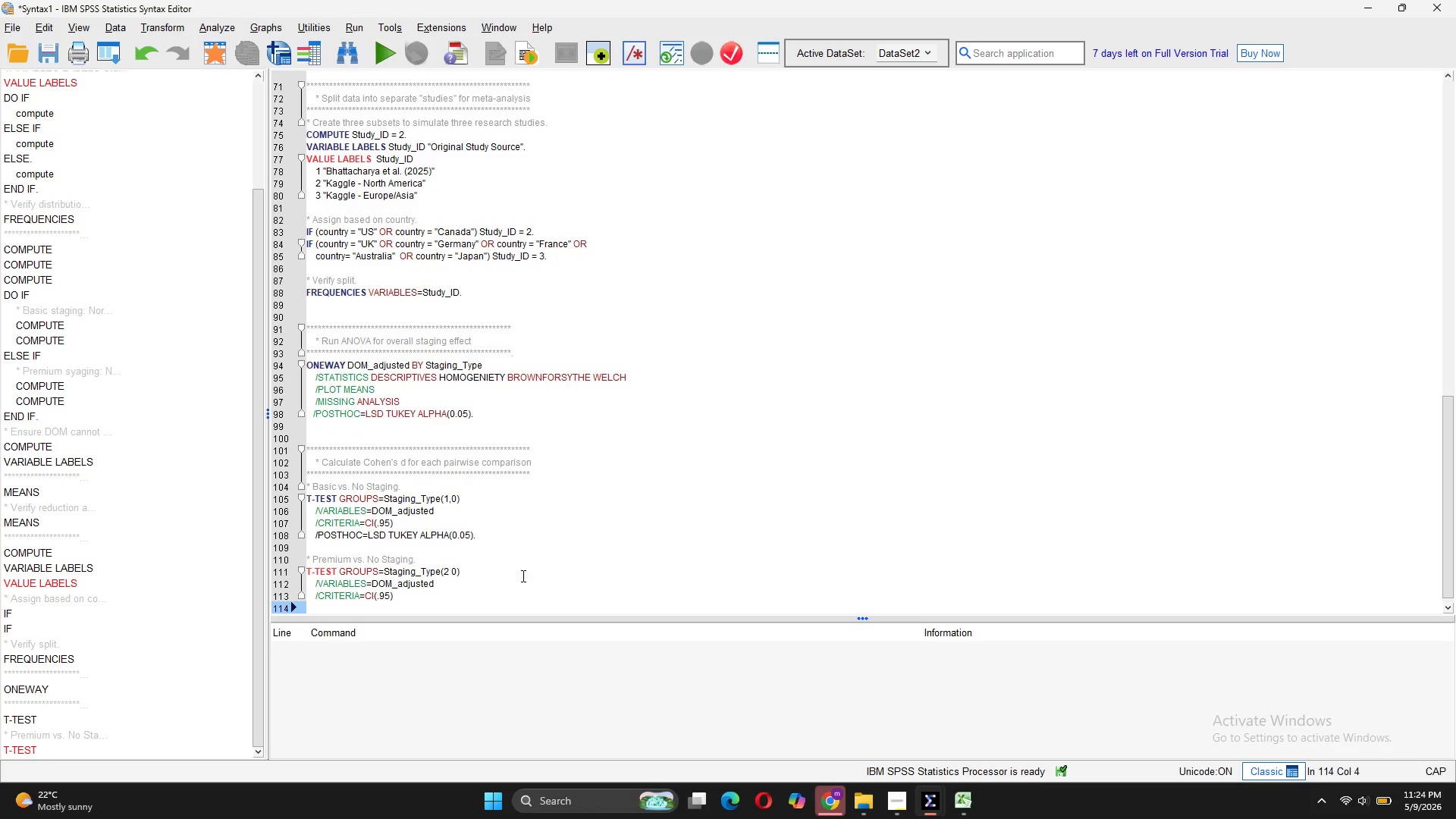 
type(/MISSING=ANALYSIS.)
 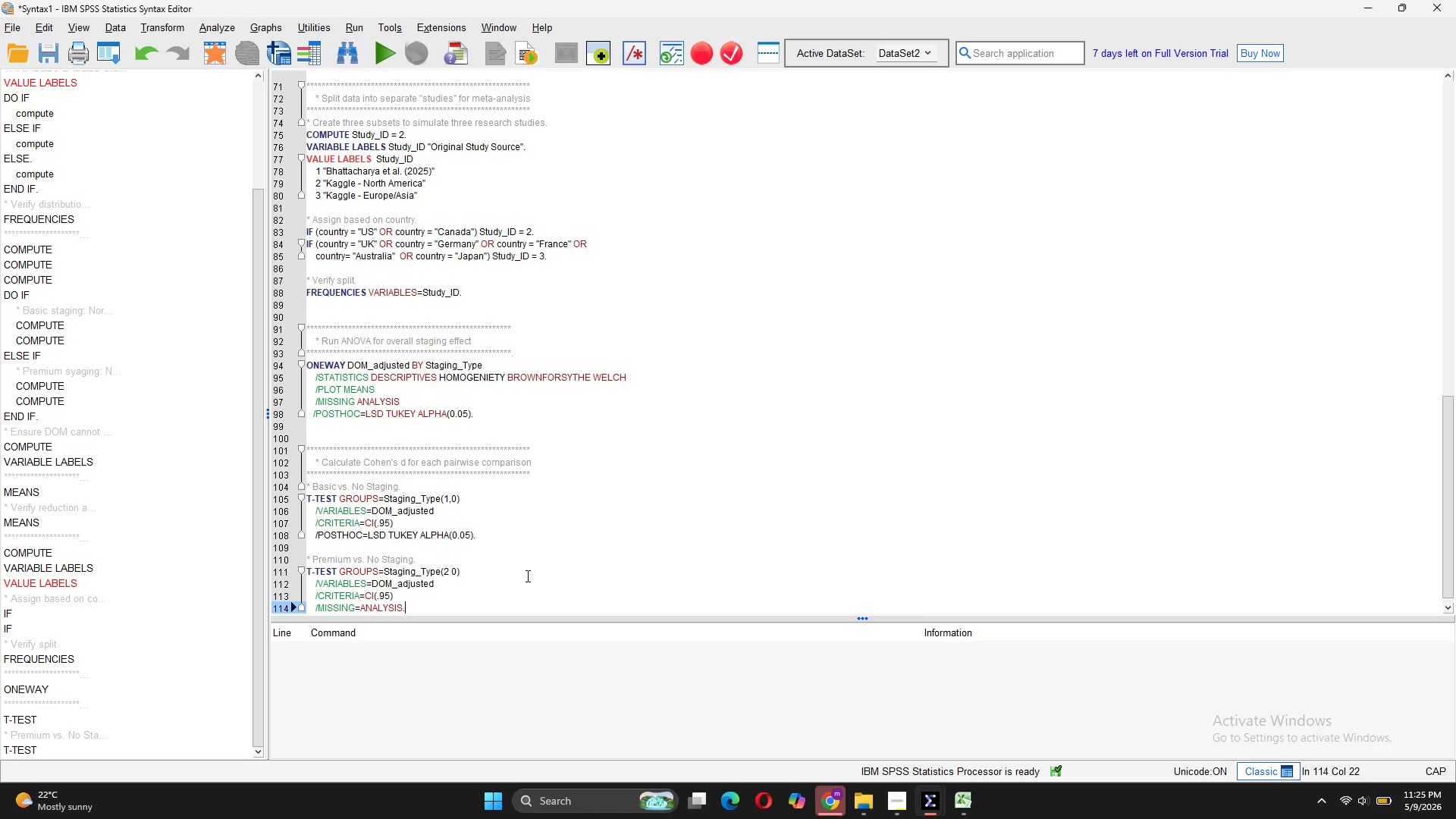 
key(Enter)
 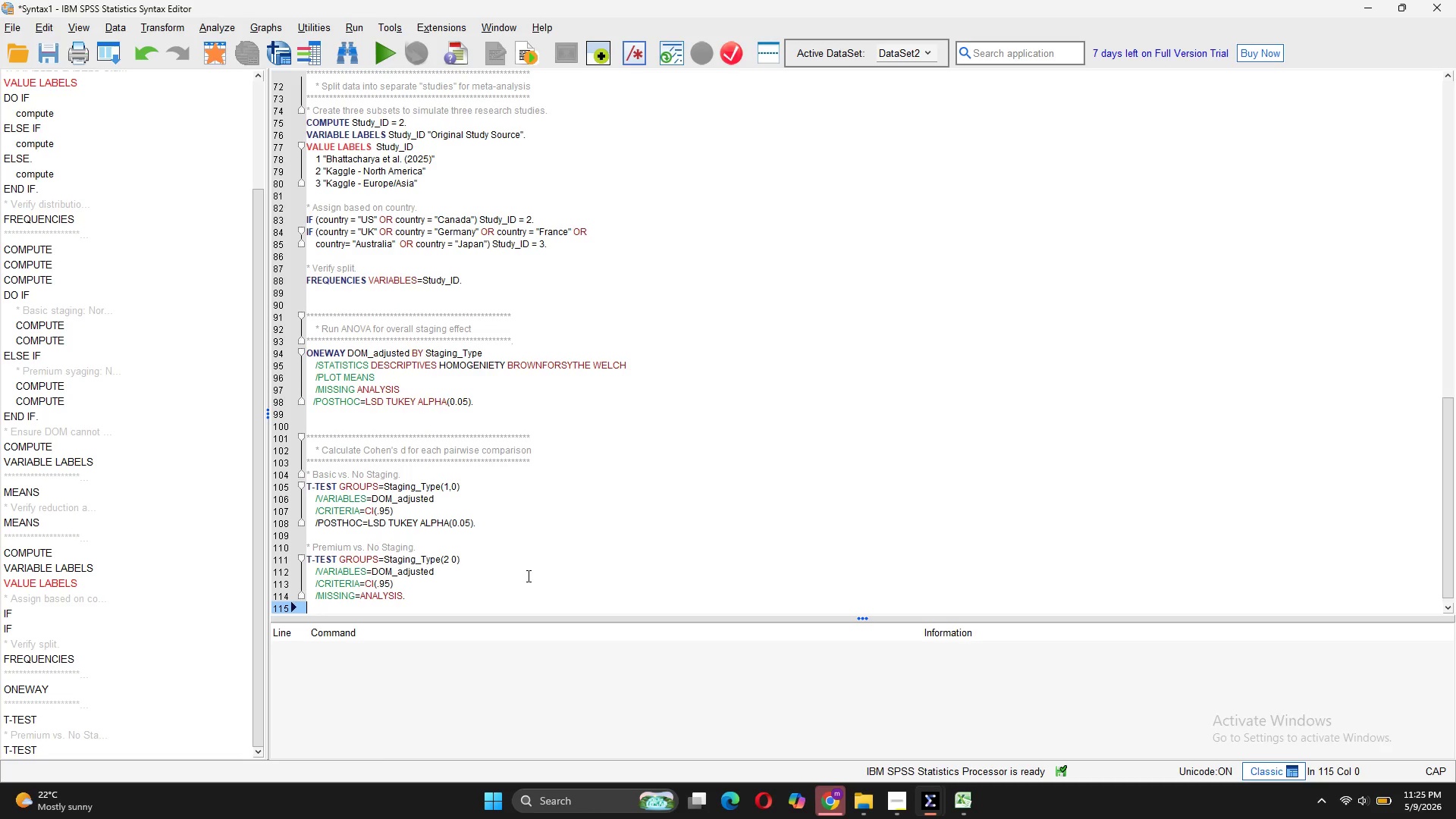 
wait(17.44)
 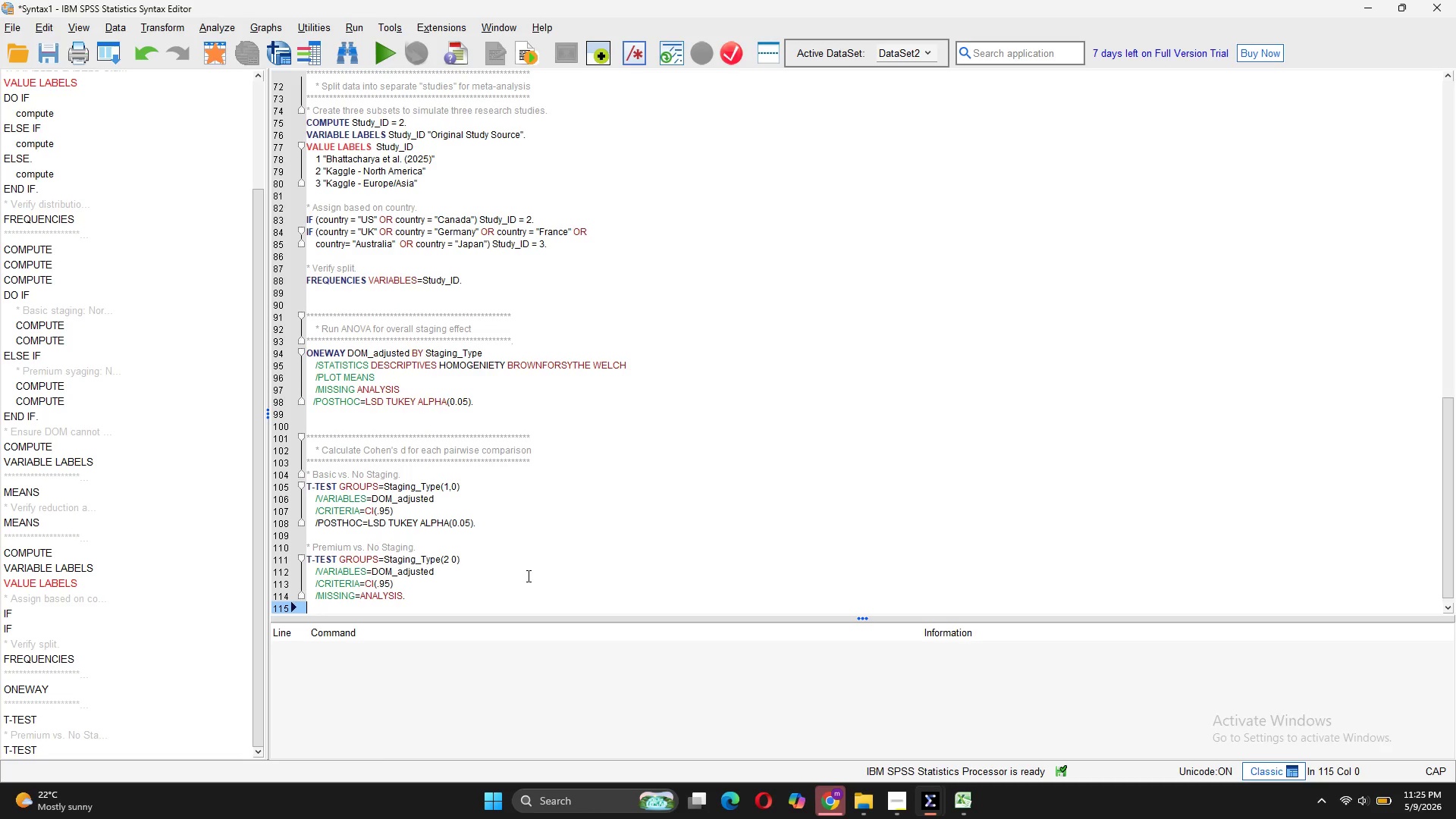 
left_click_drag(start_coordinate=[415, 596], to_coordinate=[302, 546])
 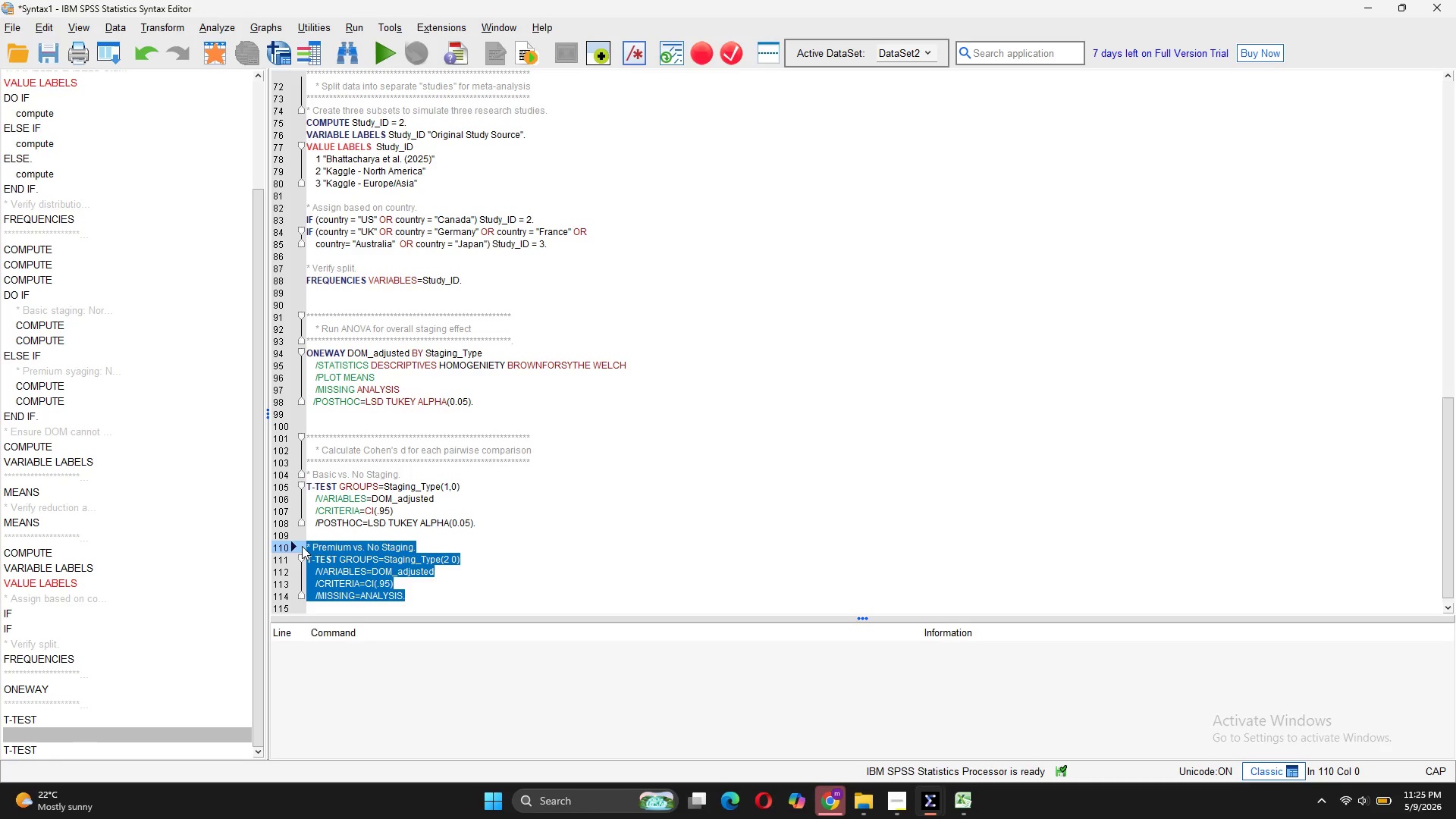 
key(Control+C)
 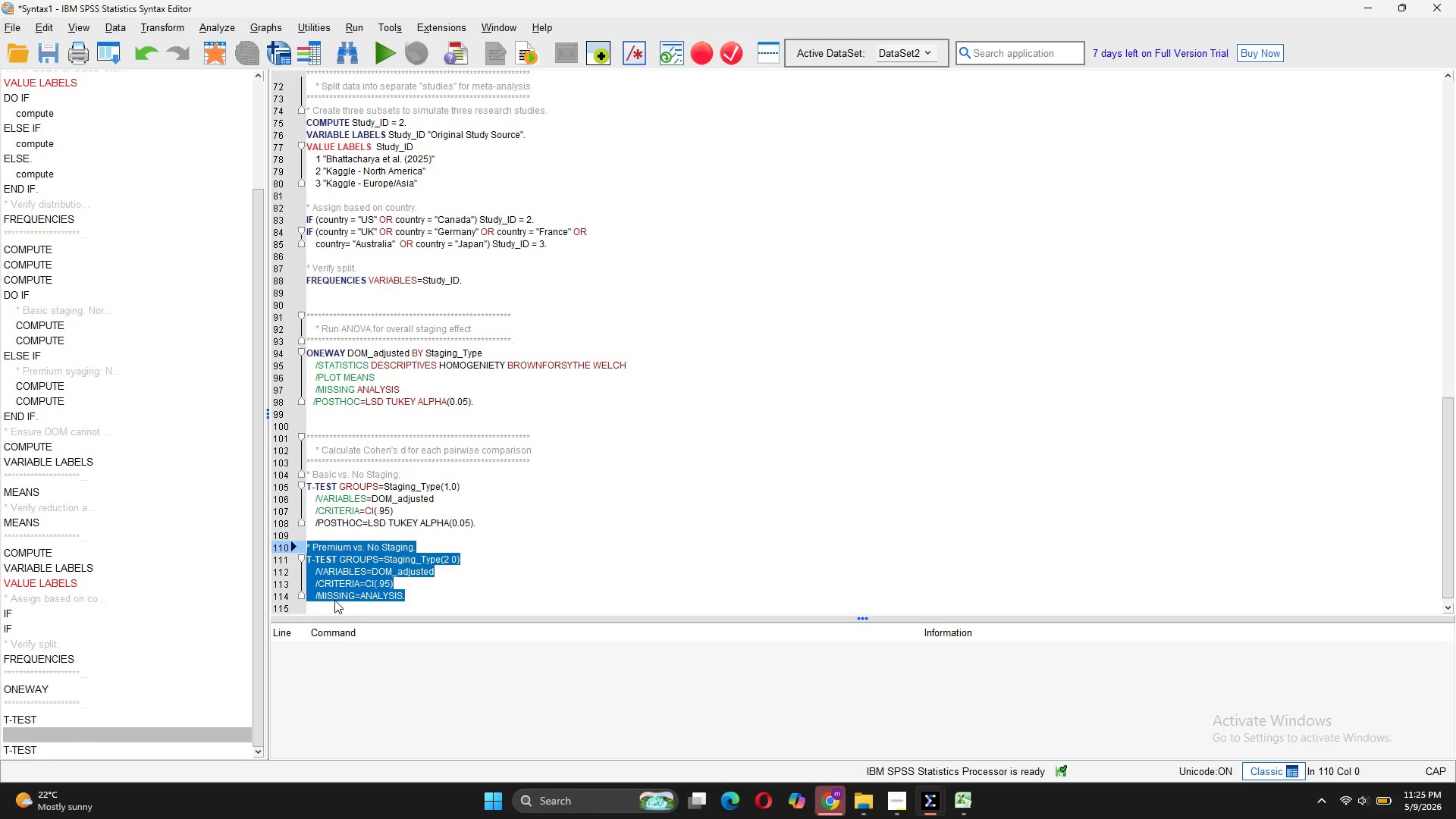 
left_click([329, 605])
 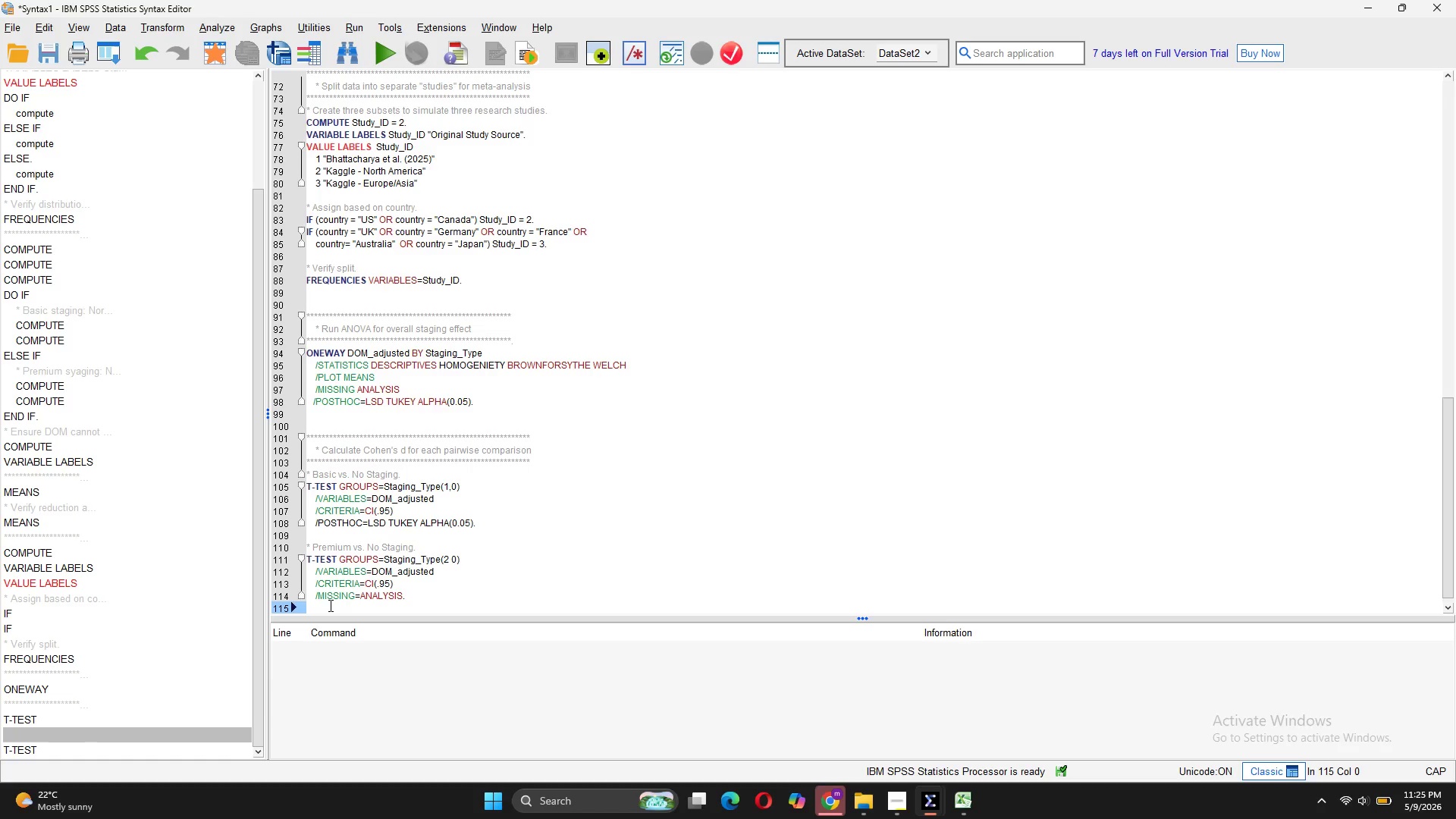 
key(Enter)
 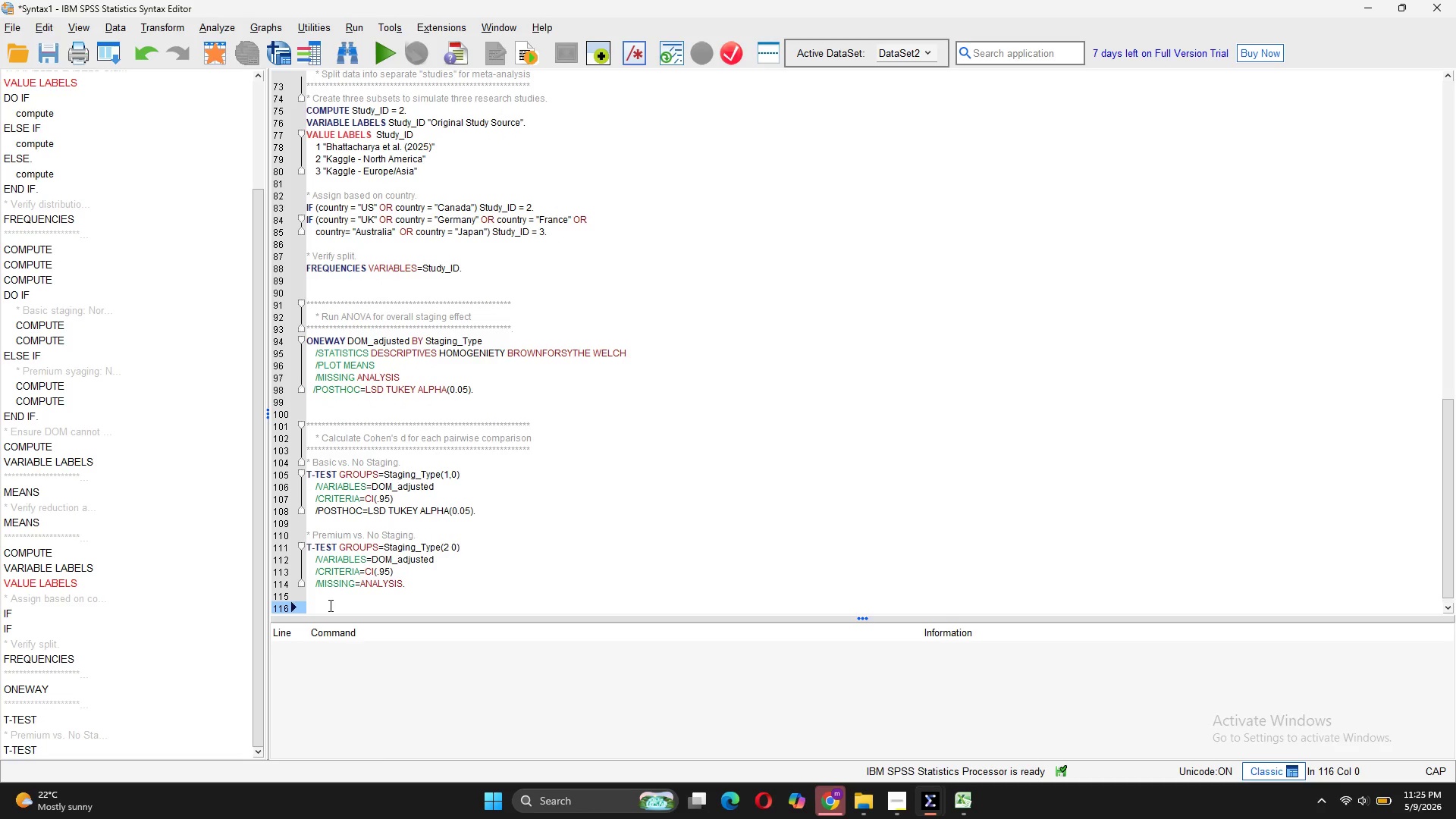 
key(Control+V)
 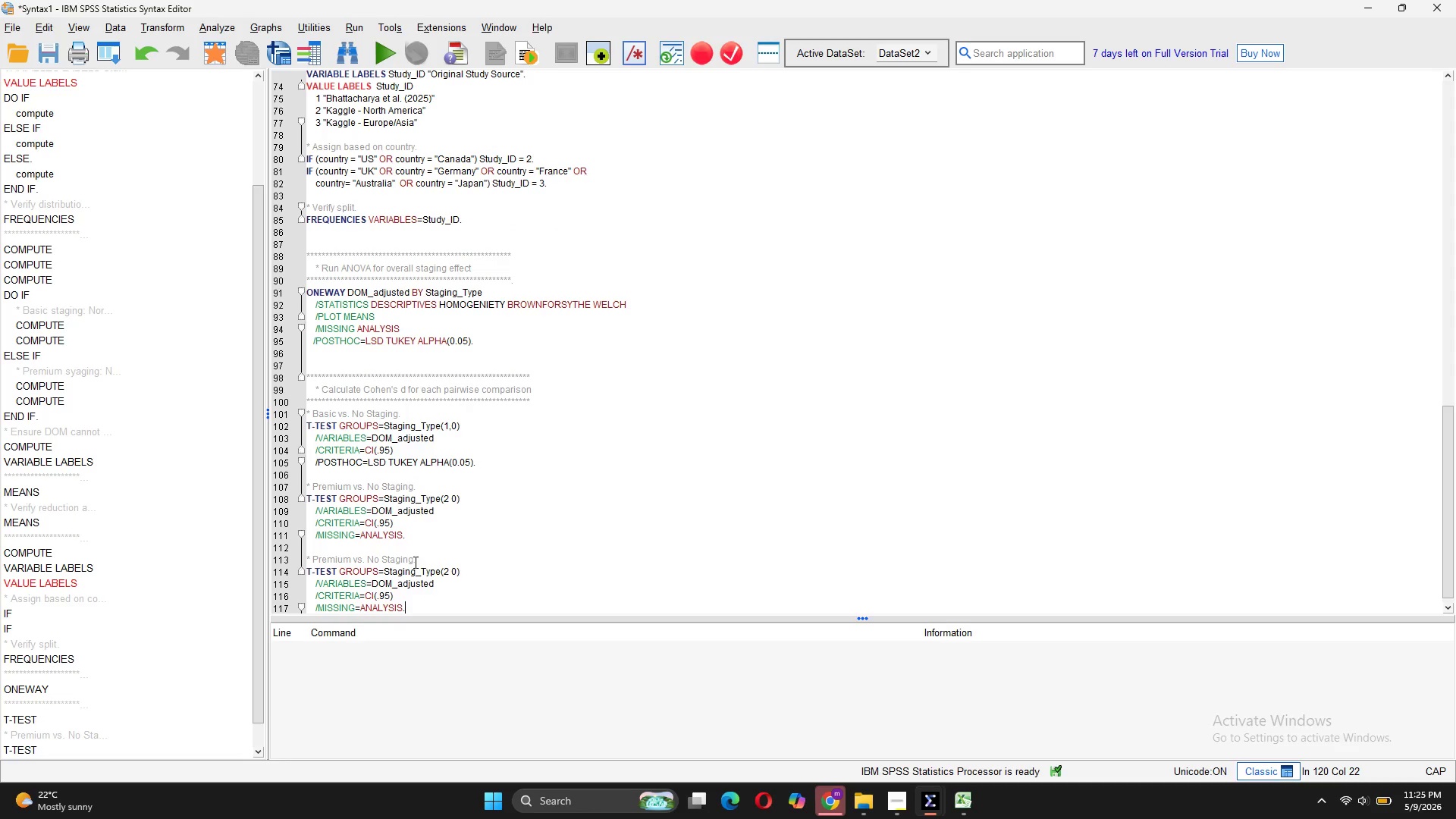 
left_click_drag(start_coordinate=[413, 558], to_coordinate=[367, 564])
 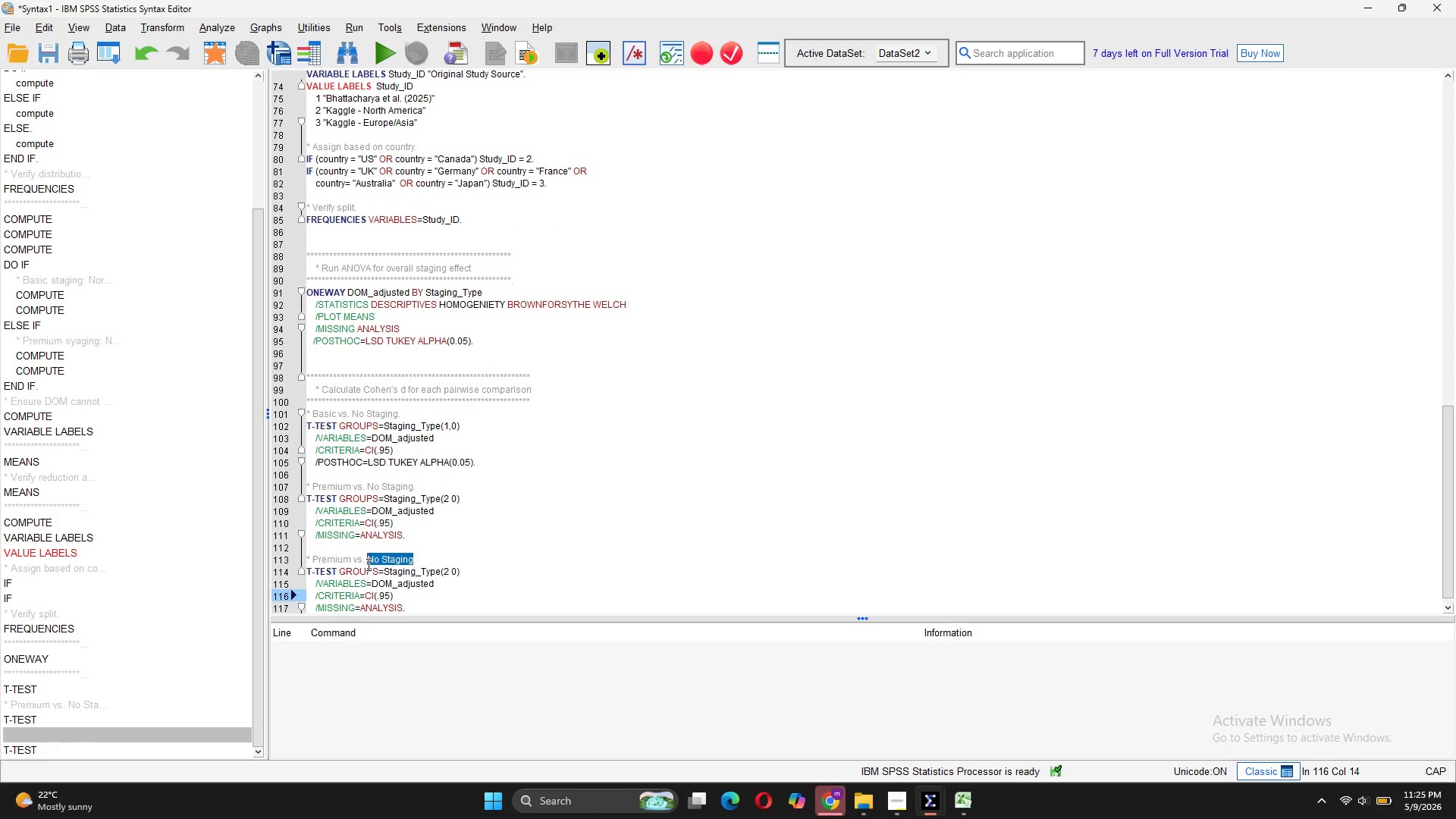 
type(Bs)
key(Backspace)
type(asic)
 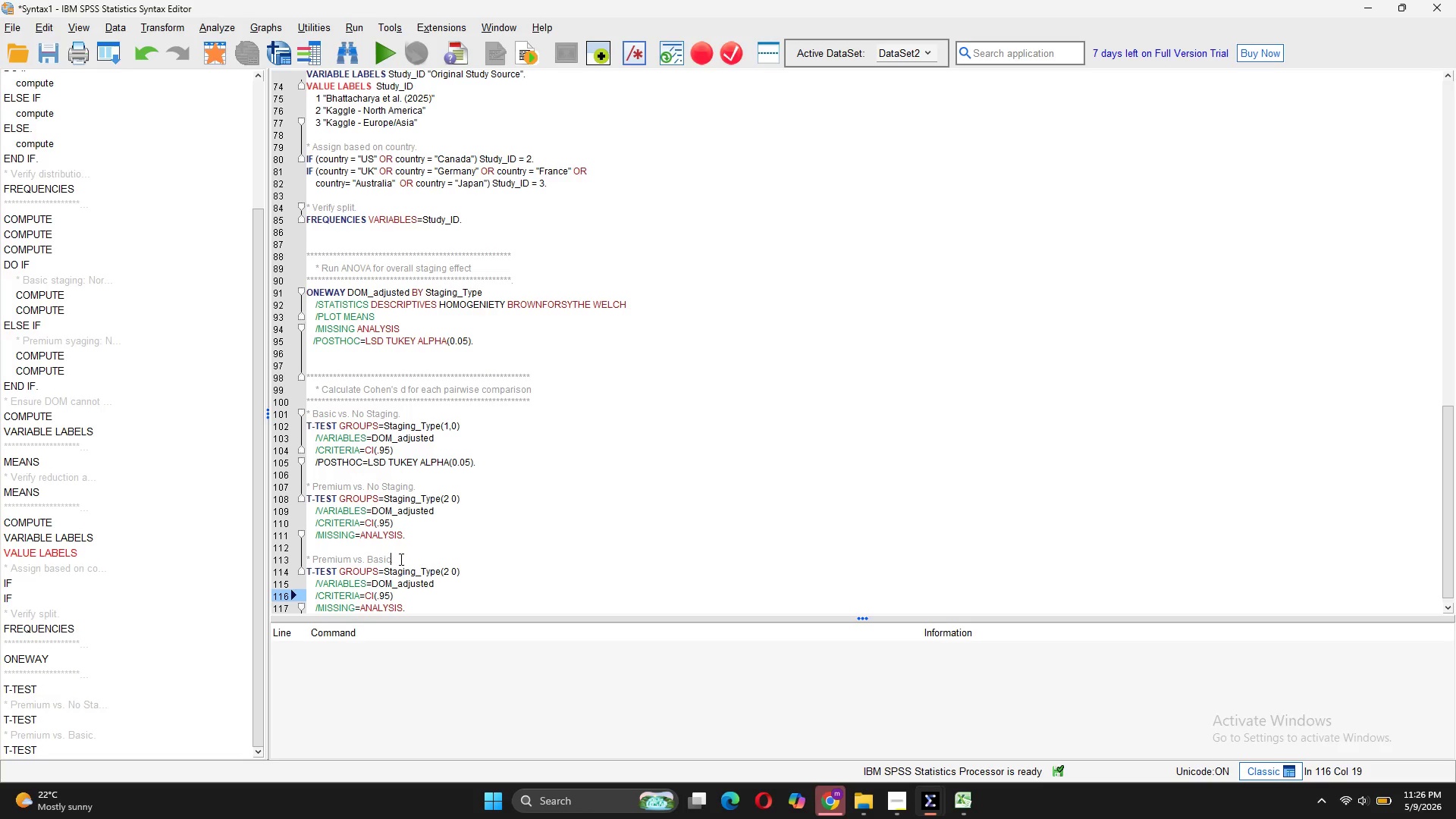 
wait(39.94)
 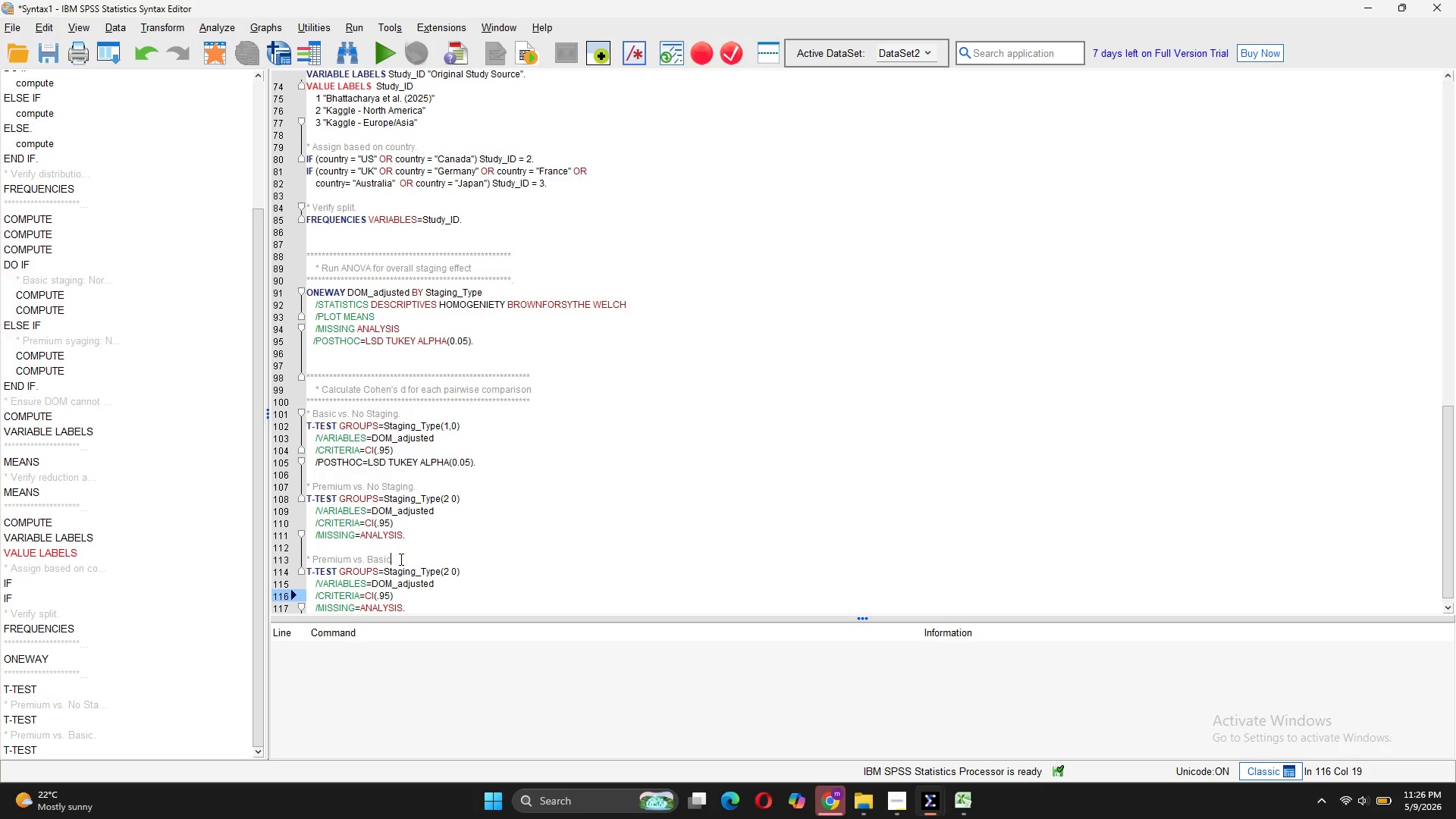 
left_click([417, 608])
 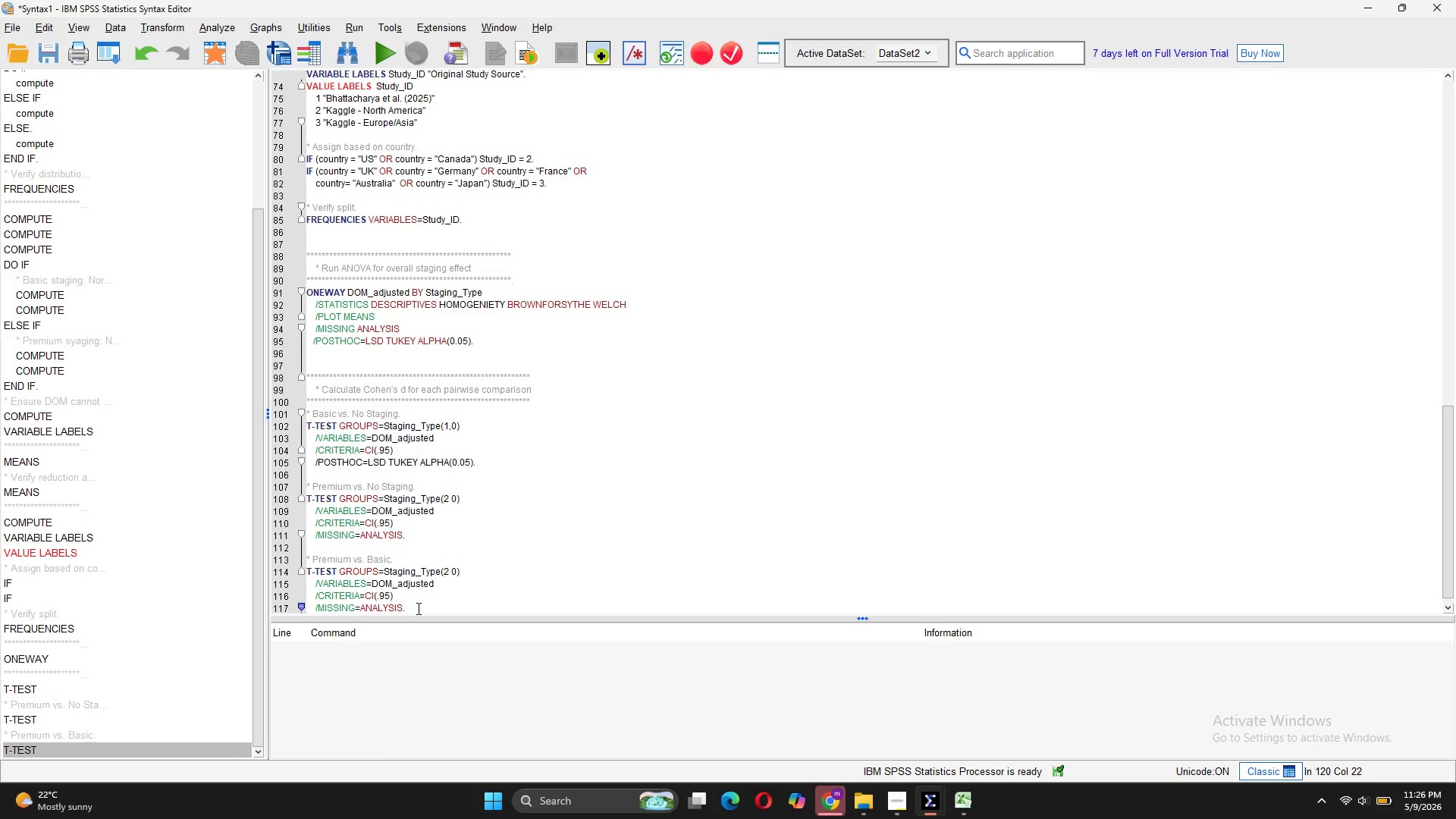 
key(Enter)
 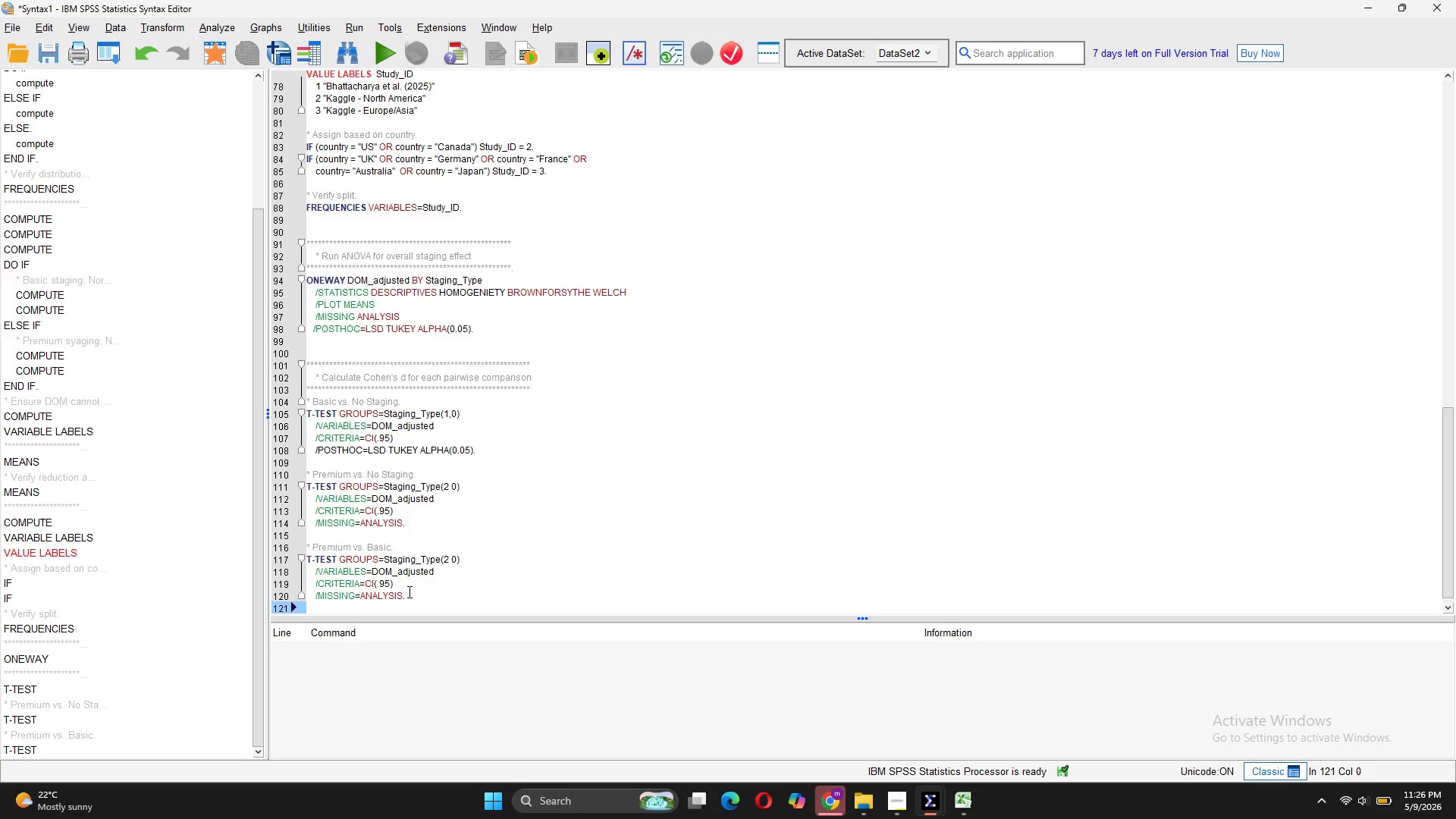 
left_click([408, 592])
 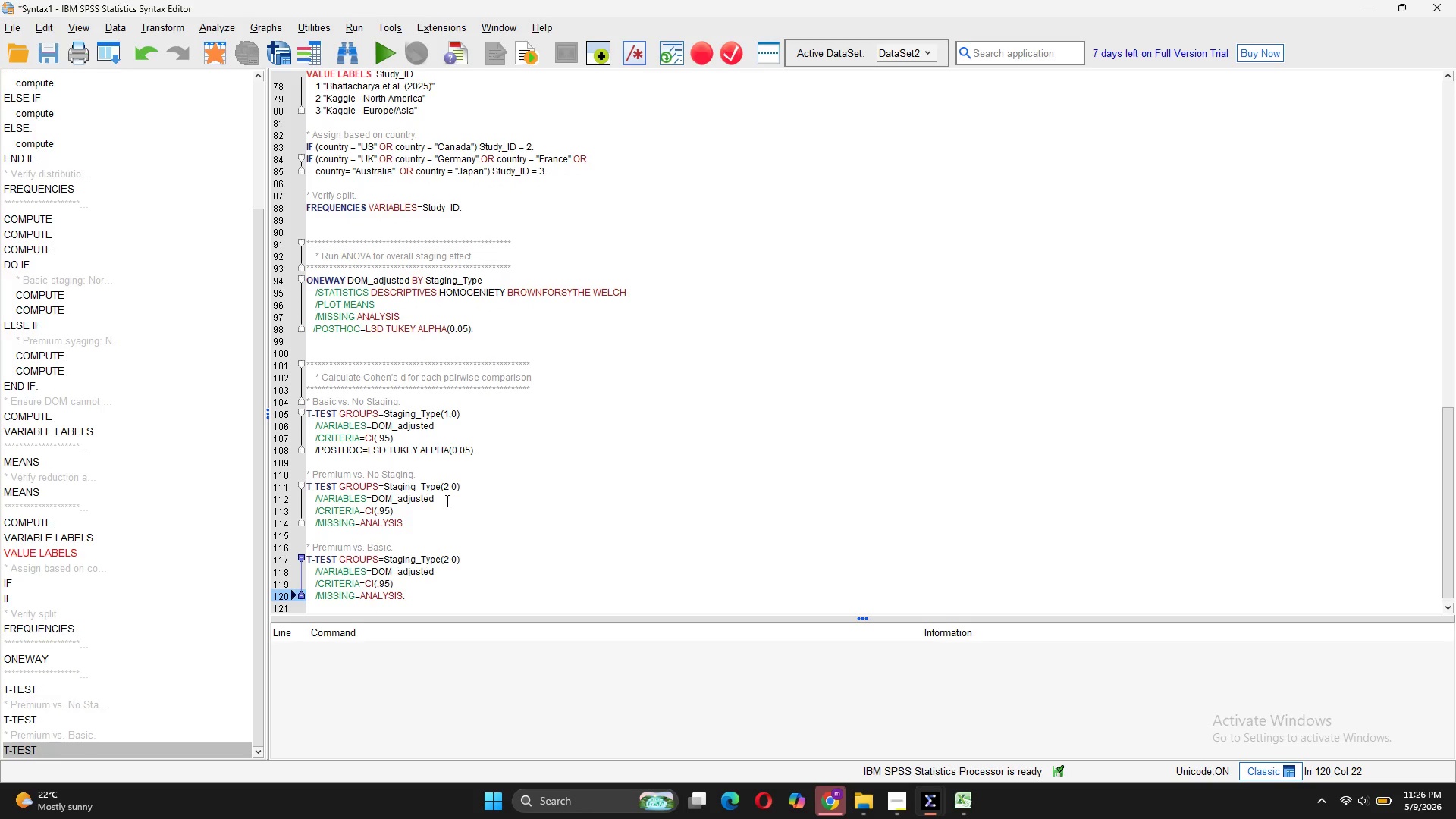 
scroll: coordinate [446, 500], scroll_direction: up, amount: 1.0
 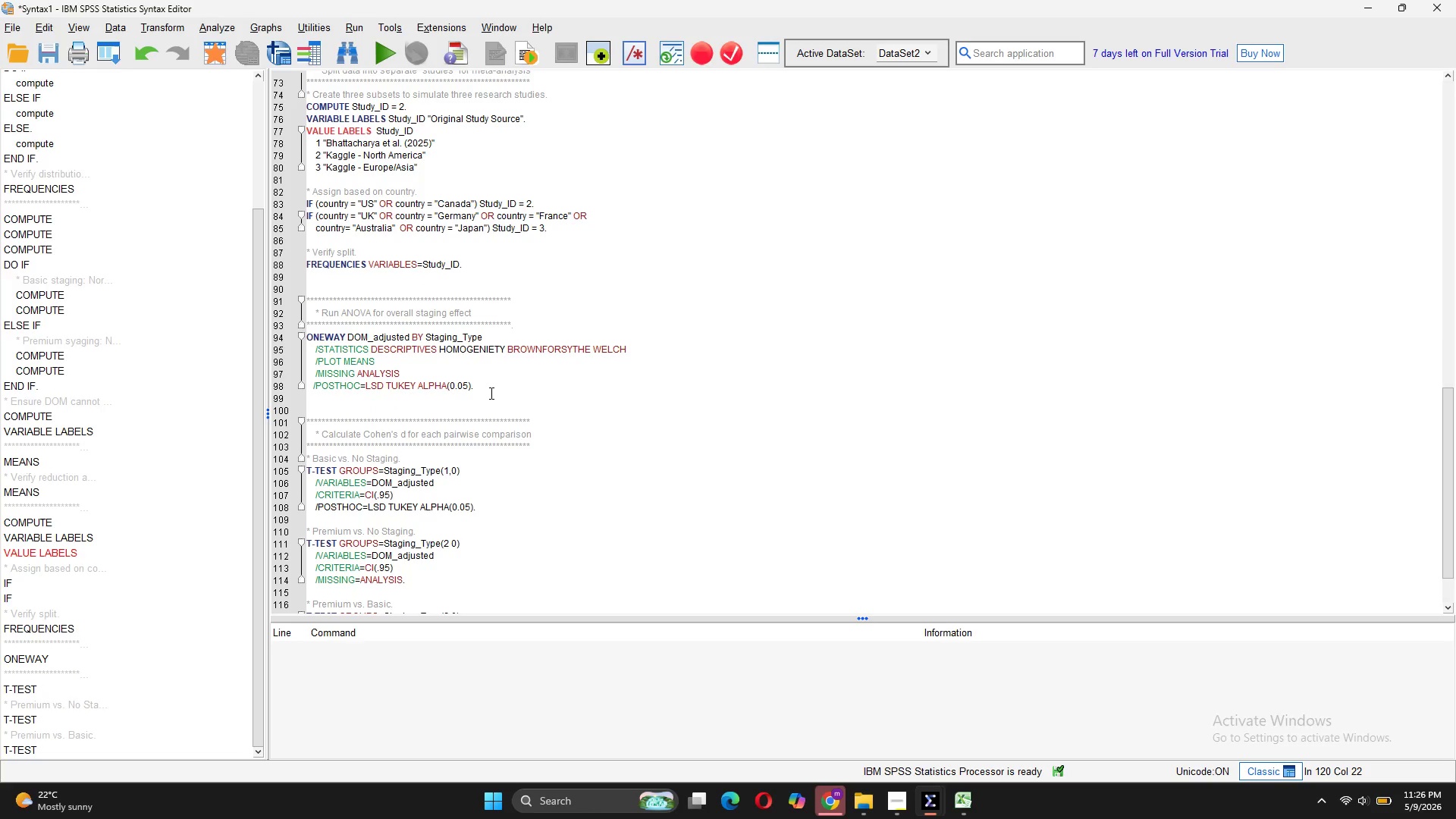 
left_click_drag(start_coordinate=[490, 391], to_coordinate=[302, 337])
 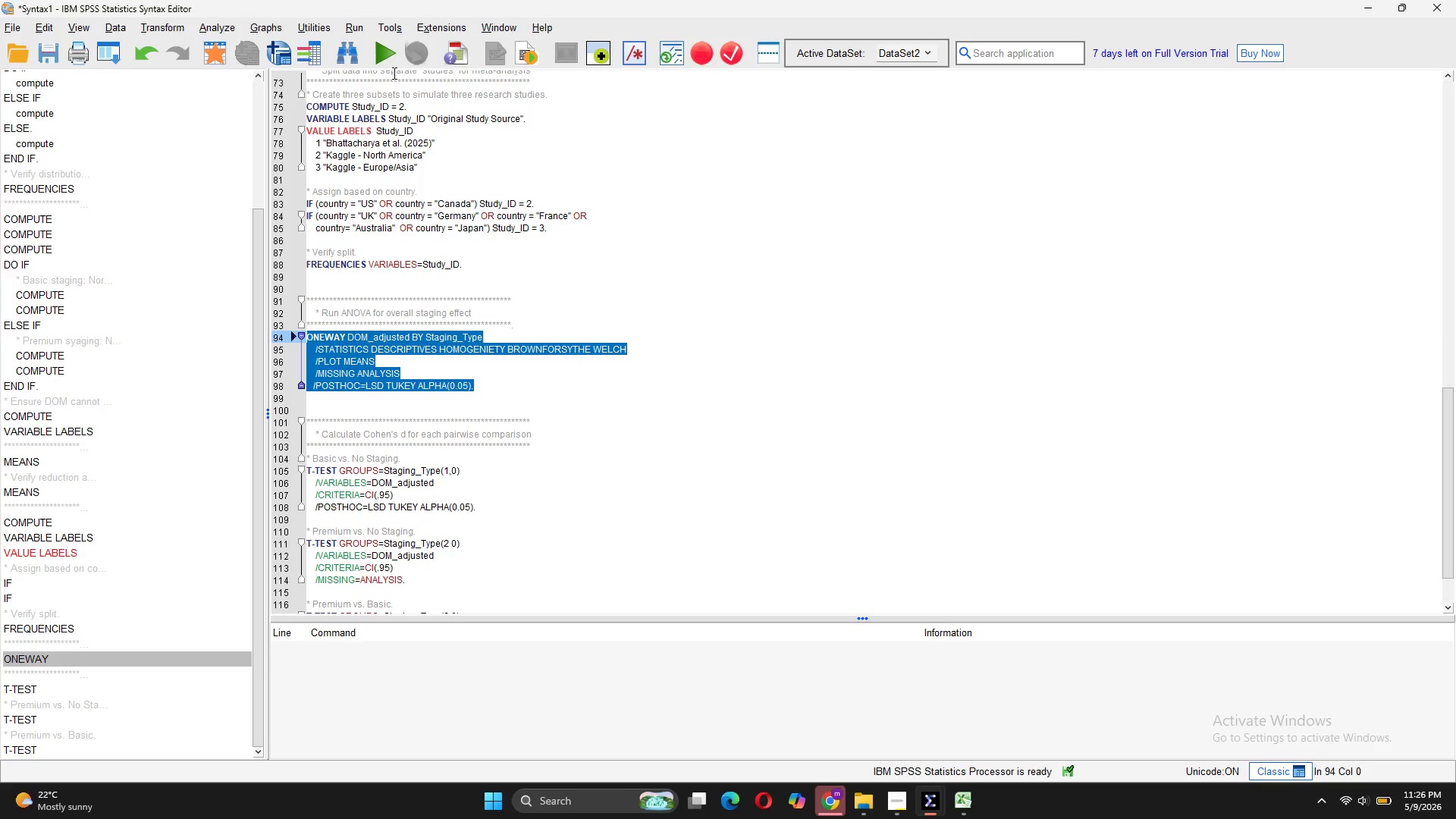 
left_click([381, 58])
 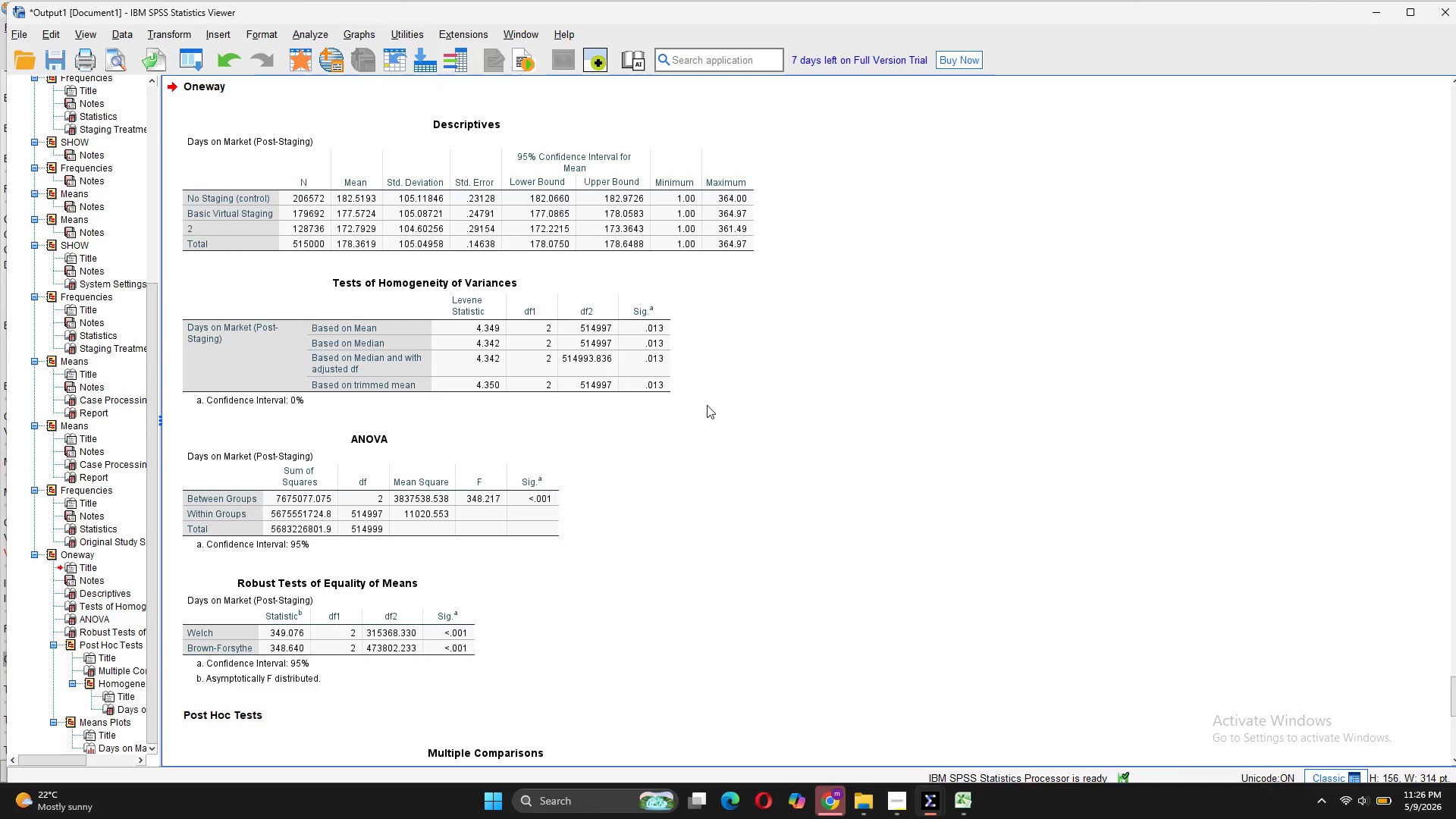 
wait(14.81)
 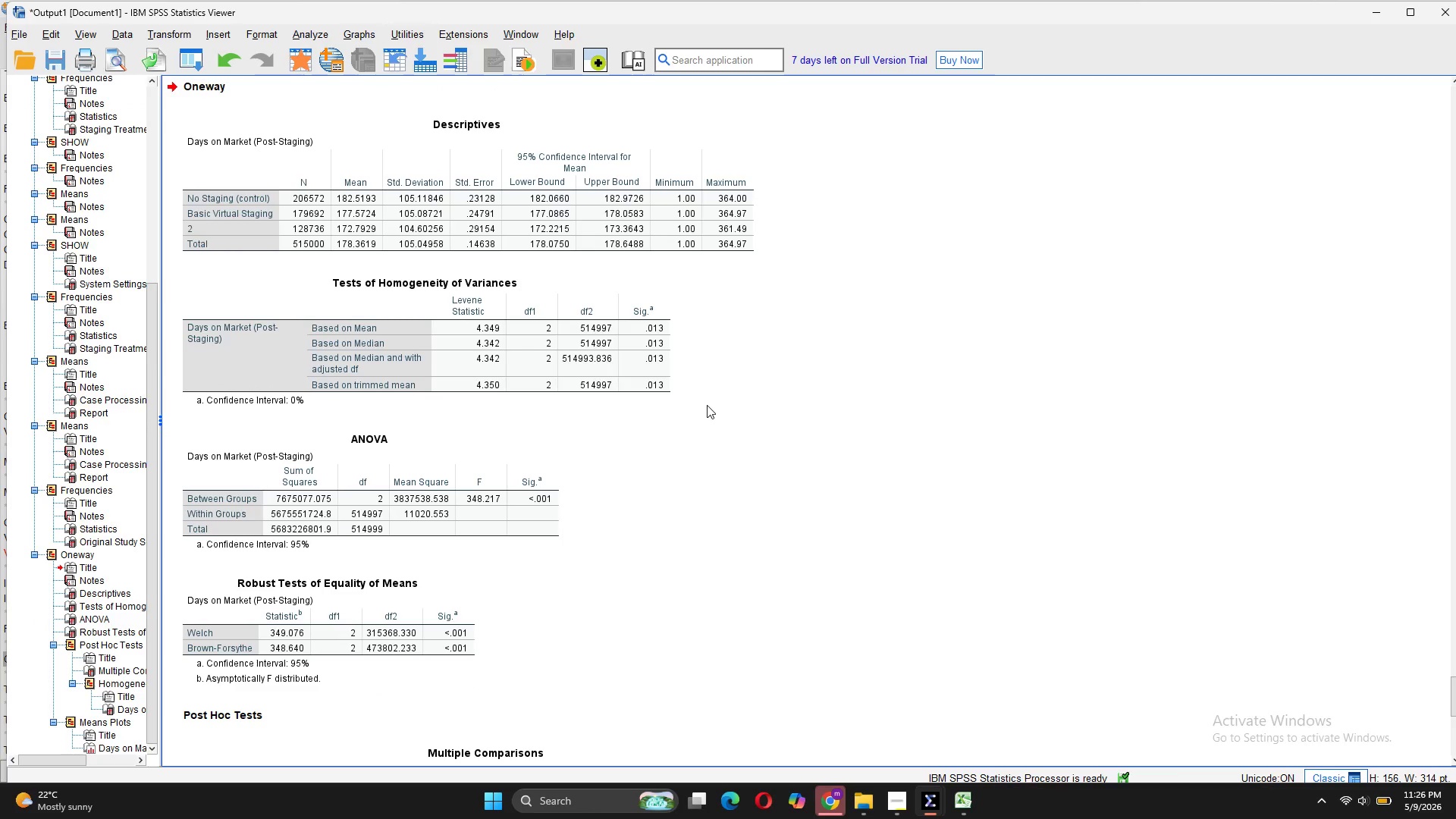 
scroll: coordinate [707, 405], scroll_direction: down, amount: 7.0
 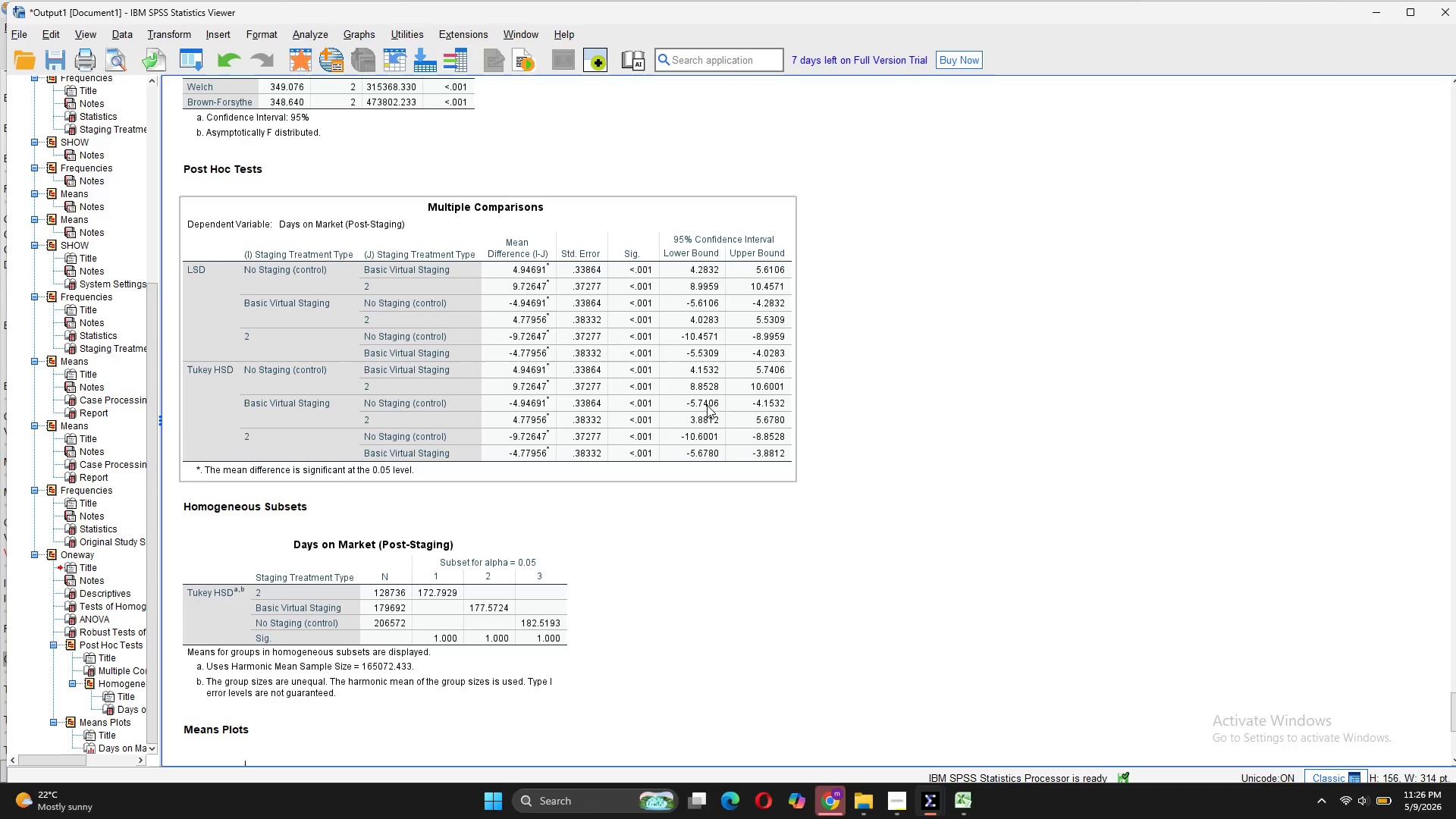 
wait(5.09)
 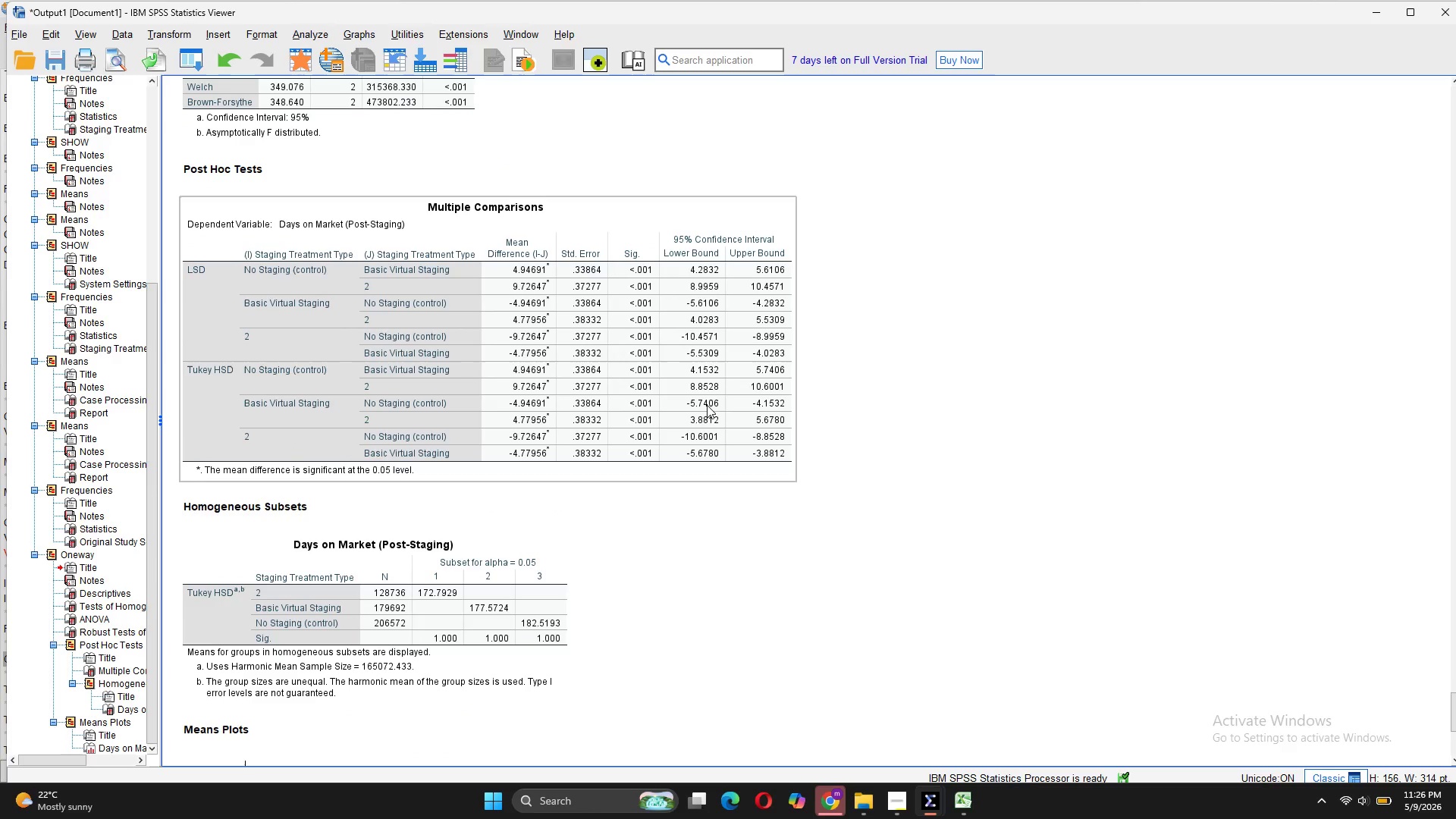 
scroll: coordinate [707, 405], scroll_direction: down, amount: 9.0
 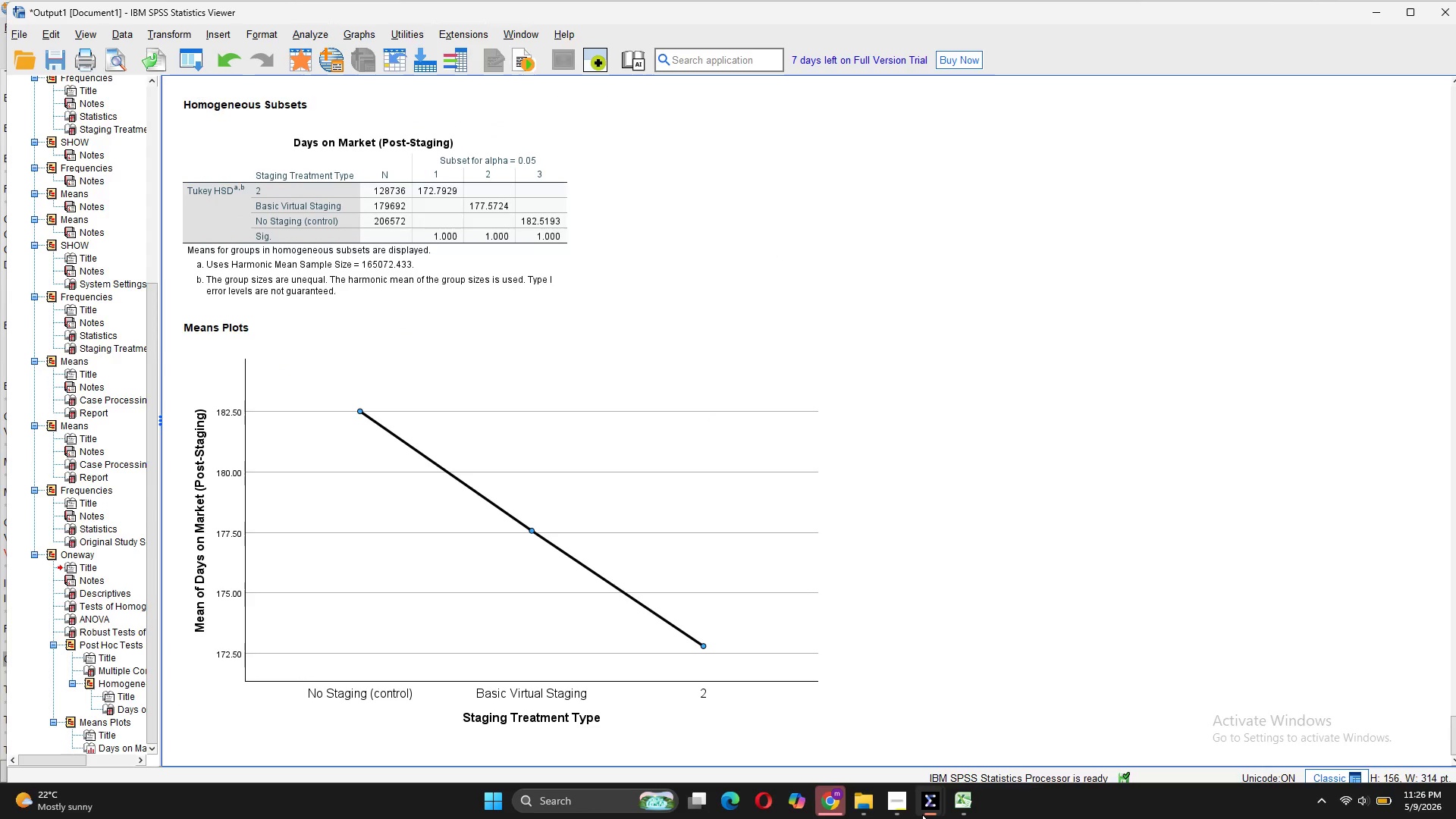 
left_click([1053, 736])
 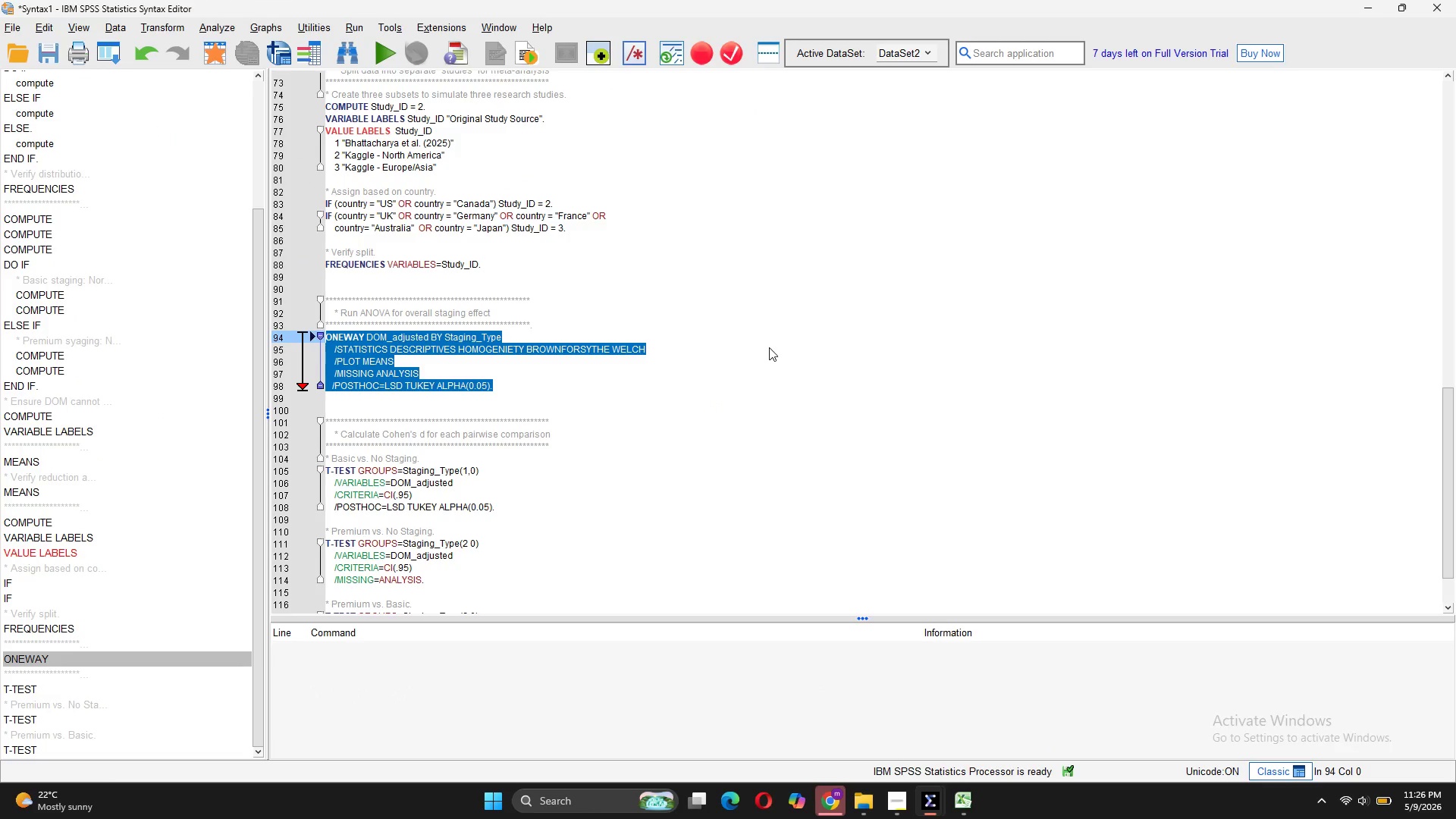 
scroll: coordinate [769, 347], scroll_direction: up, amount: 11.0
 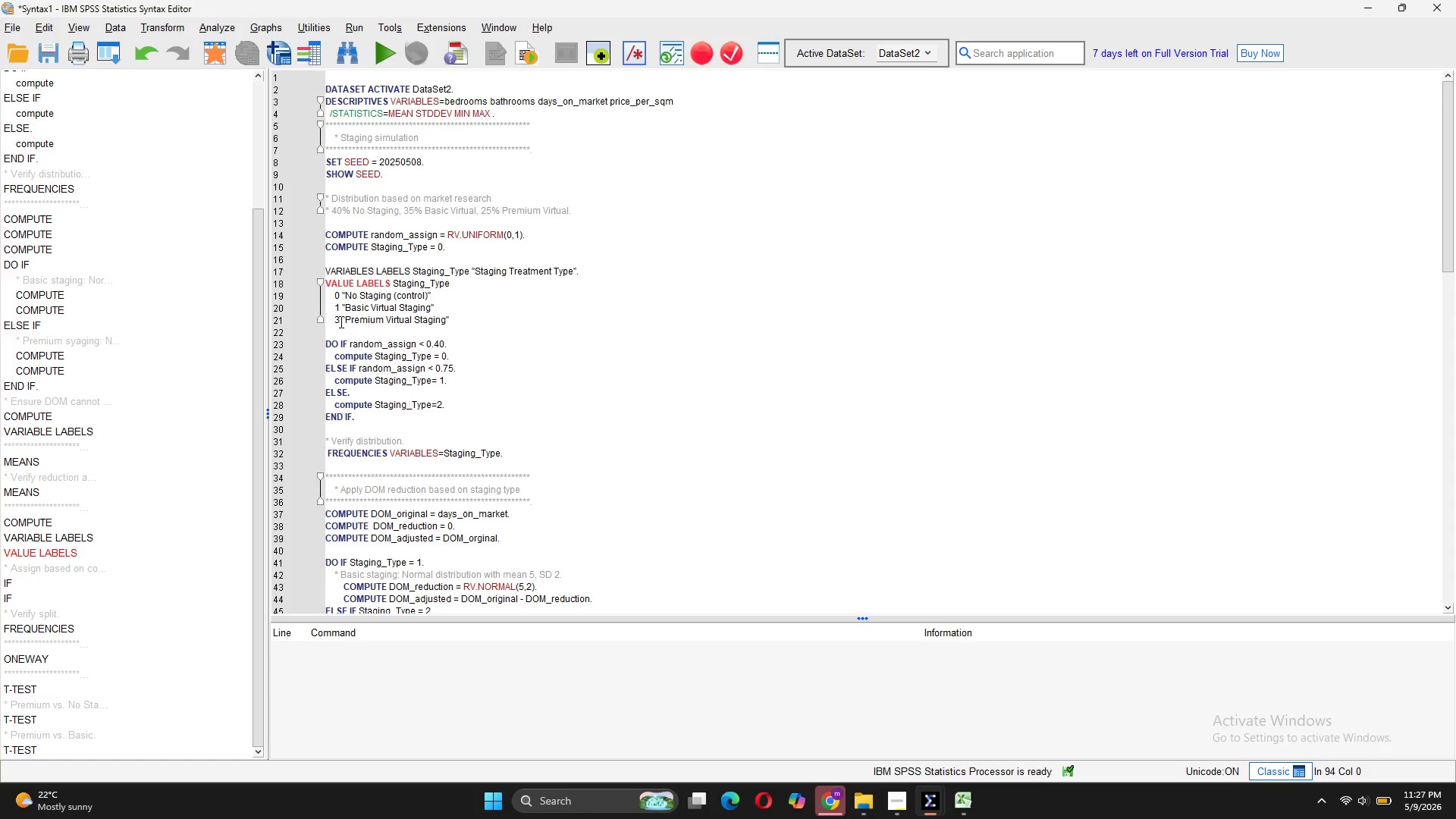 
wait(12.02)
 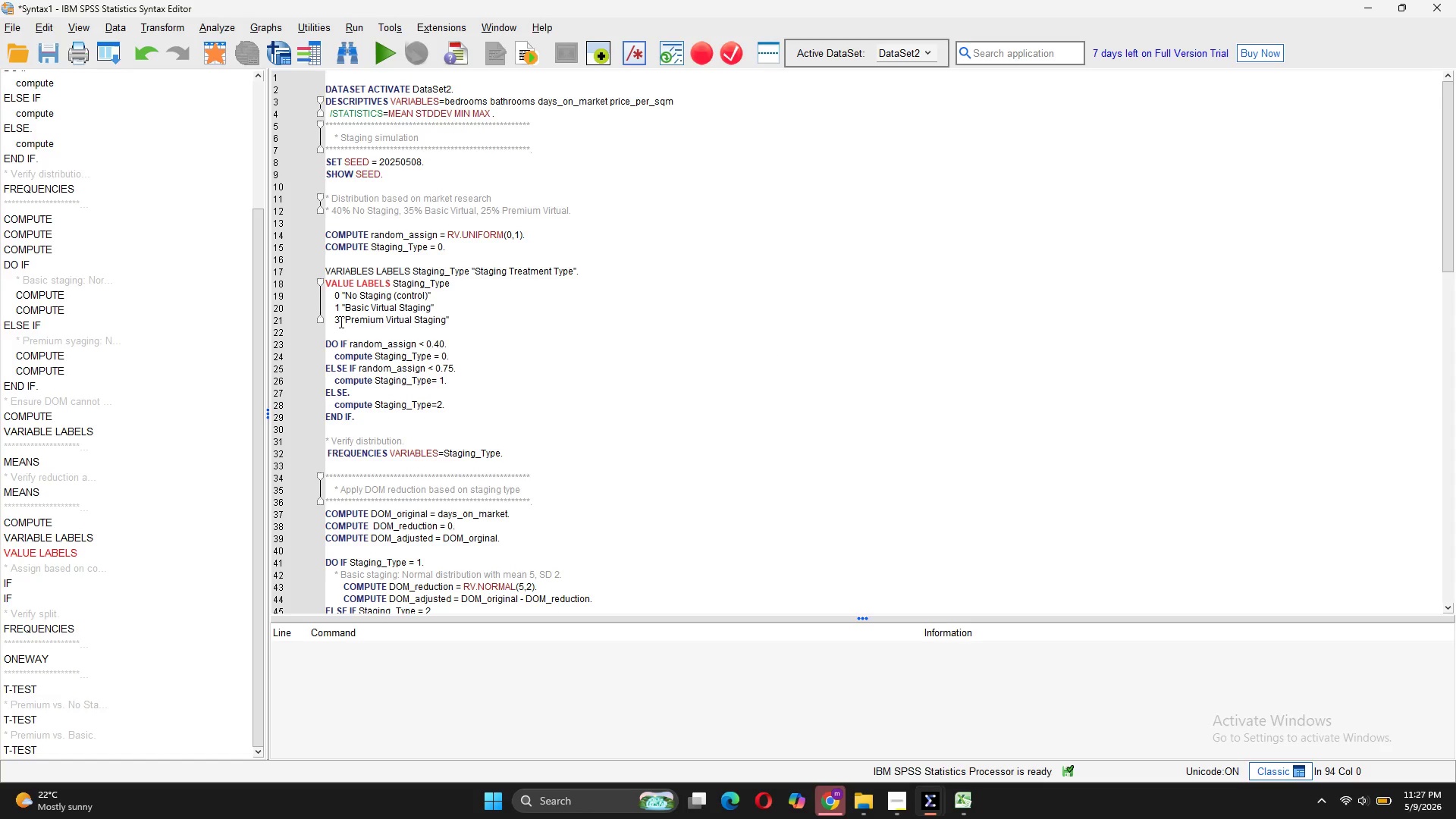 
left_click([340, 322])
 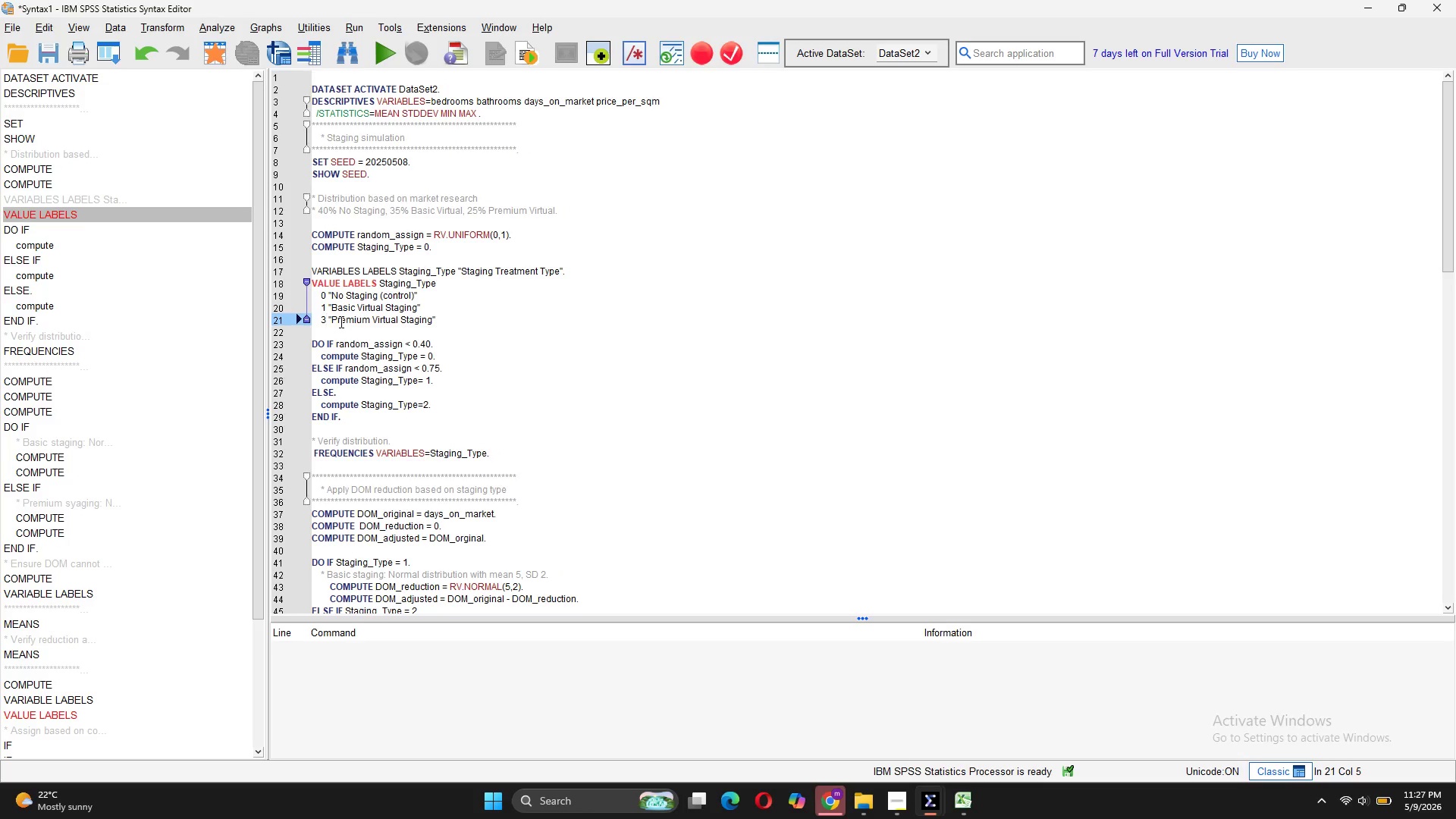 
key(Backspace)
 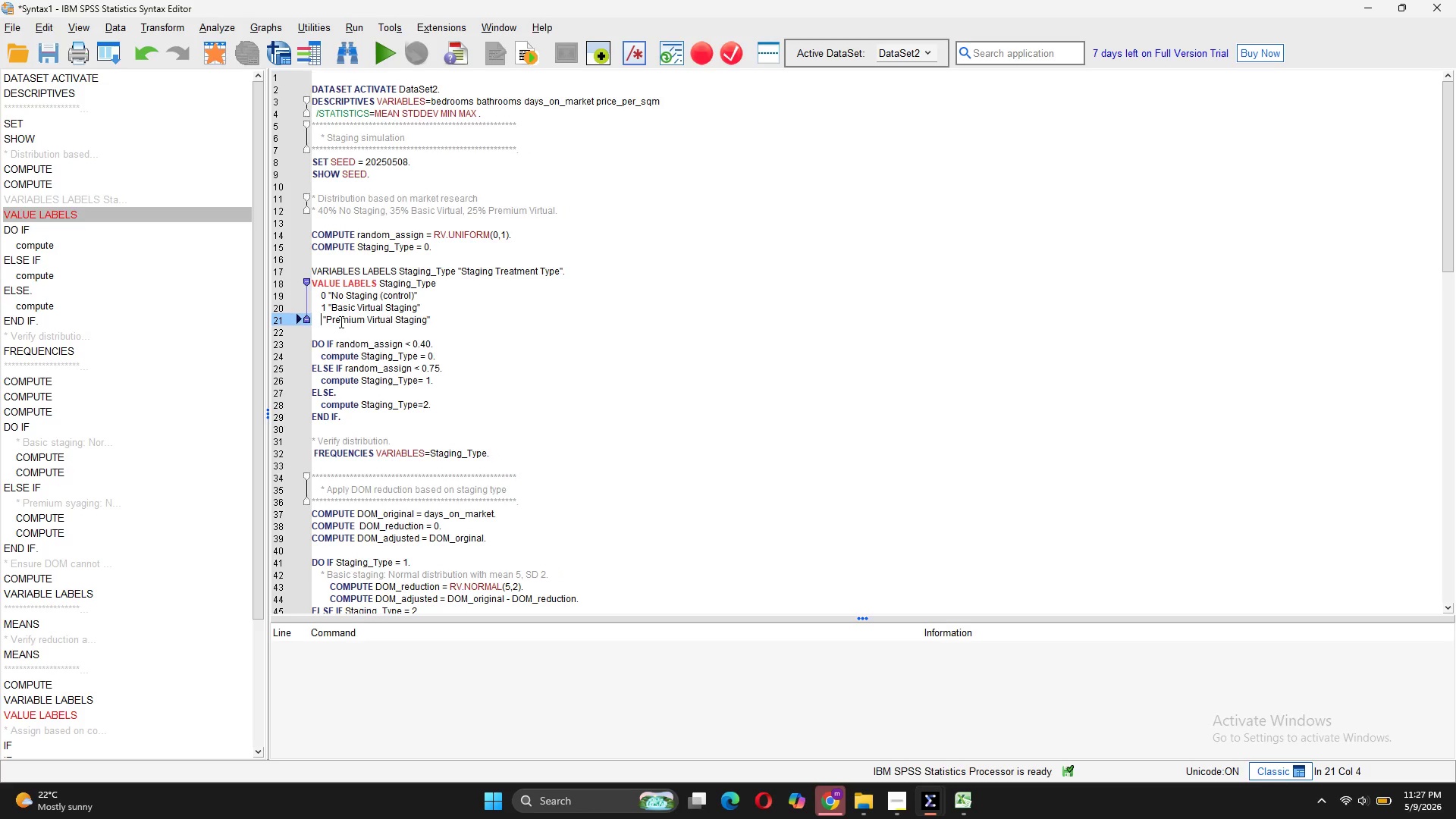 
key(2)
 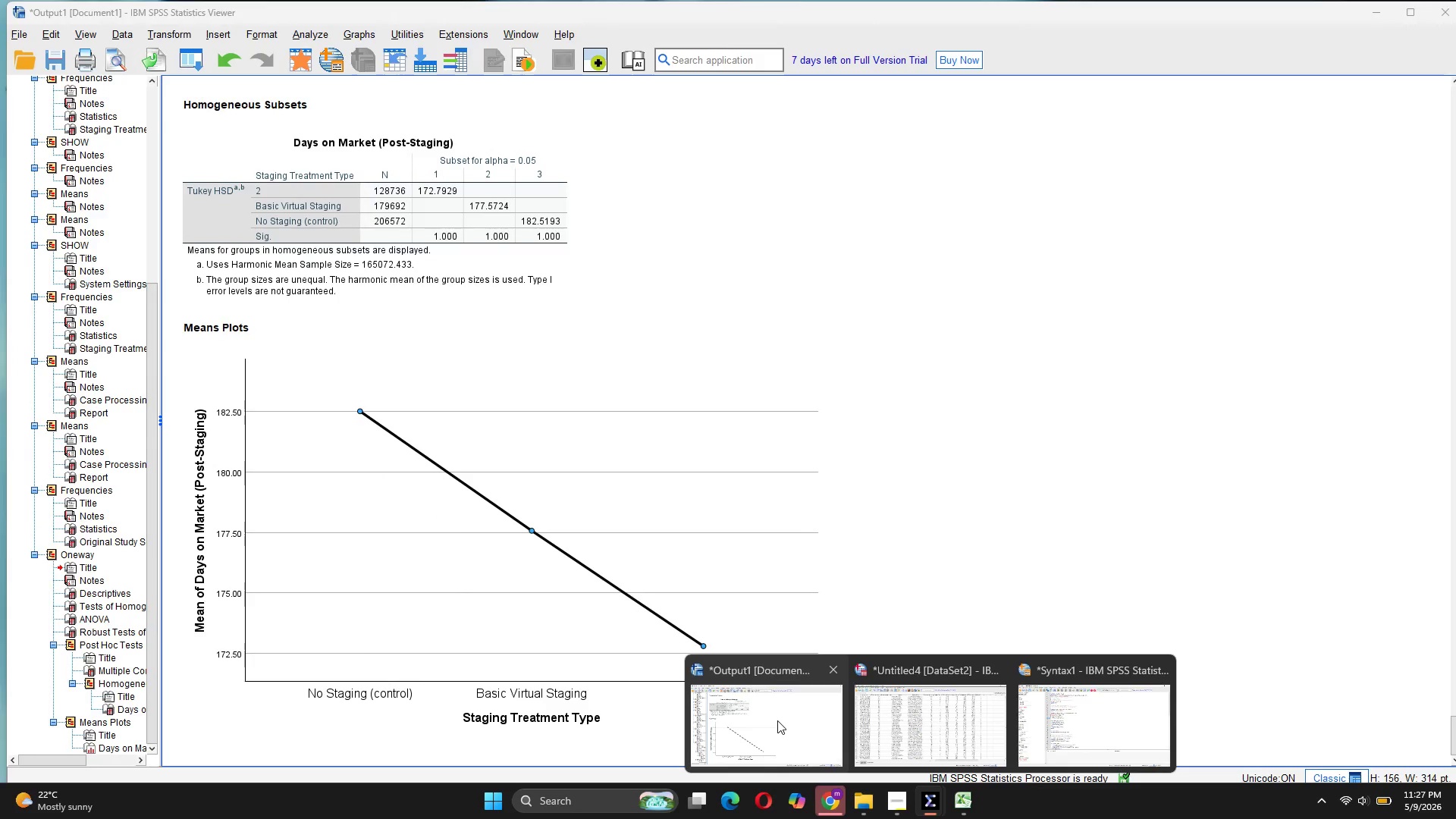 
wait(7.69)
 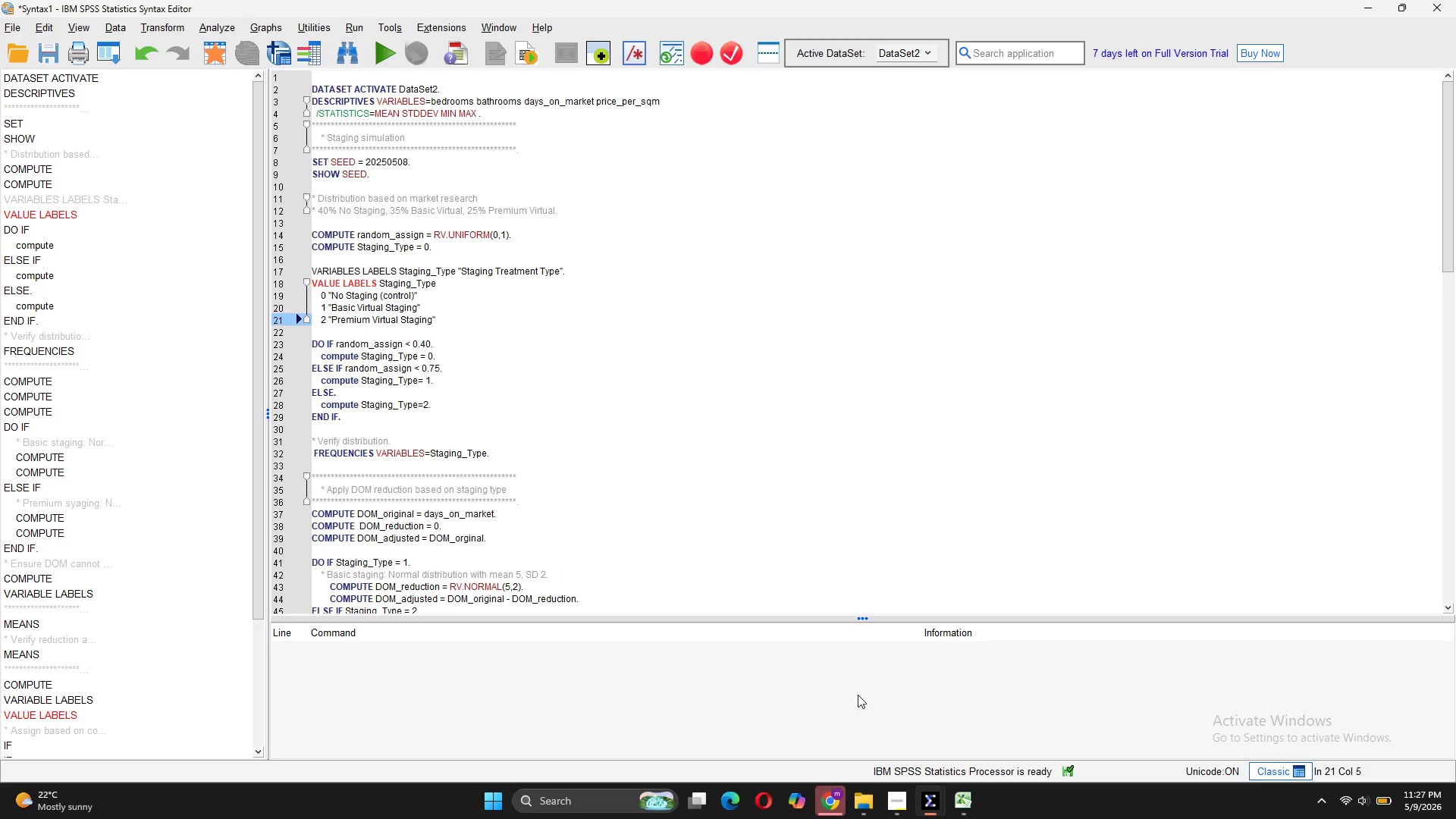 
left_click([521, 228])
 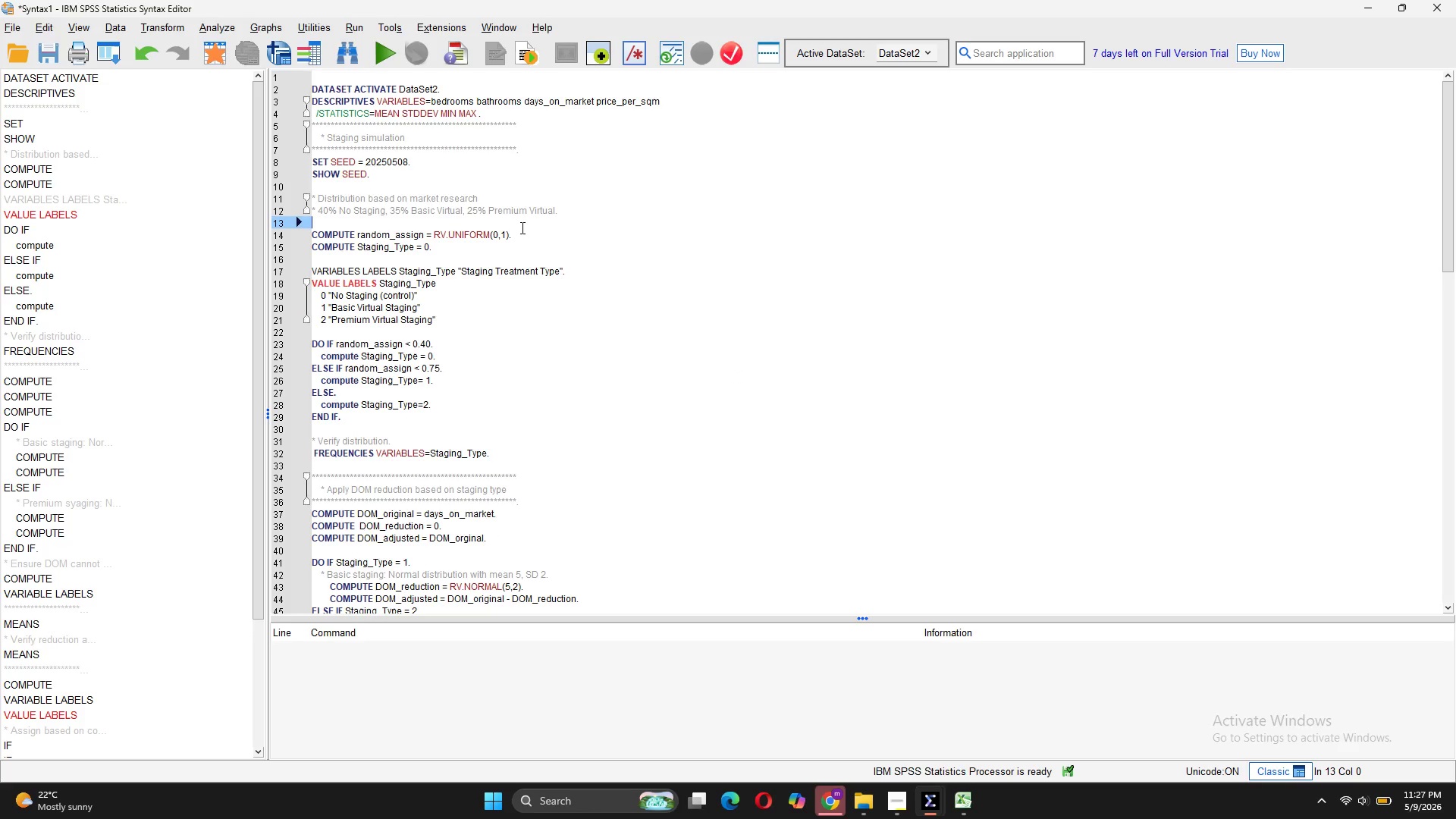 
scroll: coordinate [512, 277], scroll_direction: up, amount: 12.0
 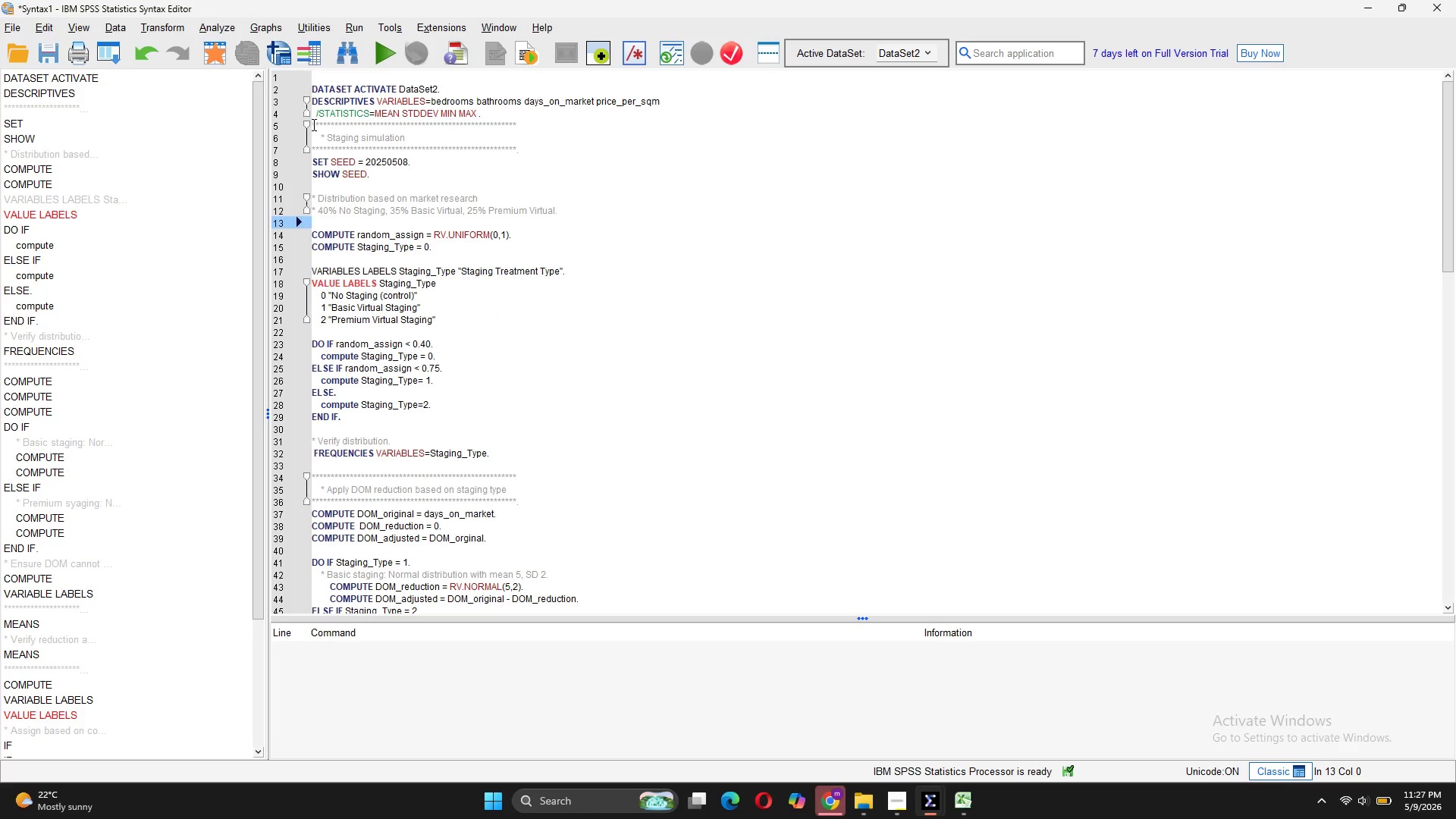 
left_click_drag(start_coordinate=[311, 124], to_coordinate=[375, 280])
 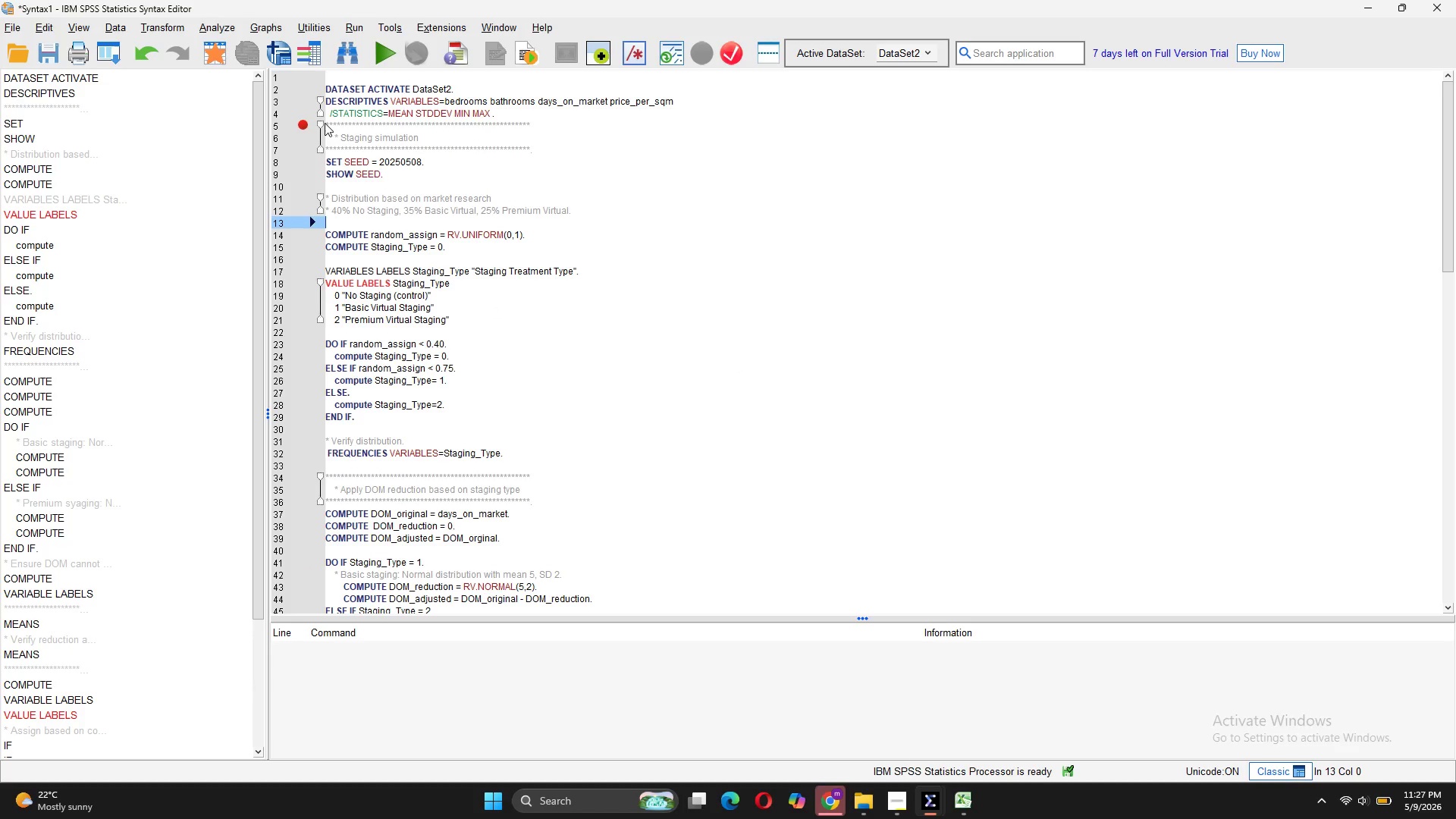 
left_click([327, 123])
 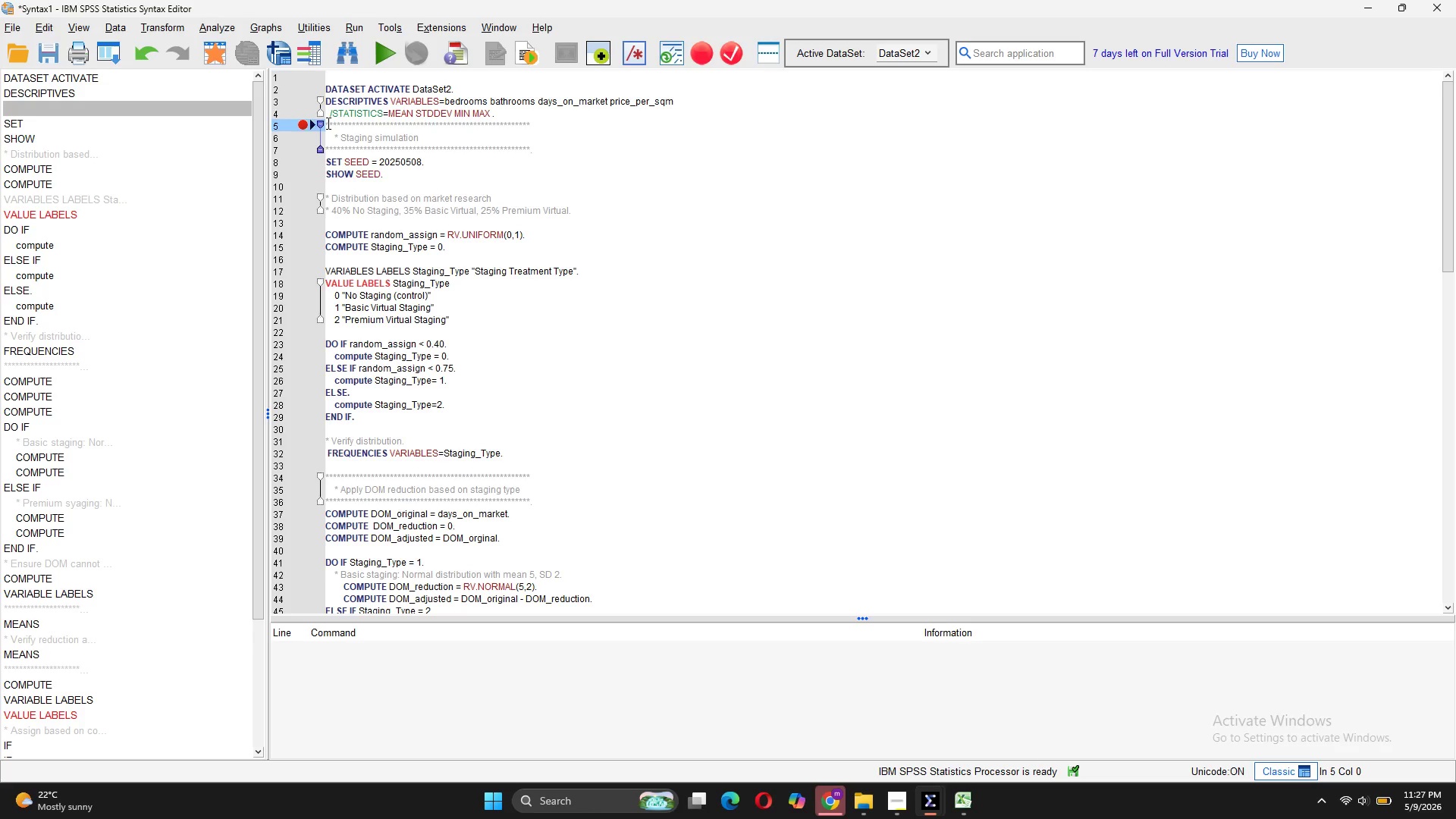 
left_click_drag(start_coordinate=[327, 123], to_coordinate=[516, 456])
 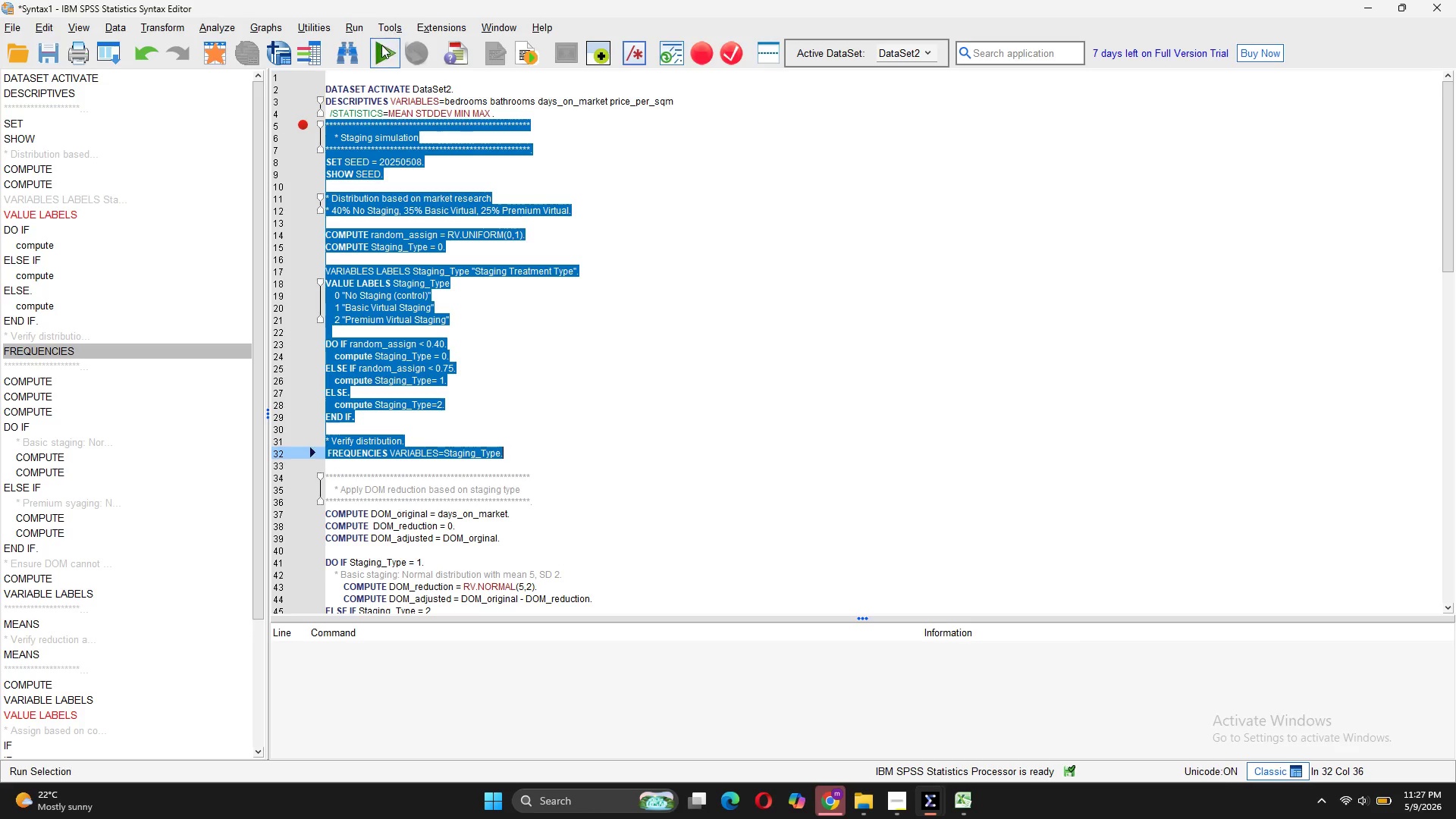 
left_click([381, 47])
 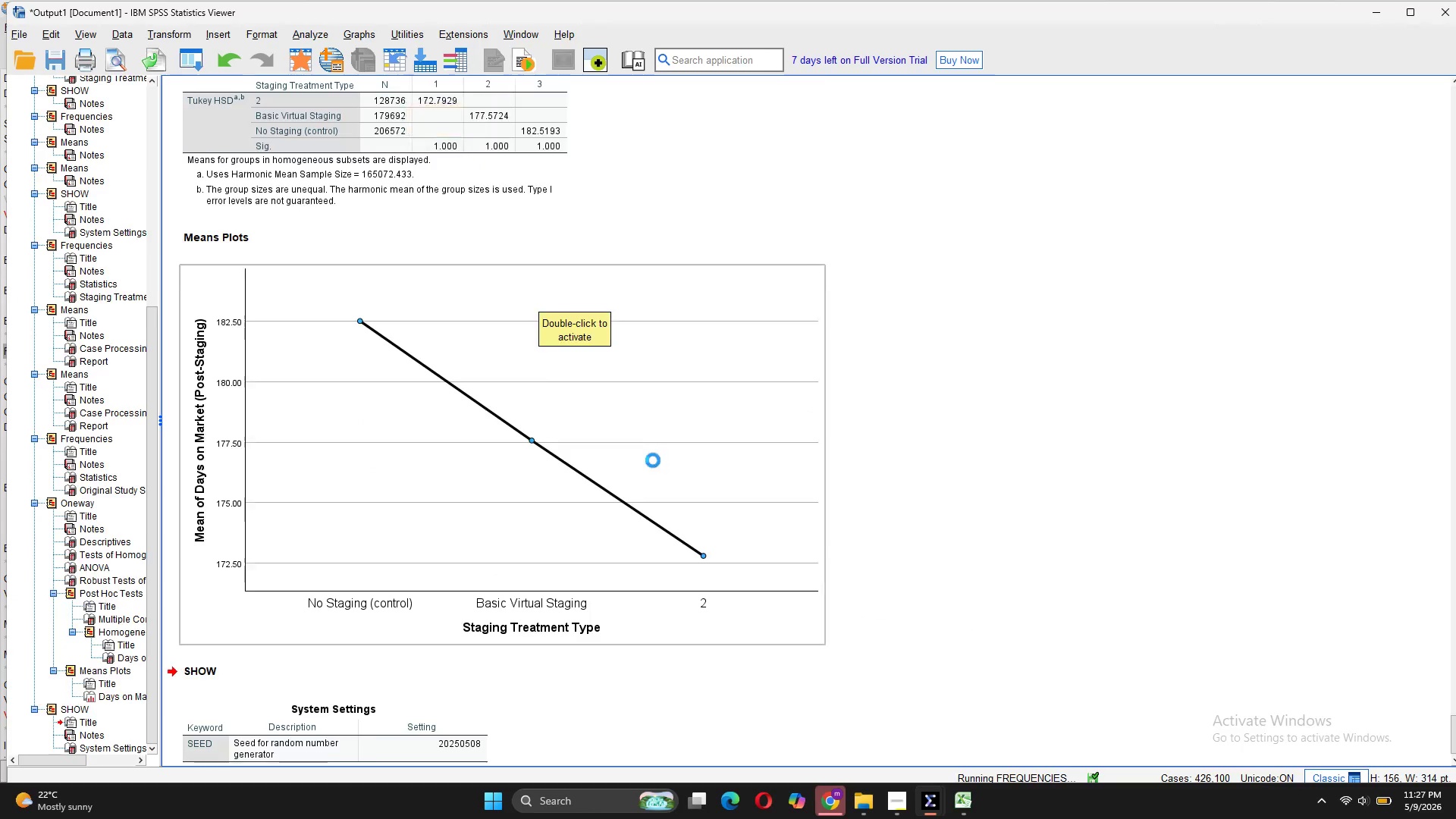 
scroll: coordinate [653, 460], scroll_direction: down, amount: 8.0
 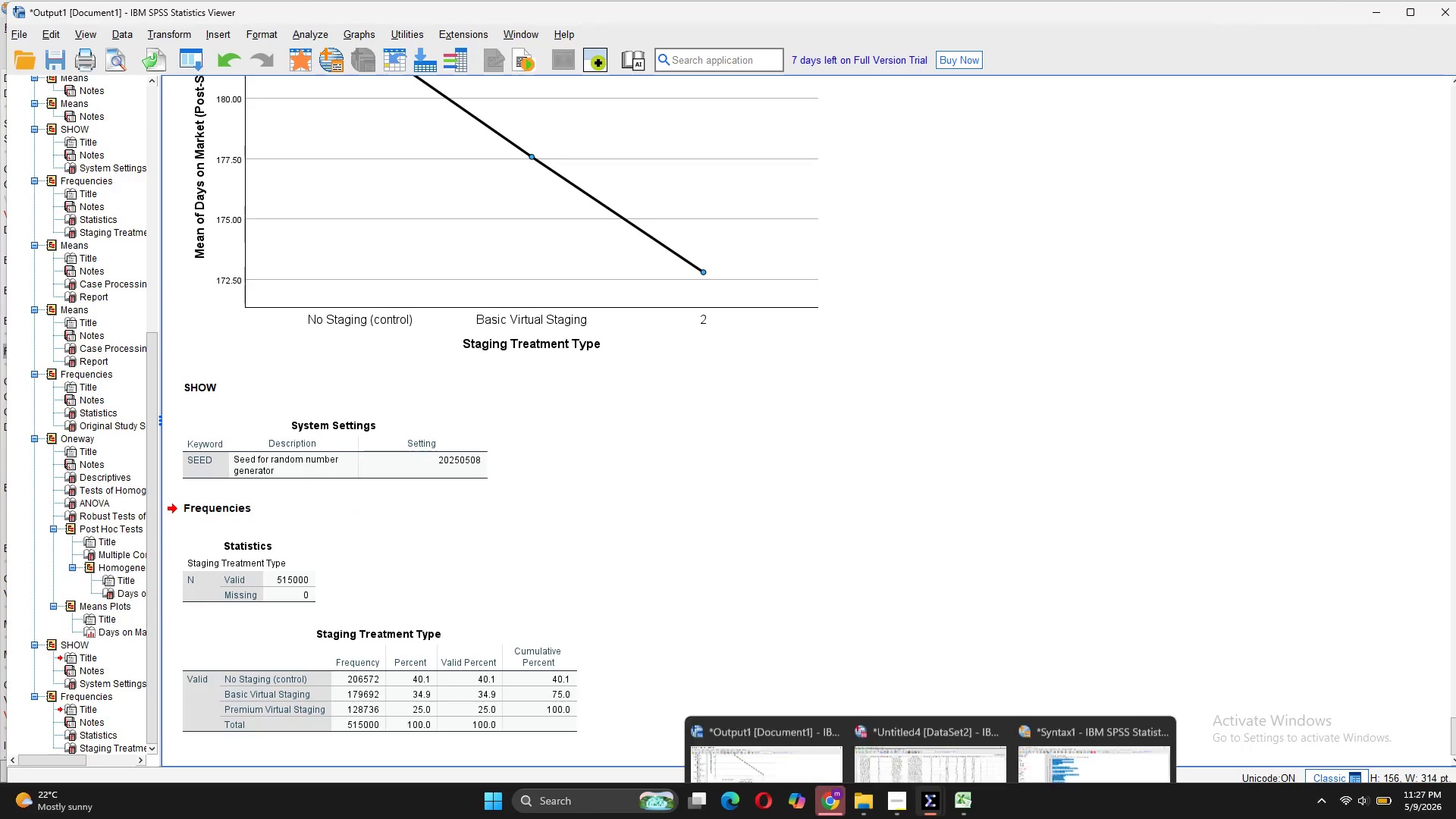 
wait(5.26)
 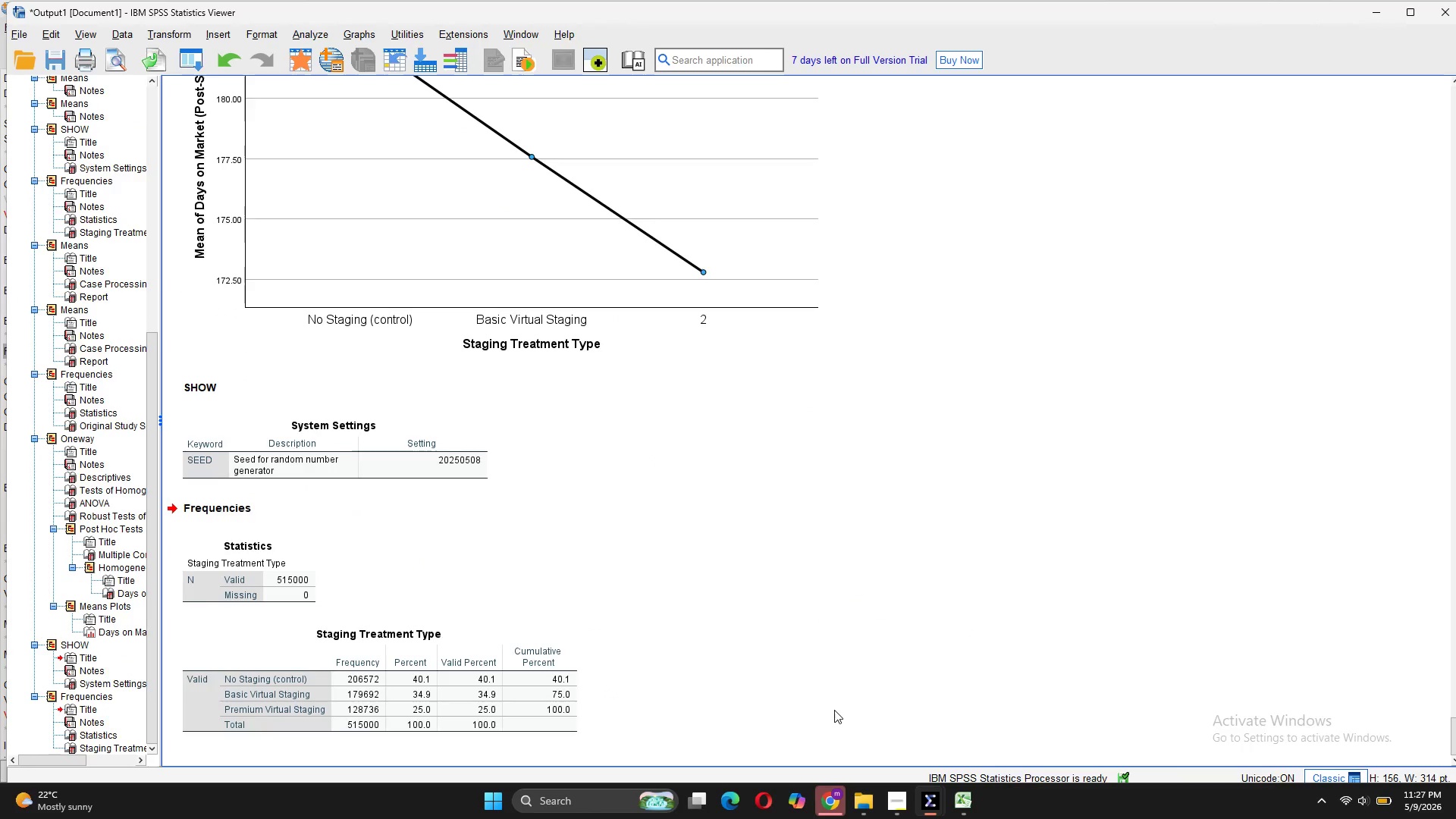 
left_click([1059, 740])
 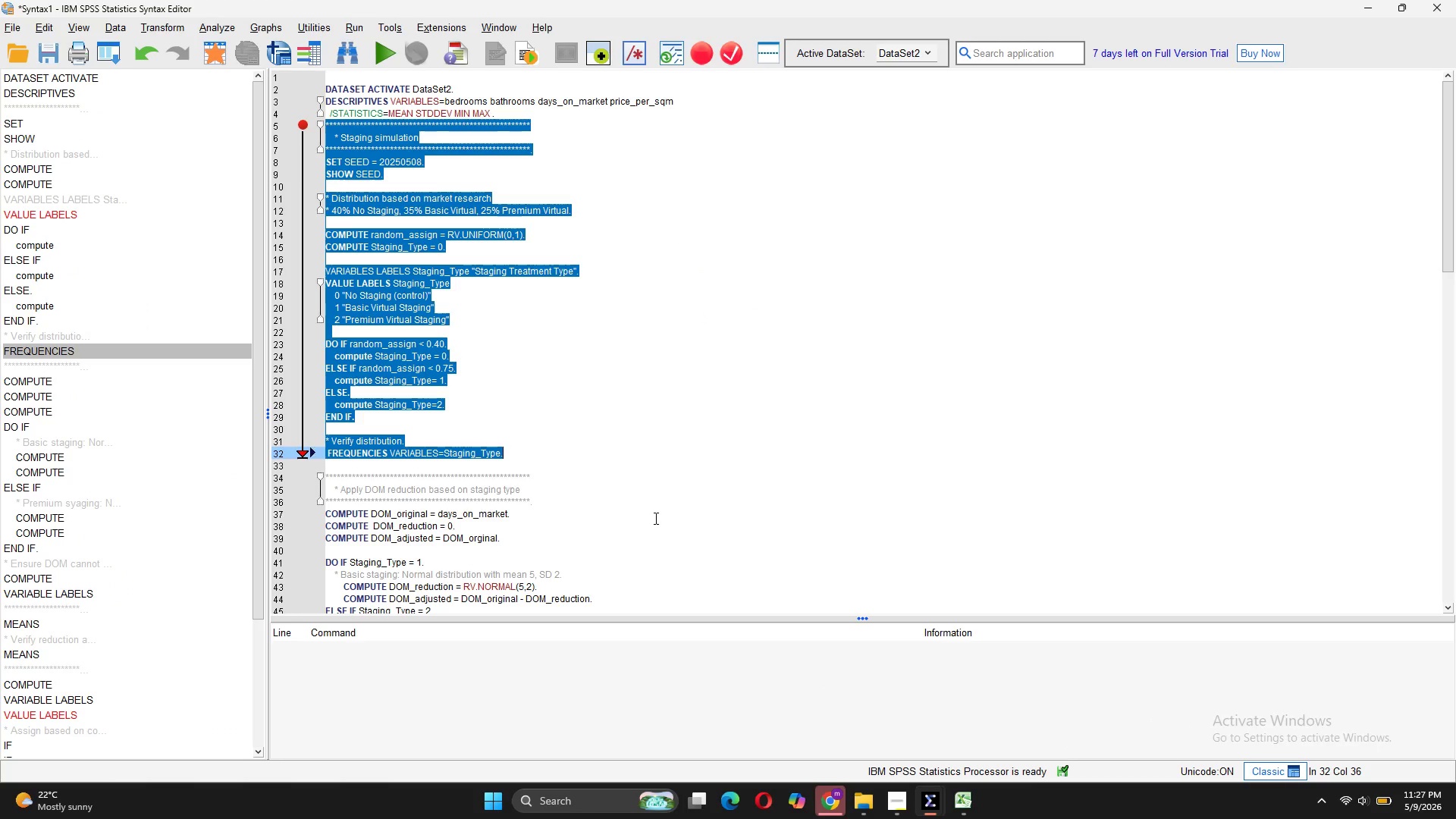 
scroll: coordinate [654, 518], scroll_direction: down, amount: 7.0
 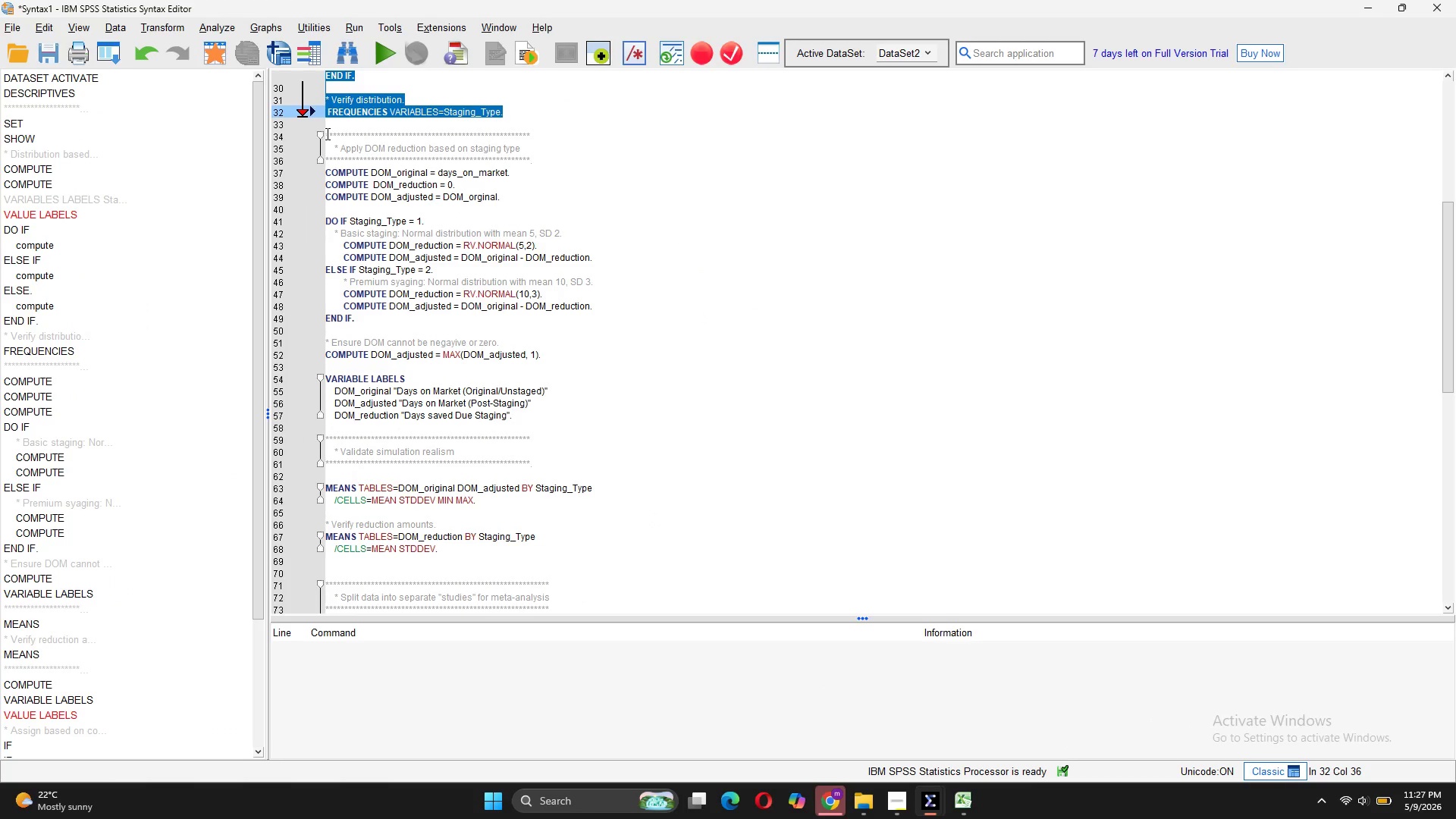 
left_click_drag(start_coordinate=[326, 133], to_coordinate=[553, 416])
 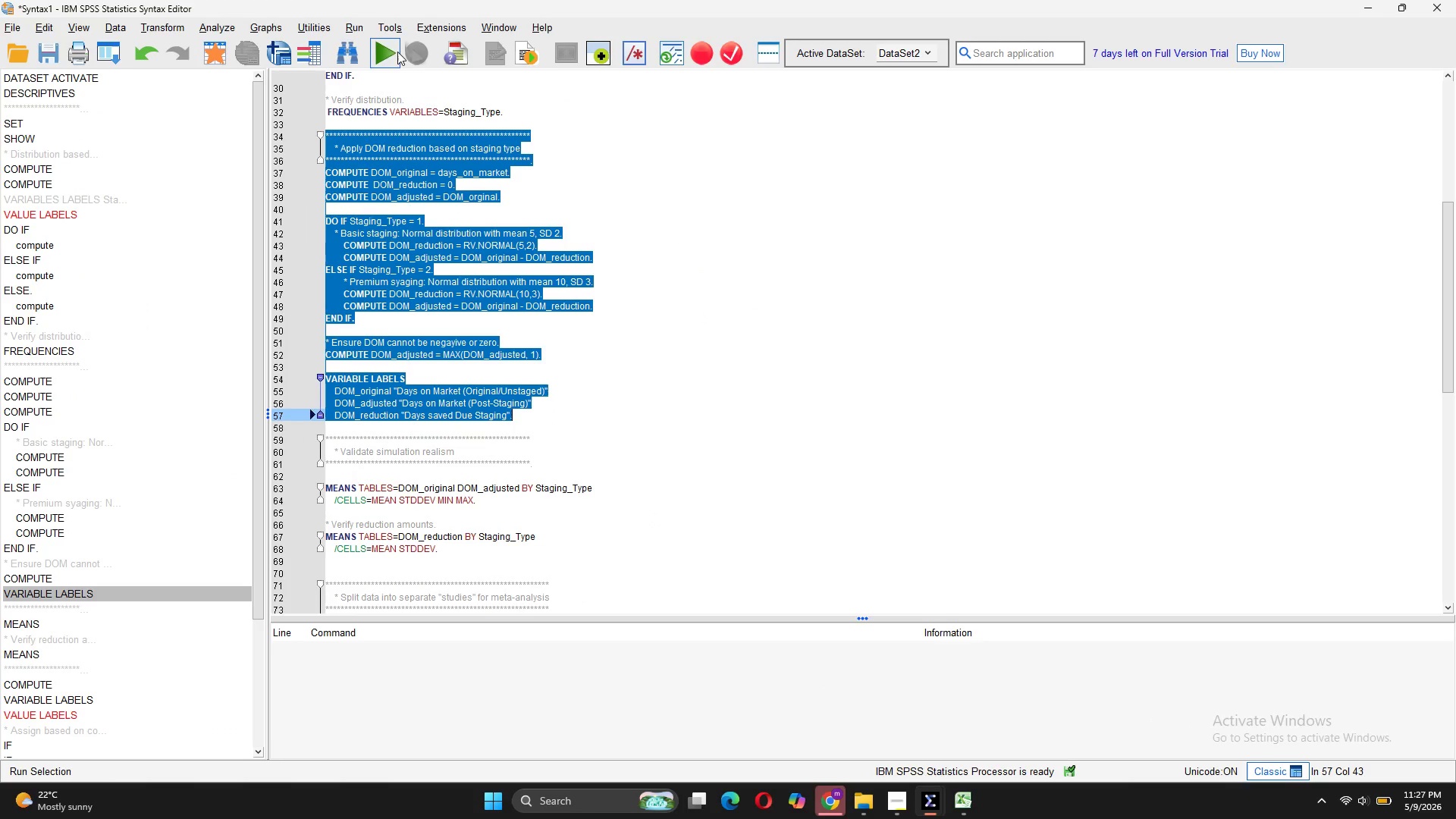 
left_click([387, 39])
 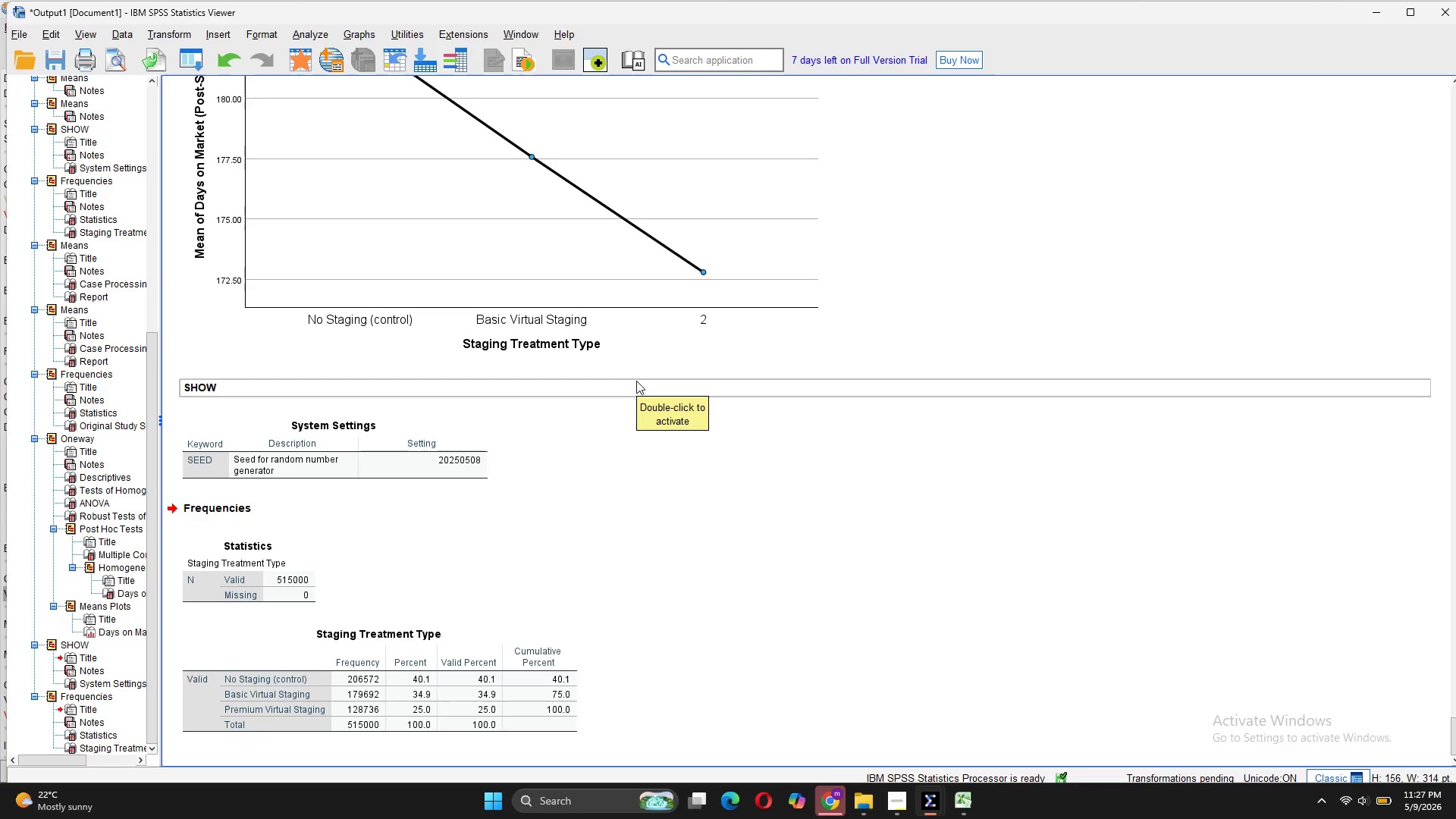 
scroll: coordinate [838, 596], scroll_direction: down, amount: 22.0
 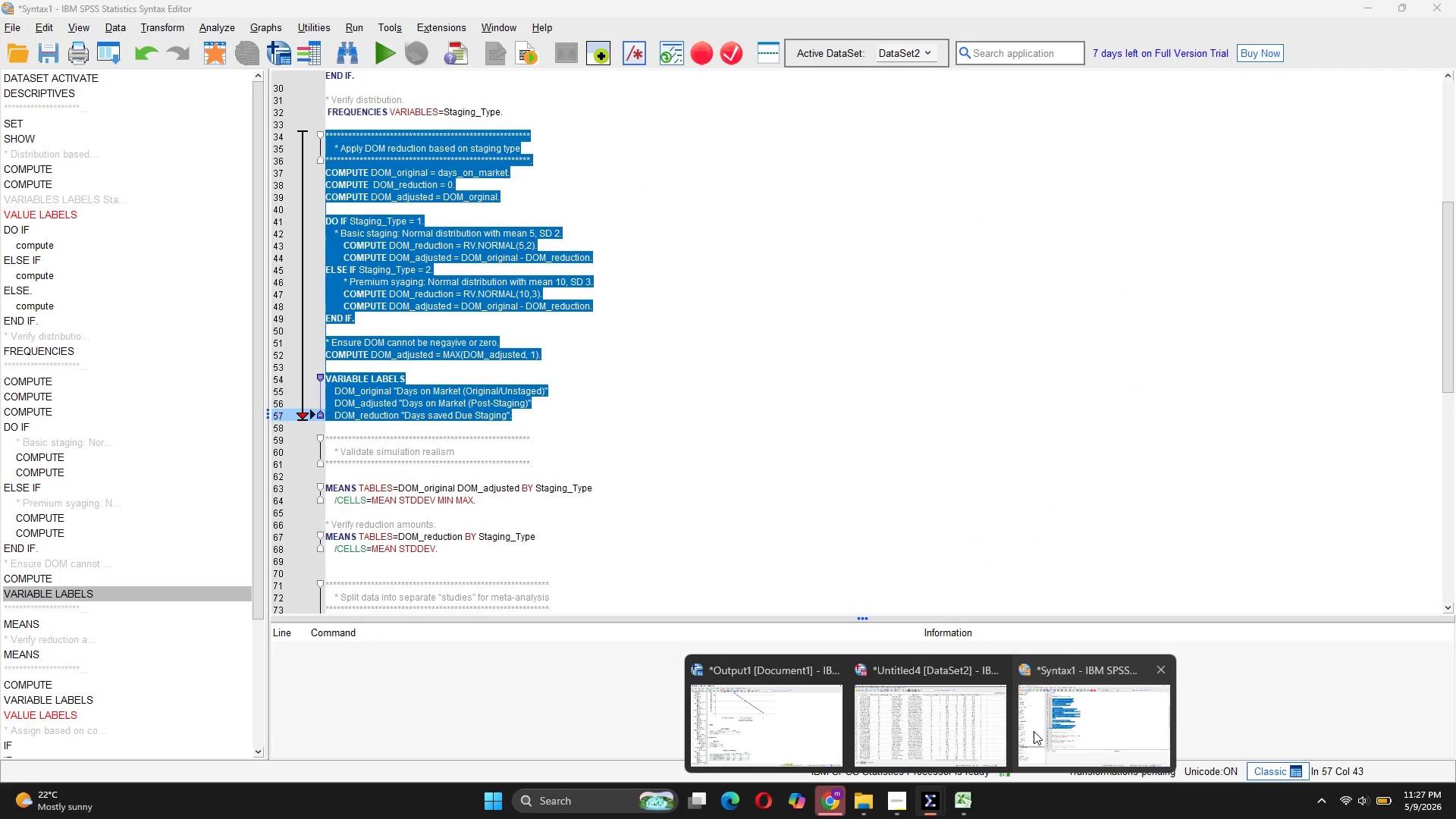 
left_click([1069, 735])
 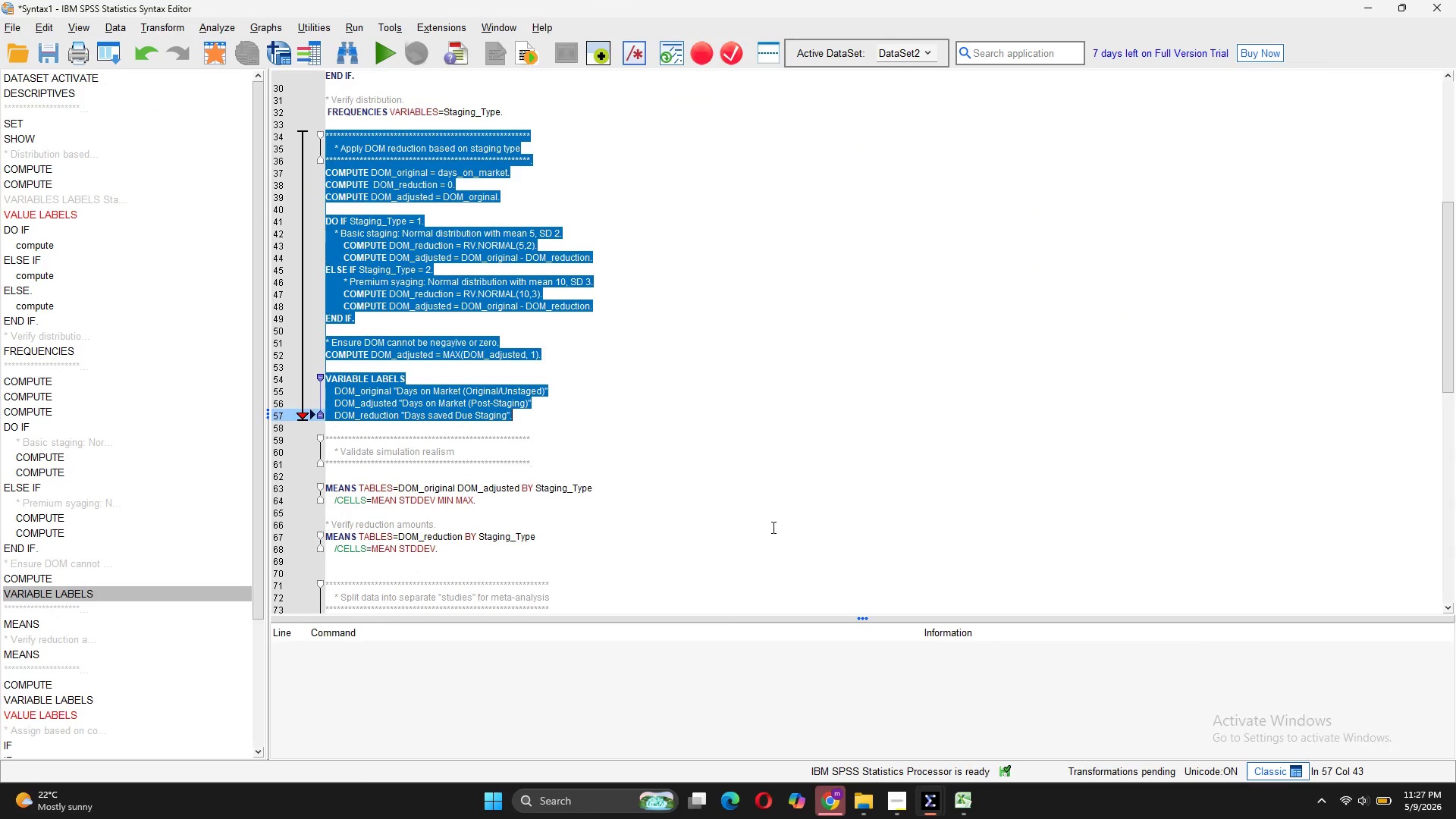 
scroll: coordinate [772, 527], scroll_direction: down, amount: 5.0
 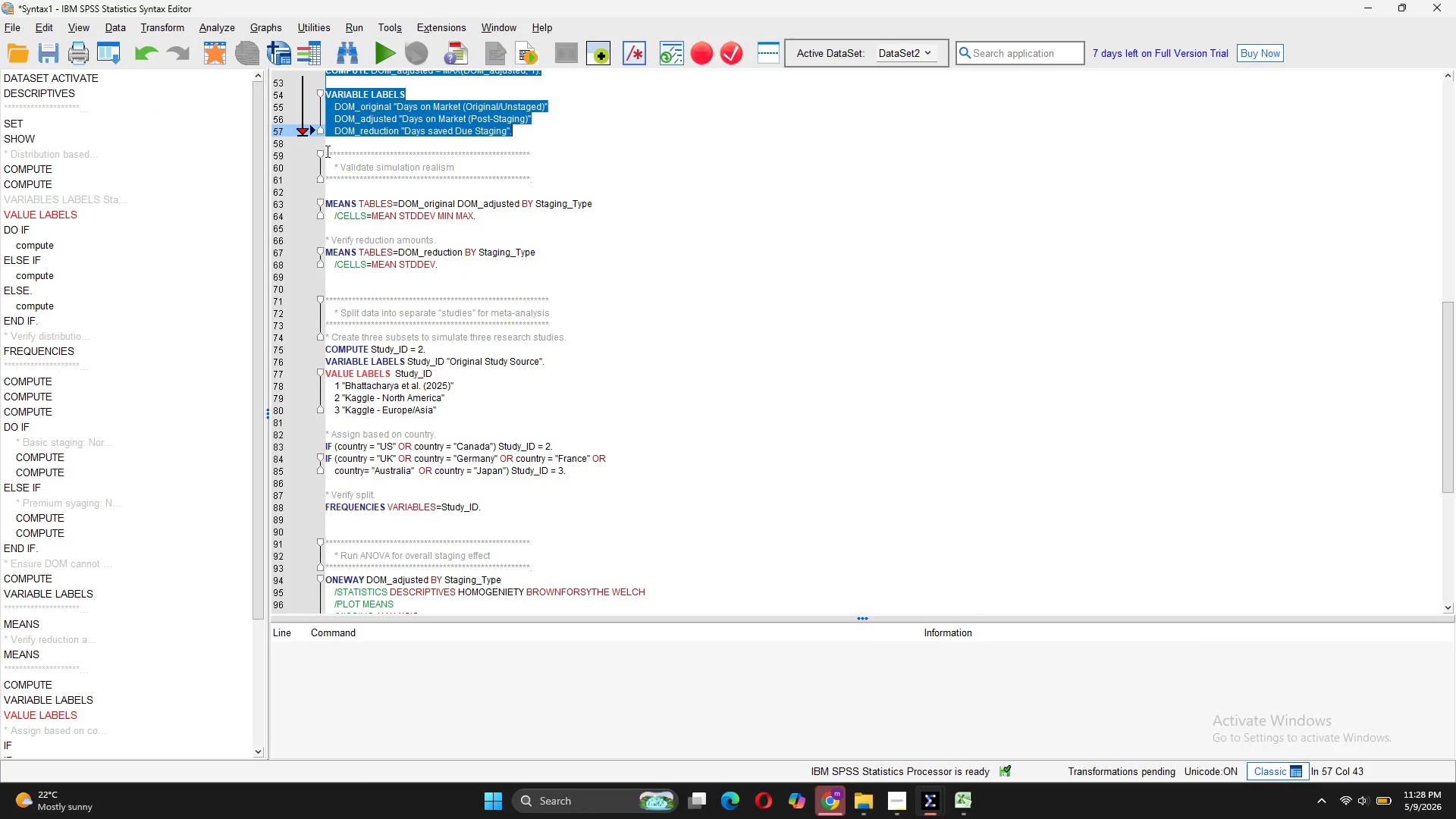 
left_click_drag(start_coordinate=[325, 152], to_coordinate=[438, 271])
 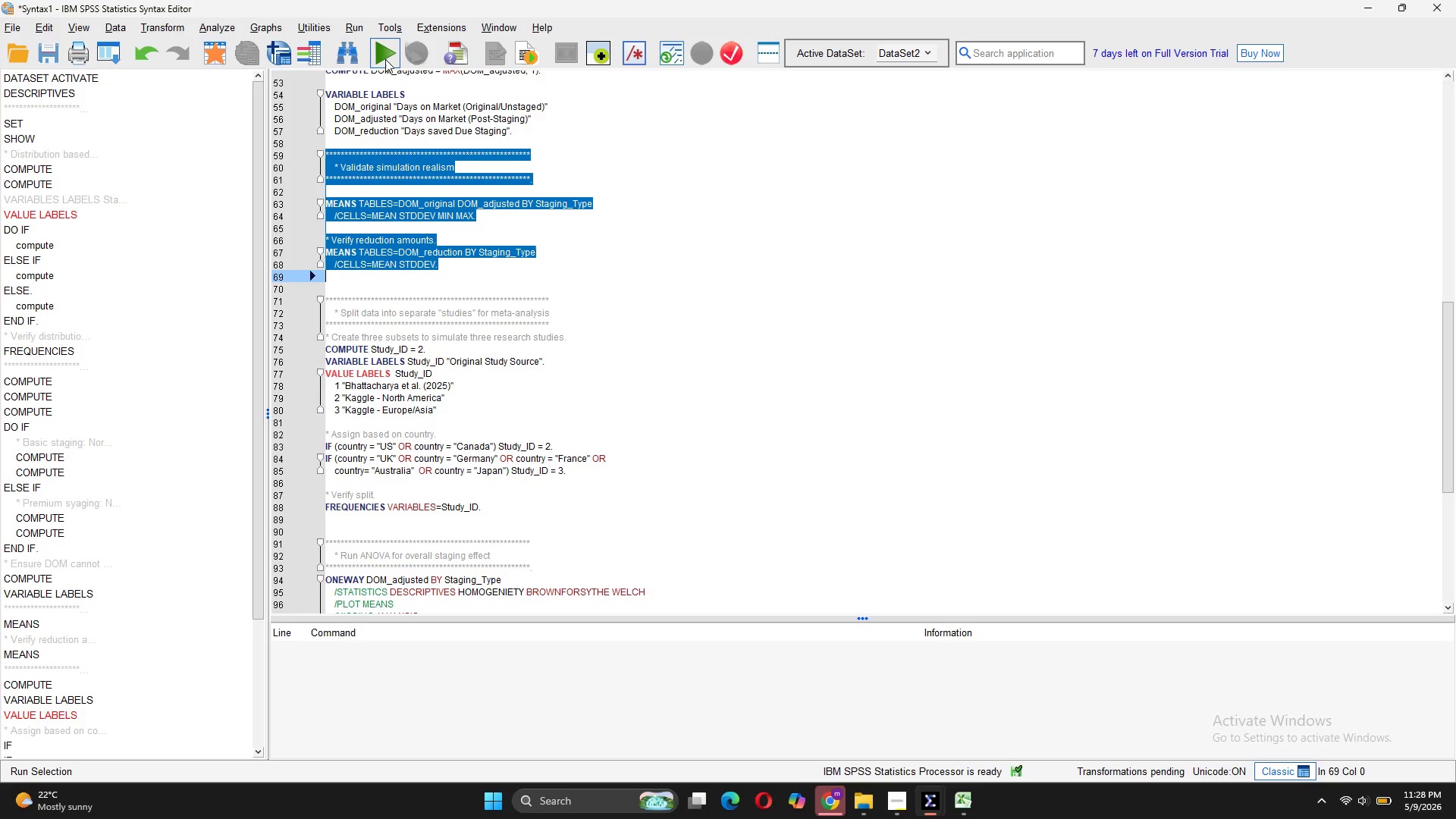 
left_click([383, 60])
 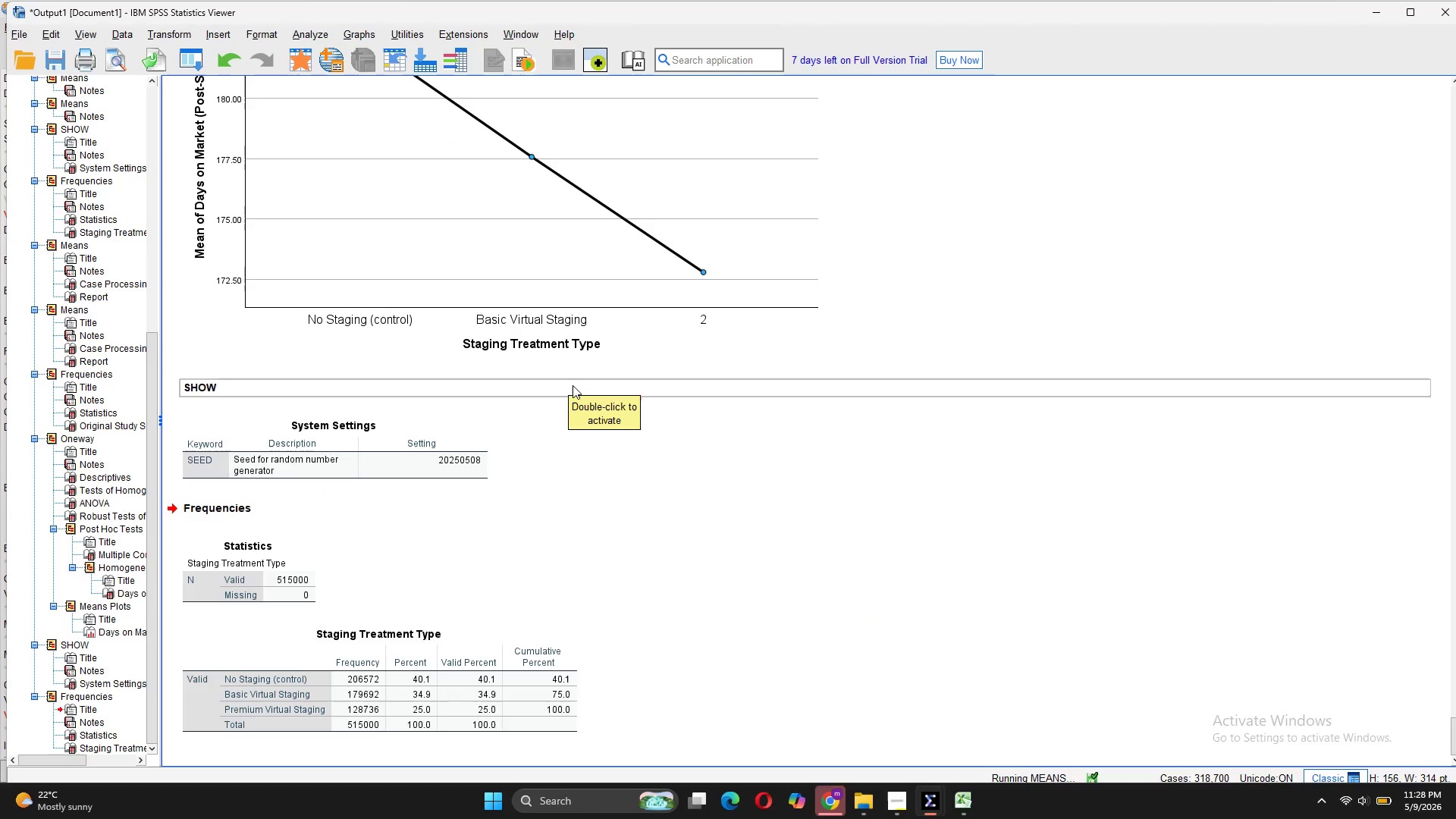 
scroll: coordinate [686, 642], scroll_direction: down, amount: 19.0
 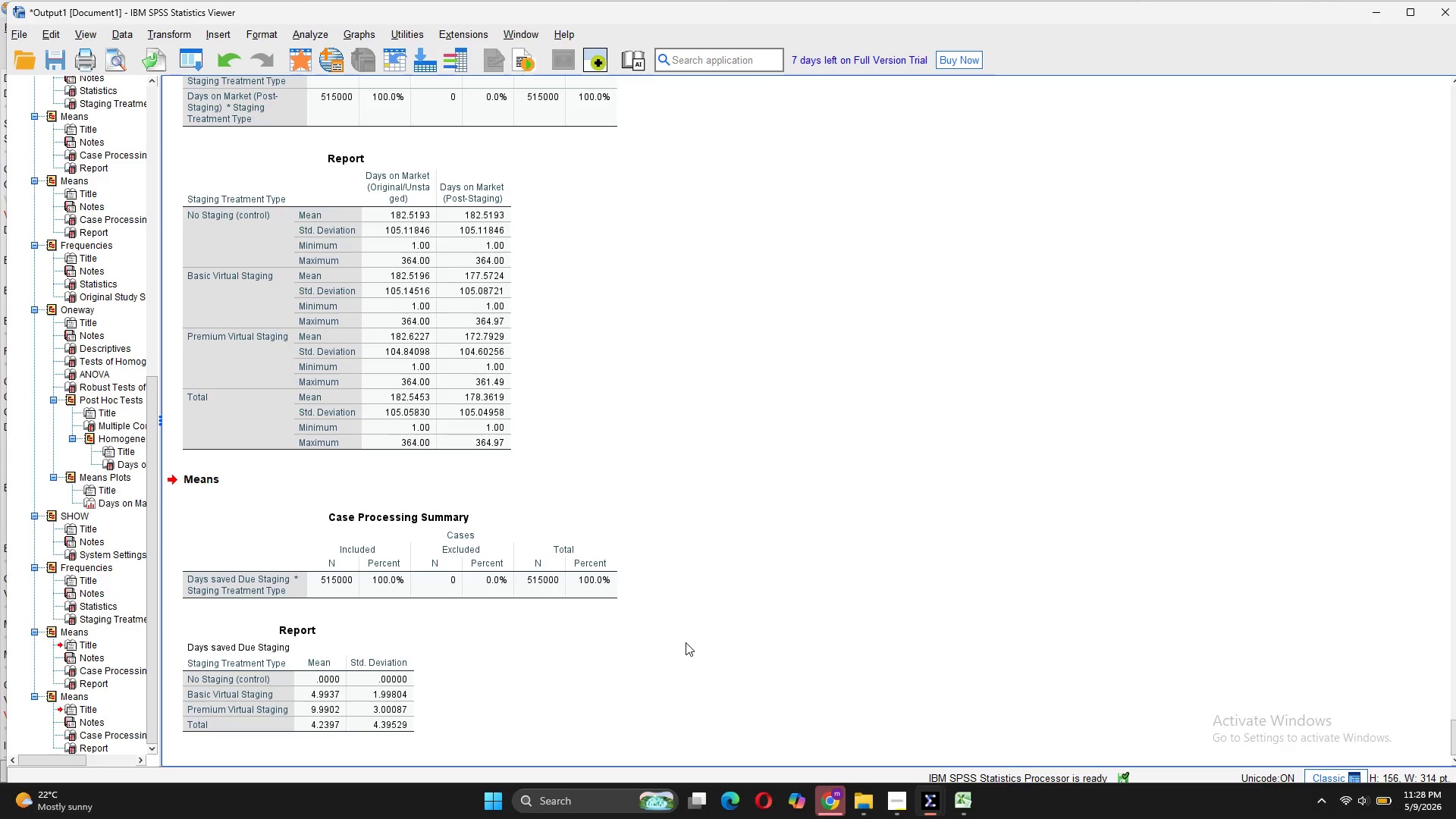 
wait(8.71)
 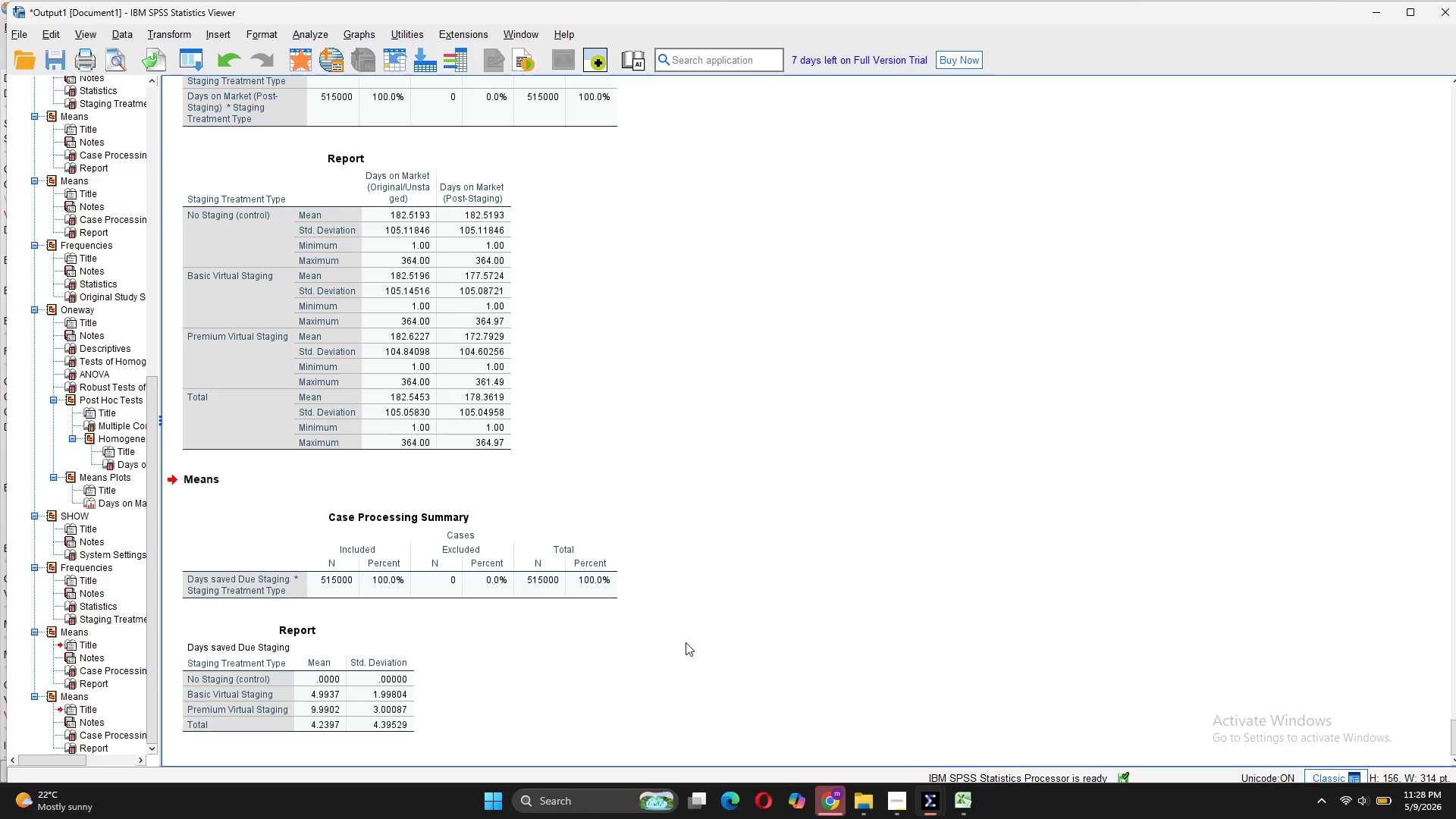 
left_click([1097, 692])
 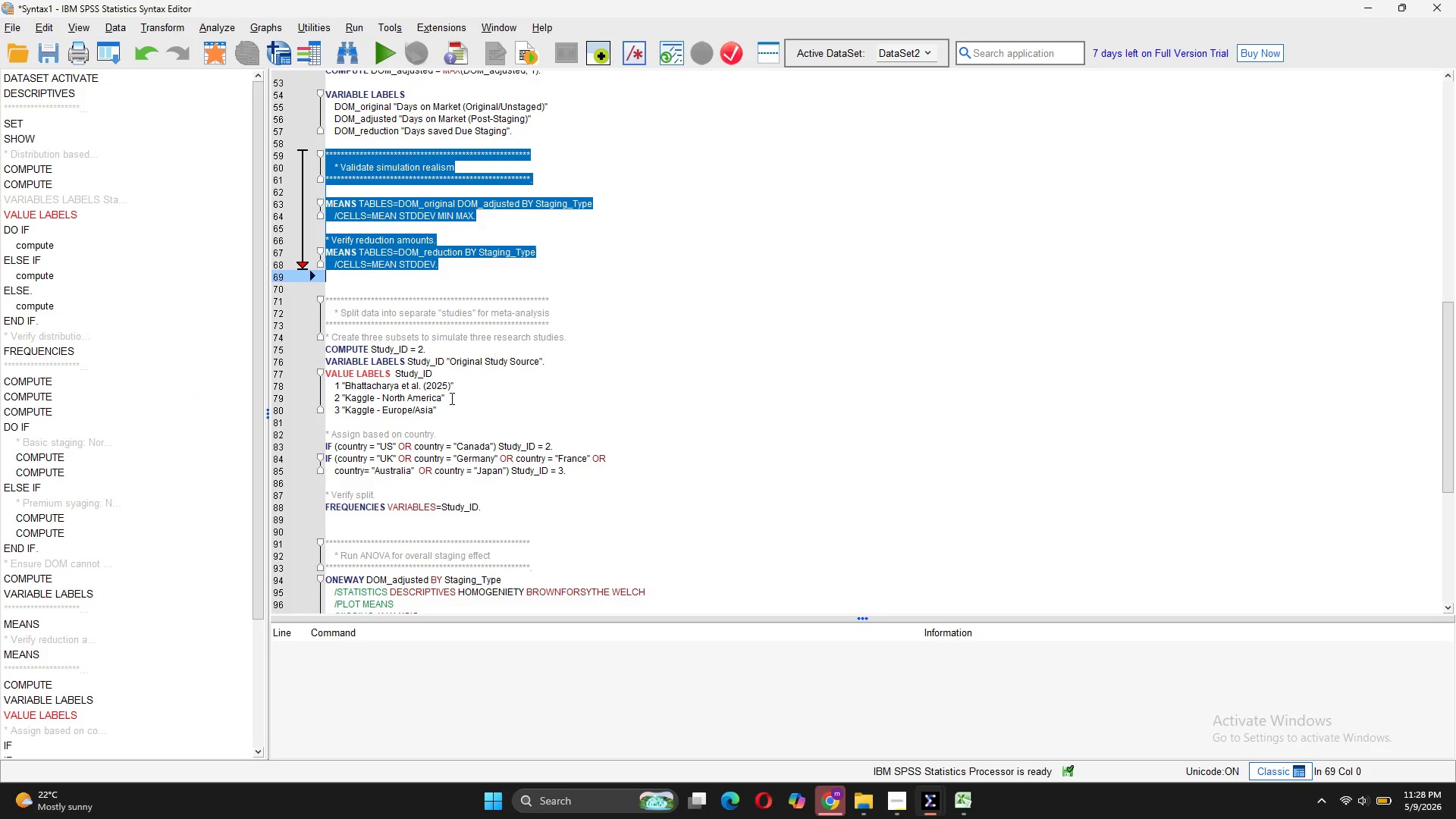 
scroll: coordinate [447, 378], scroll_direction: down, amount: 4.0
 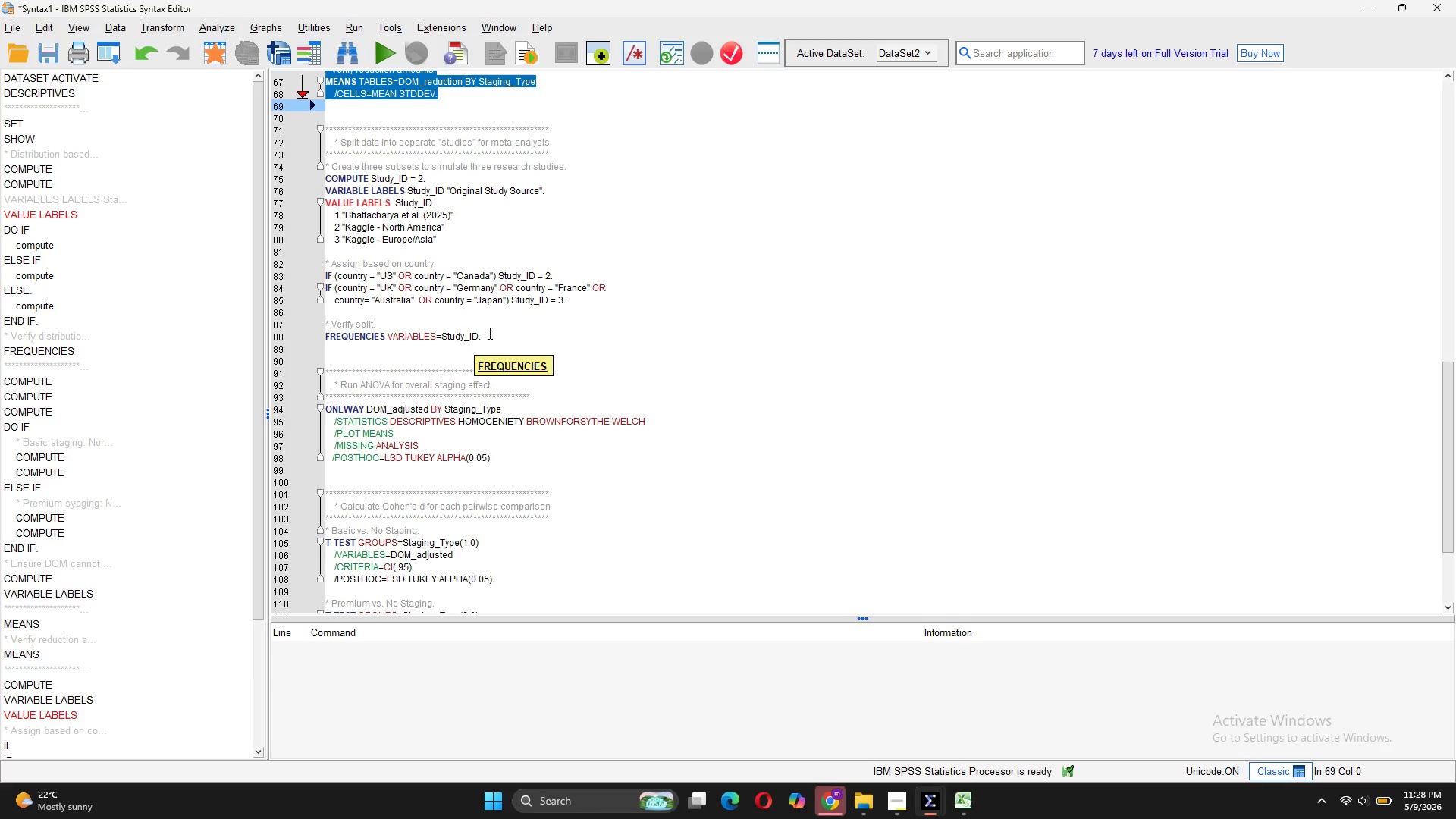 
left_click_drag(start_coordinate=[491, 334], to_coordinate=[318, 124])
 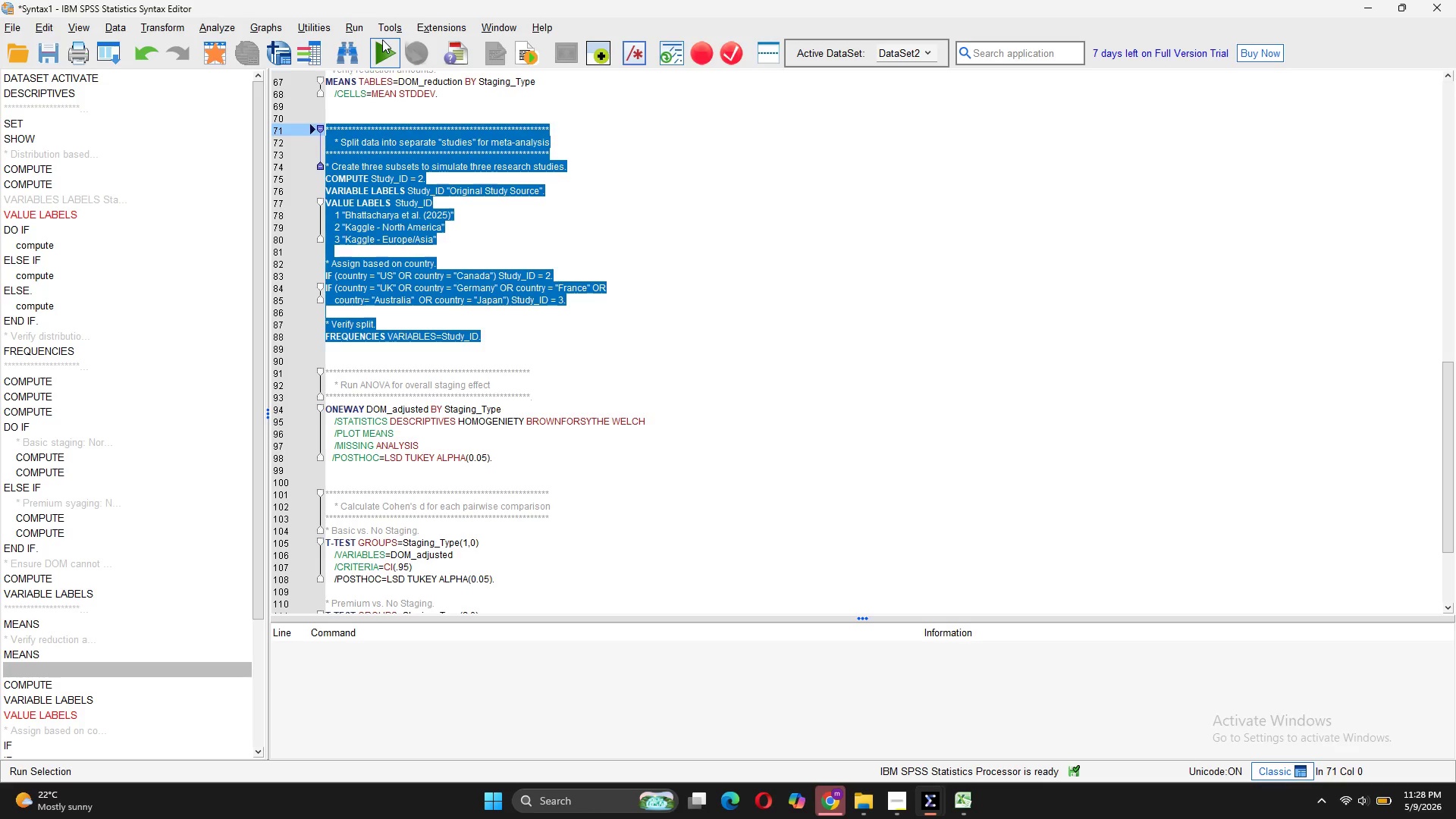 
left_click([382, 39])
 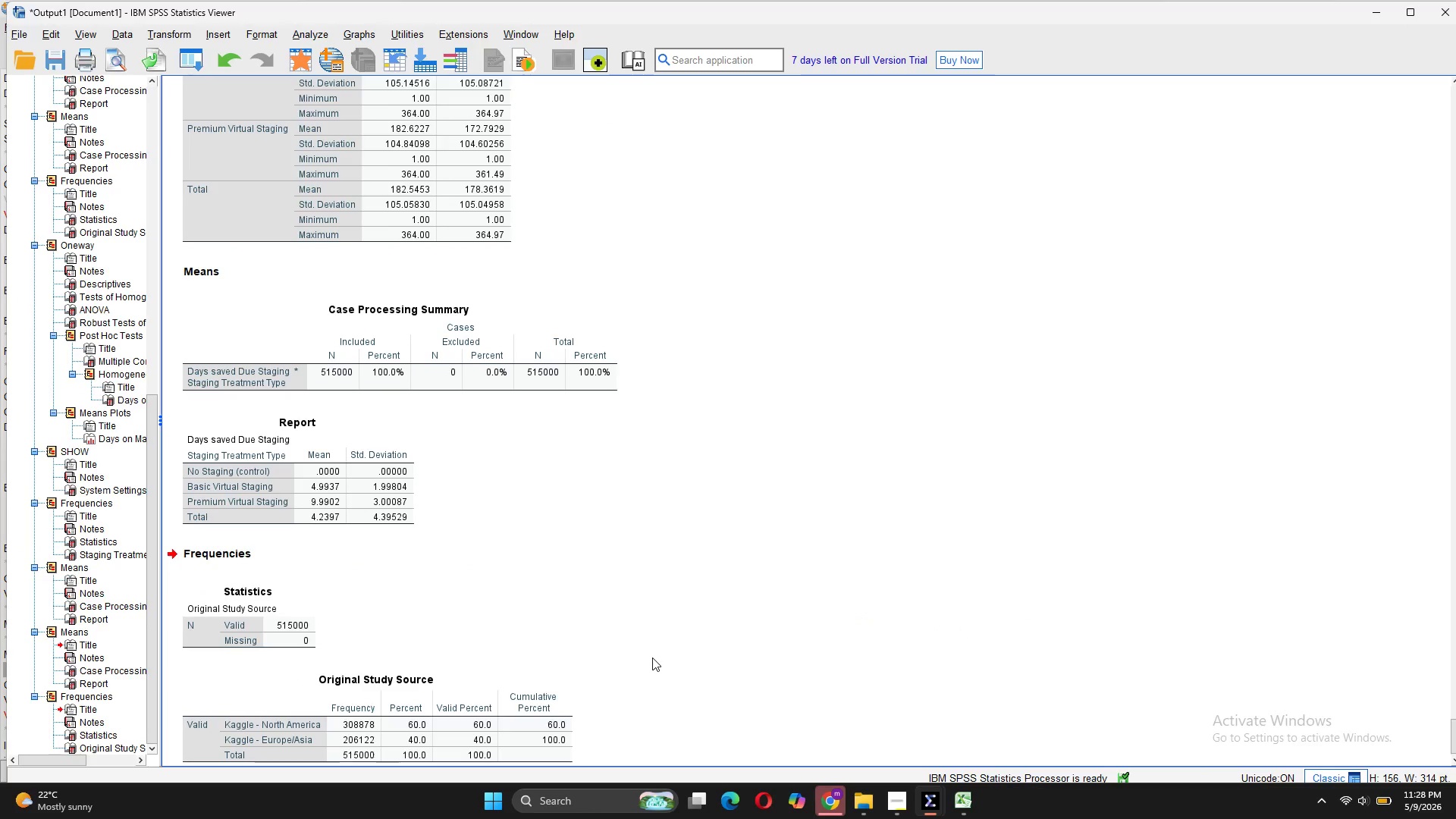 
scroll: coordinate [652, 657], scroll_direction: down, amount: 8.0
 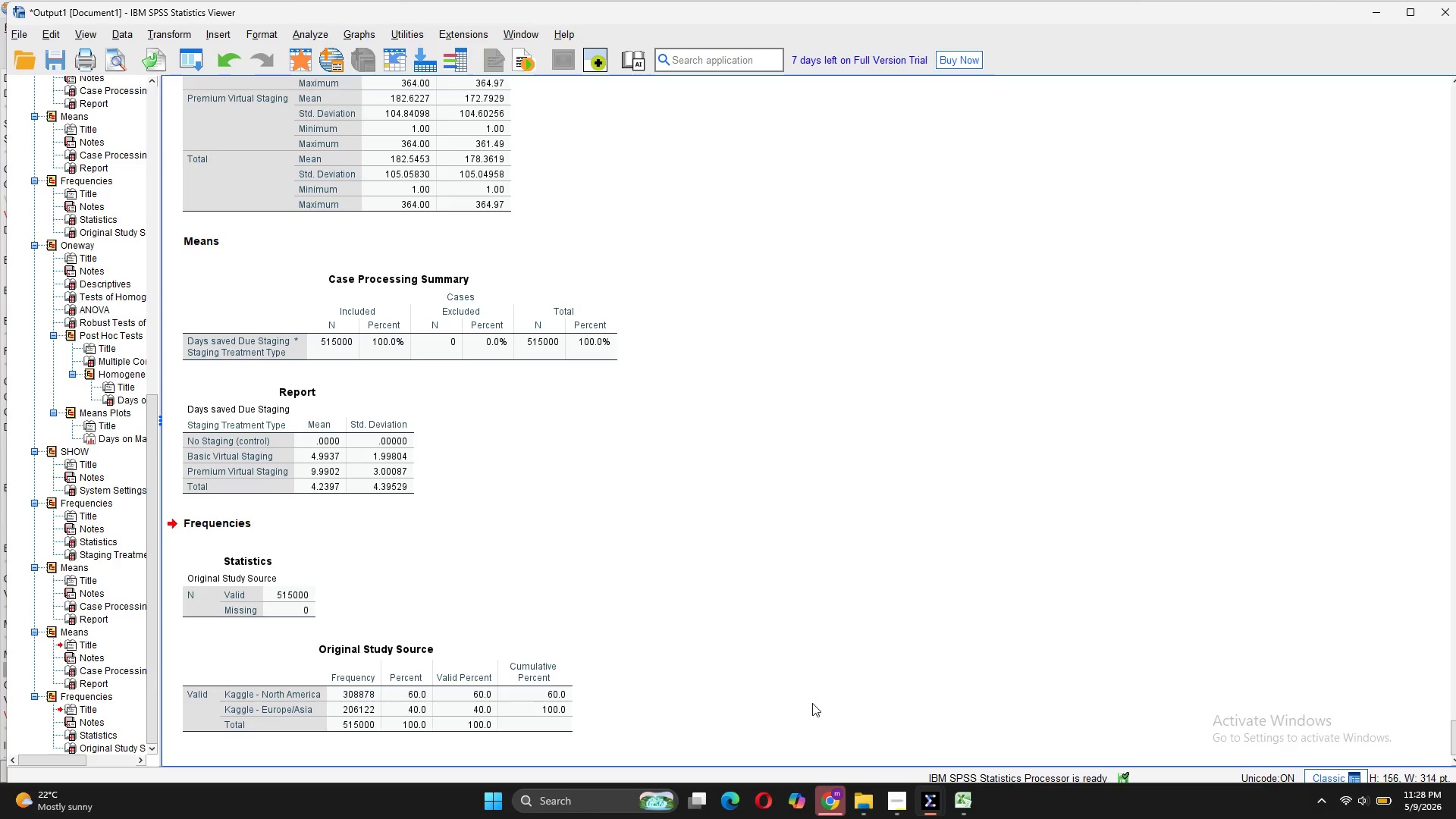 
wait(6.68)
 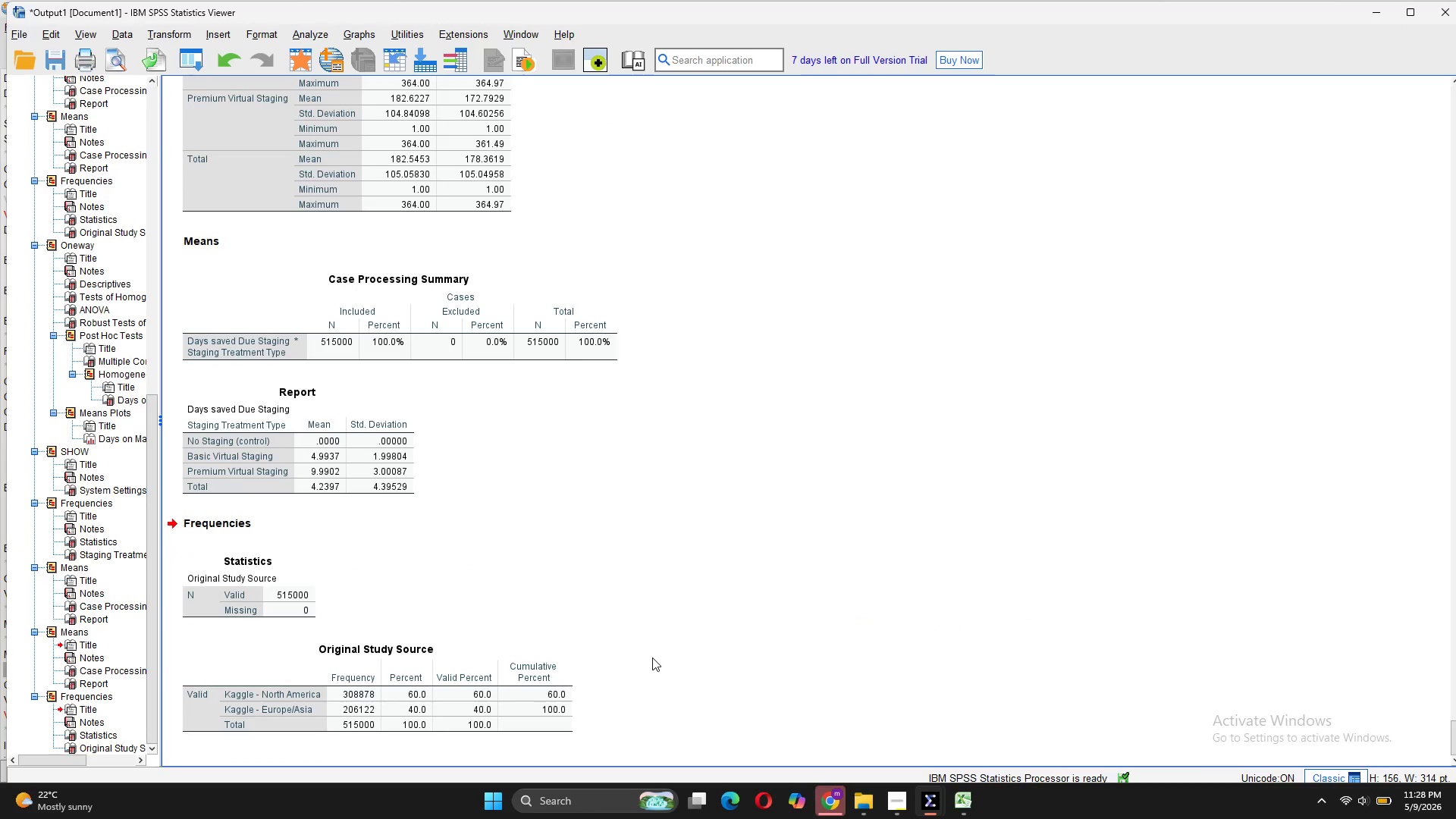 
left_click([1039, 730])
 